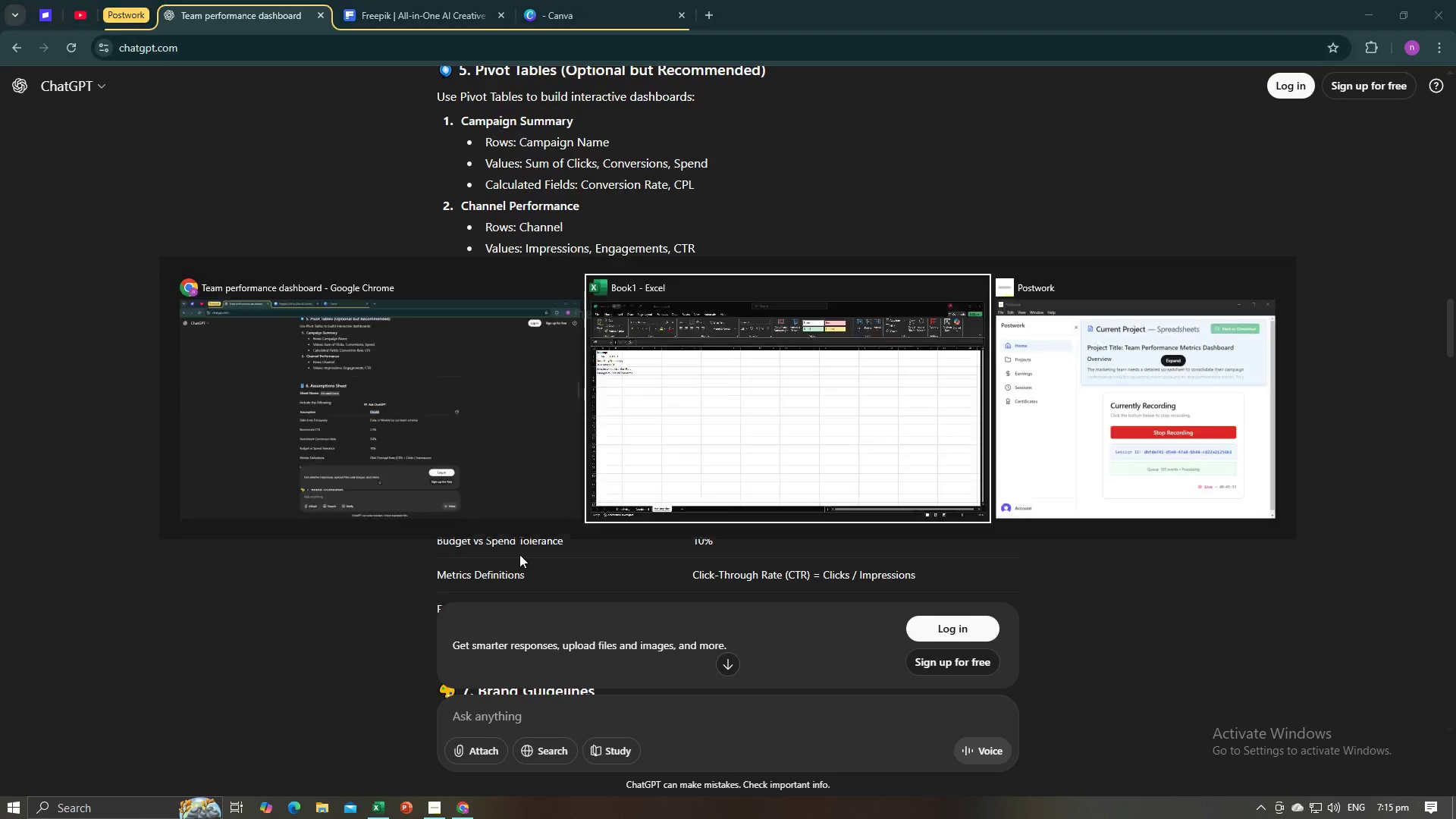 
key(Tab)
type(Mt)
key(Backspace)
type(etrics )
 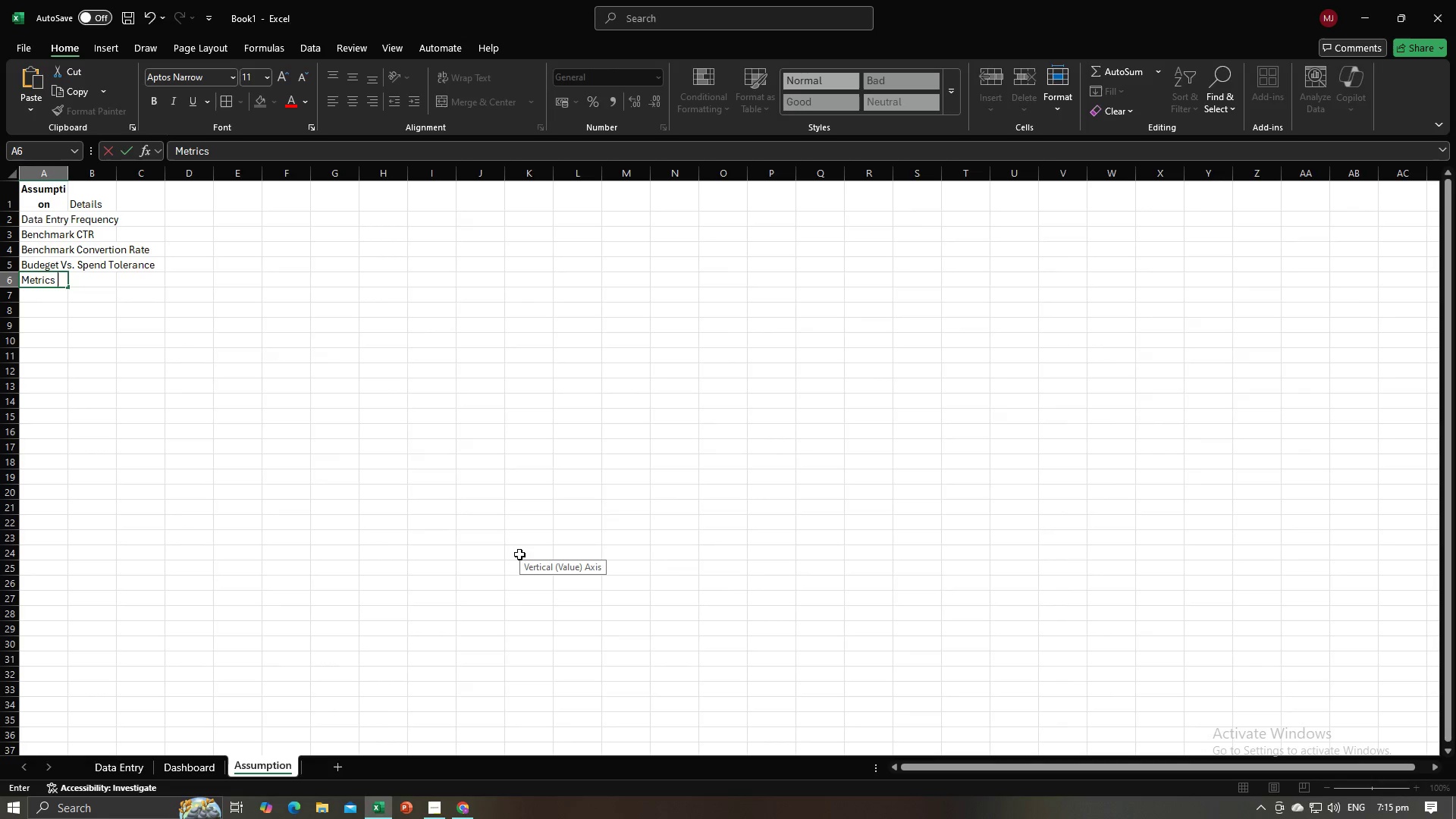 
key(Alt+AltLeft)
 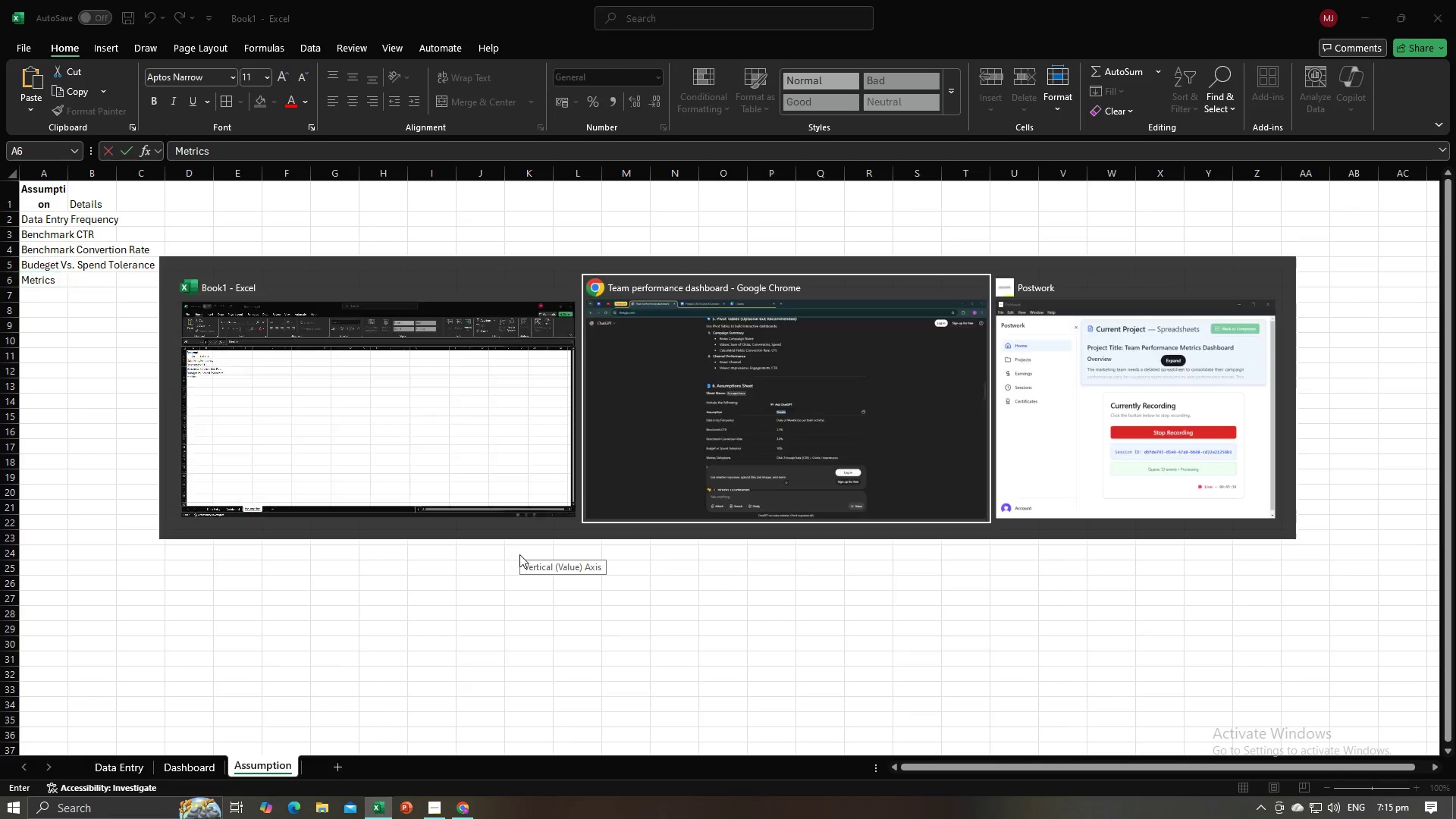 
key(Alt+Tab)
 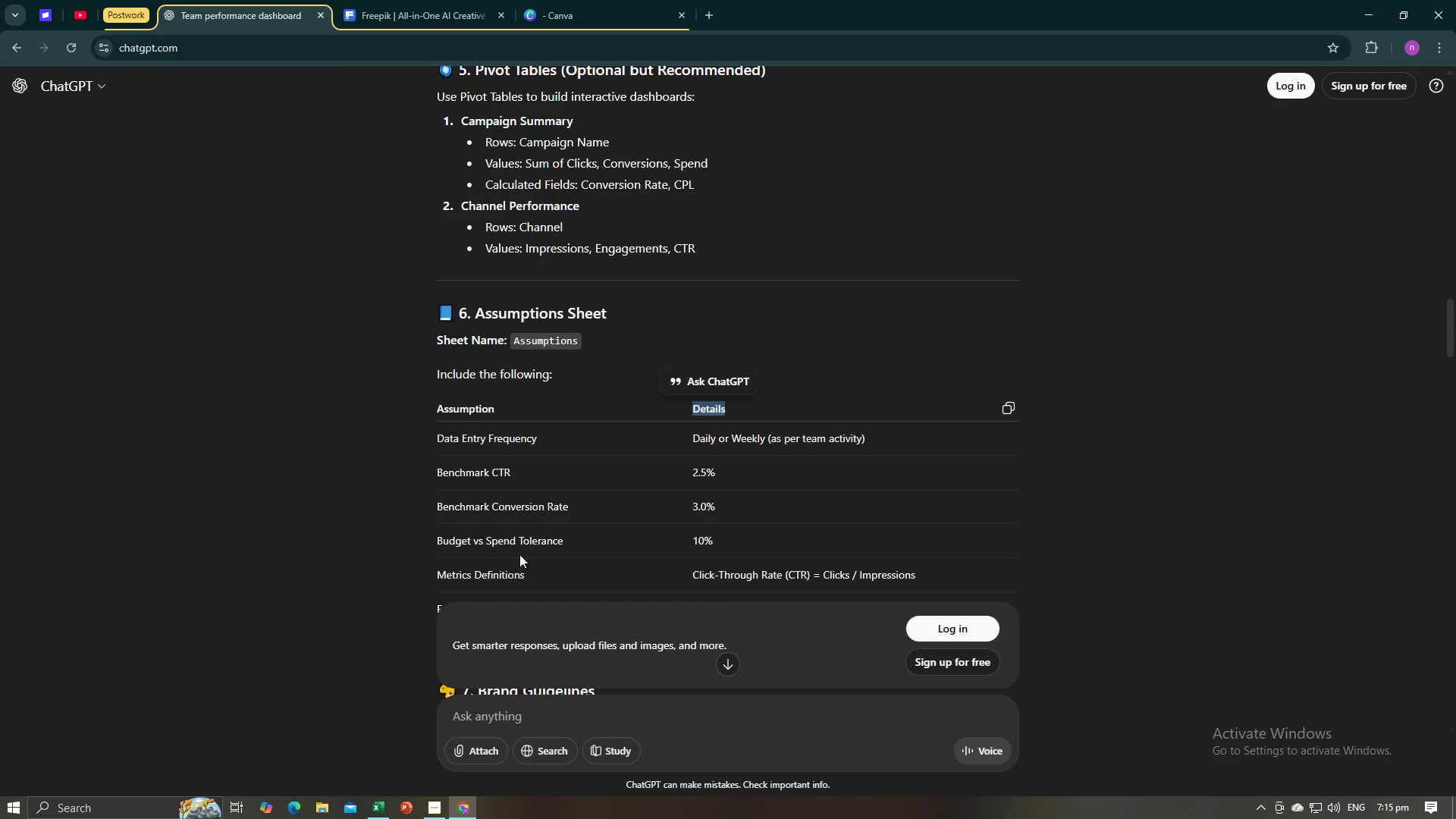 
key(Alt+AltLeft)
 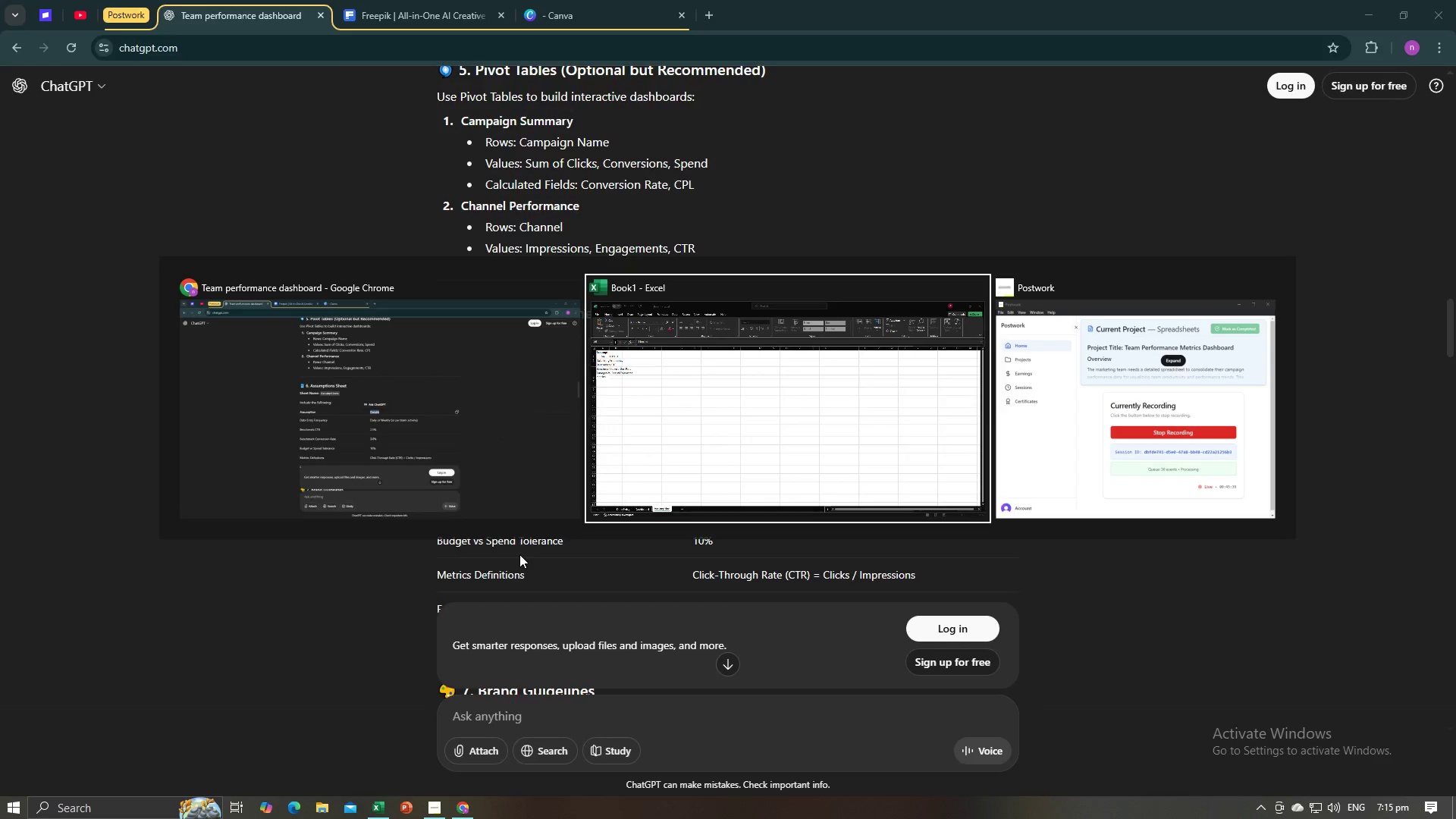 
key(Tab)
type(Definitions)
 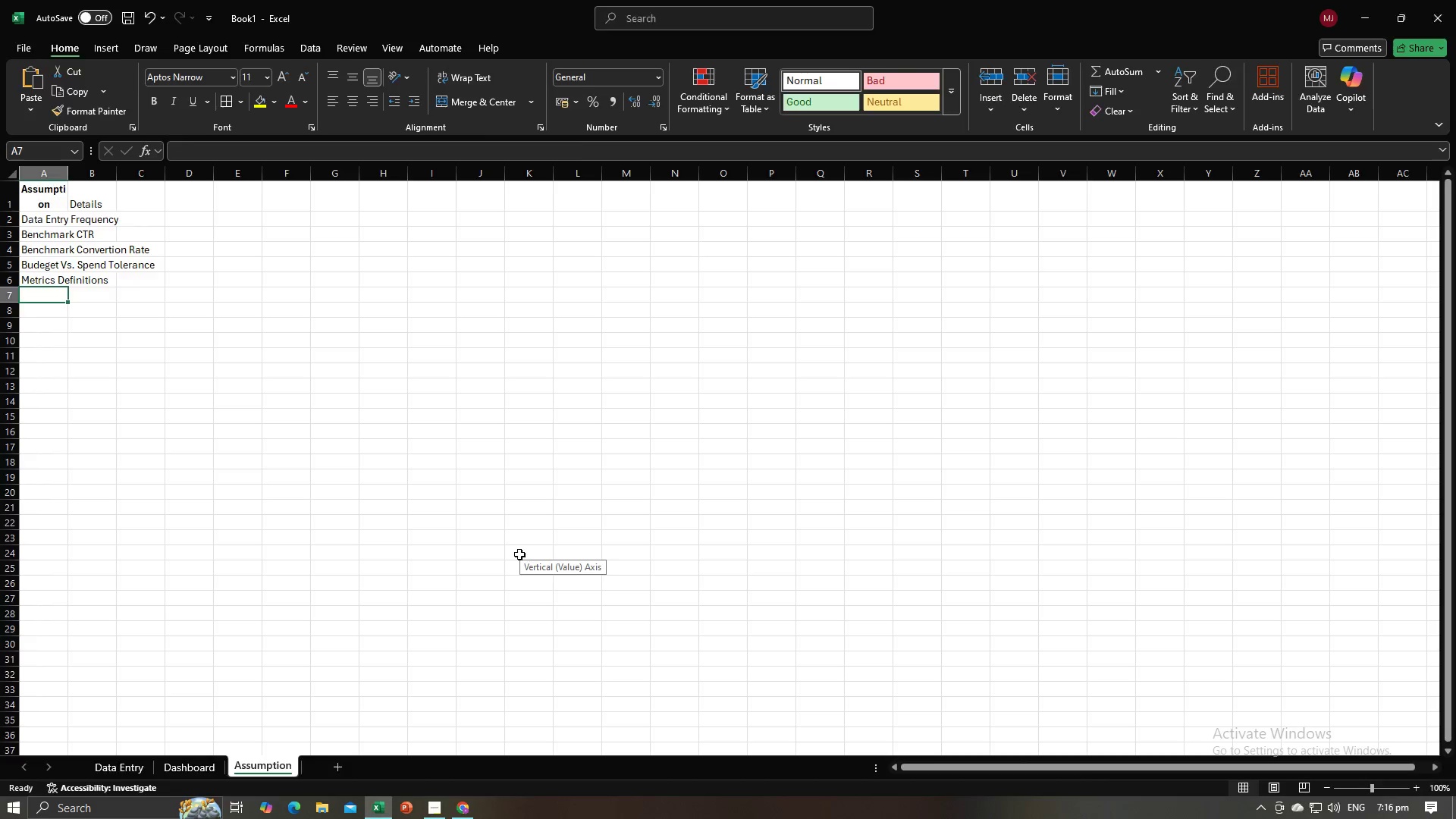 
 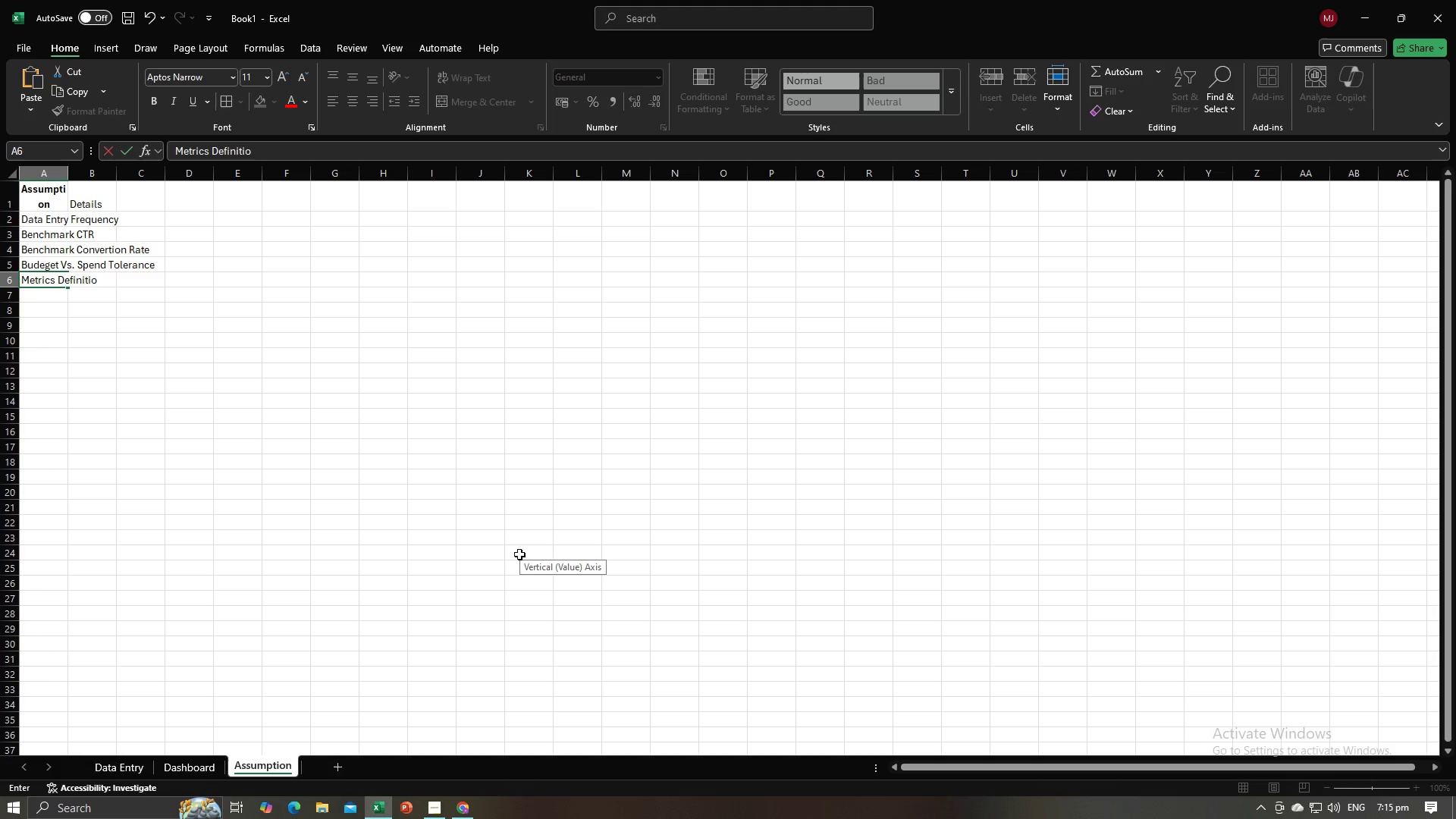 
key(Enter)
 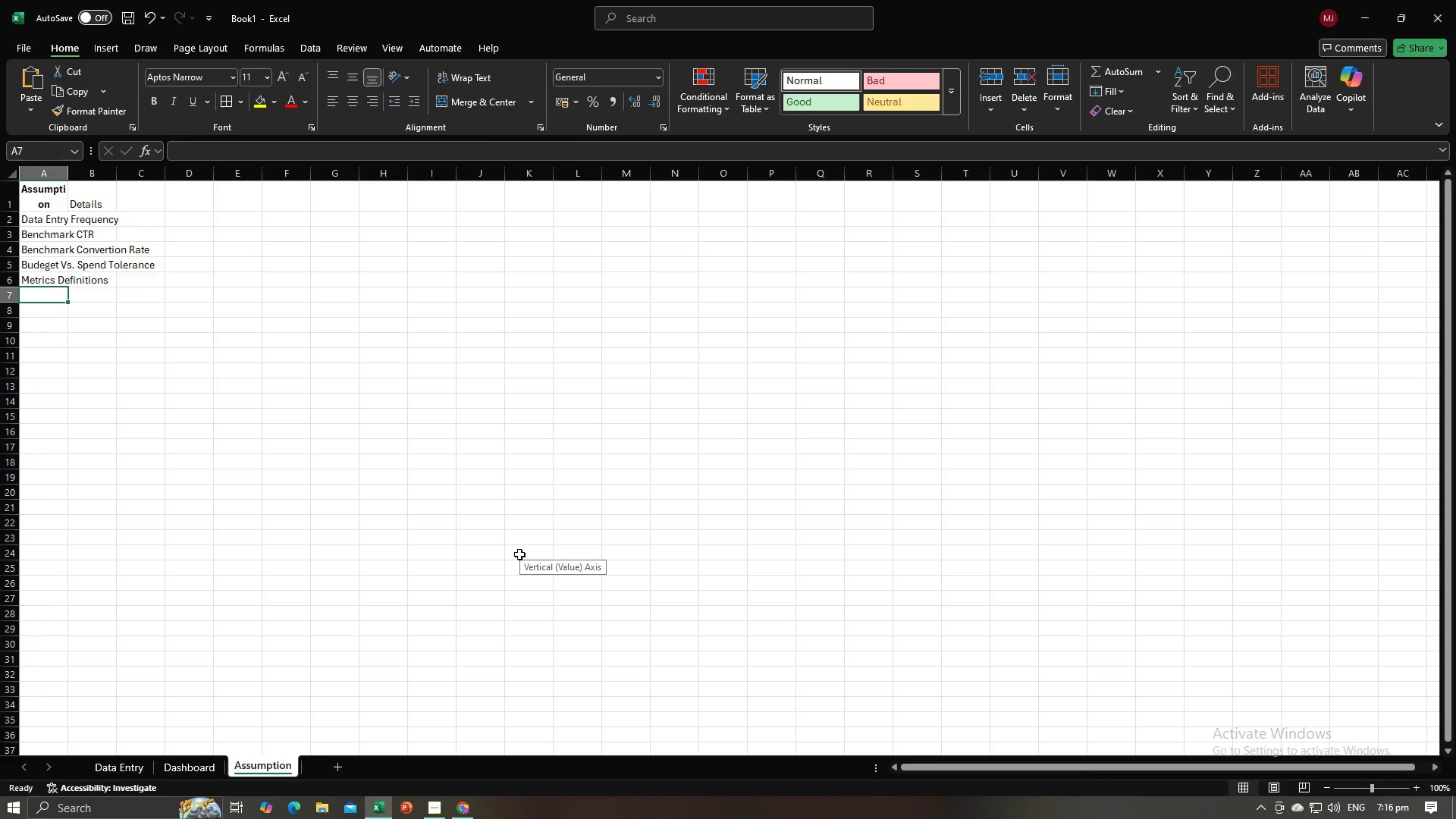 
key(Alt+AltLeft)
 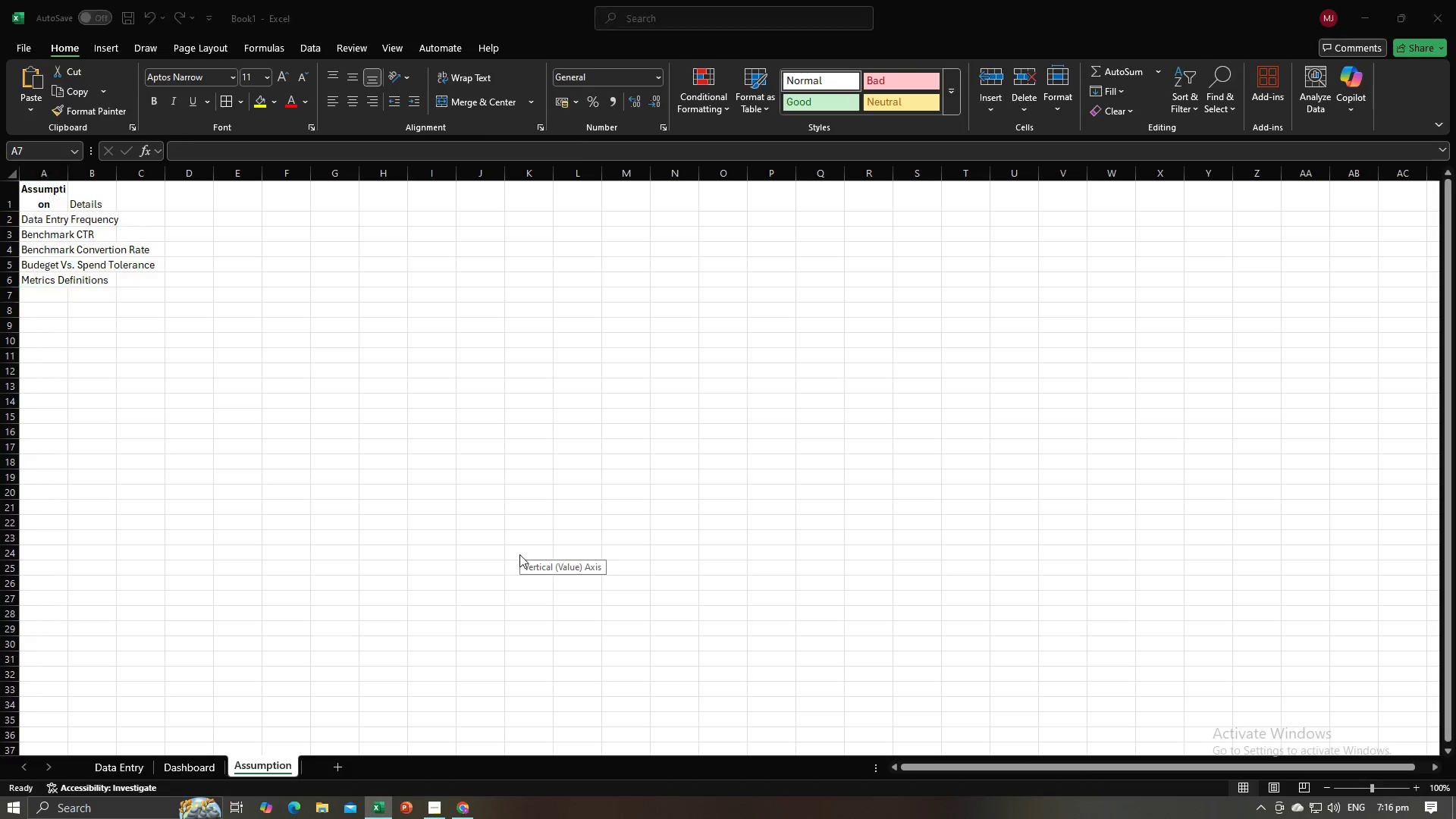 
key(Alt+Tab)
 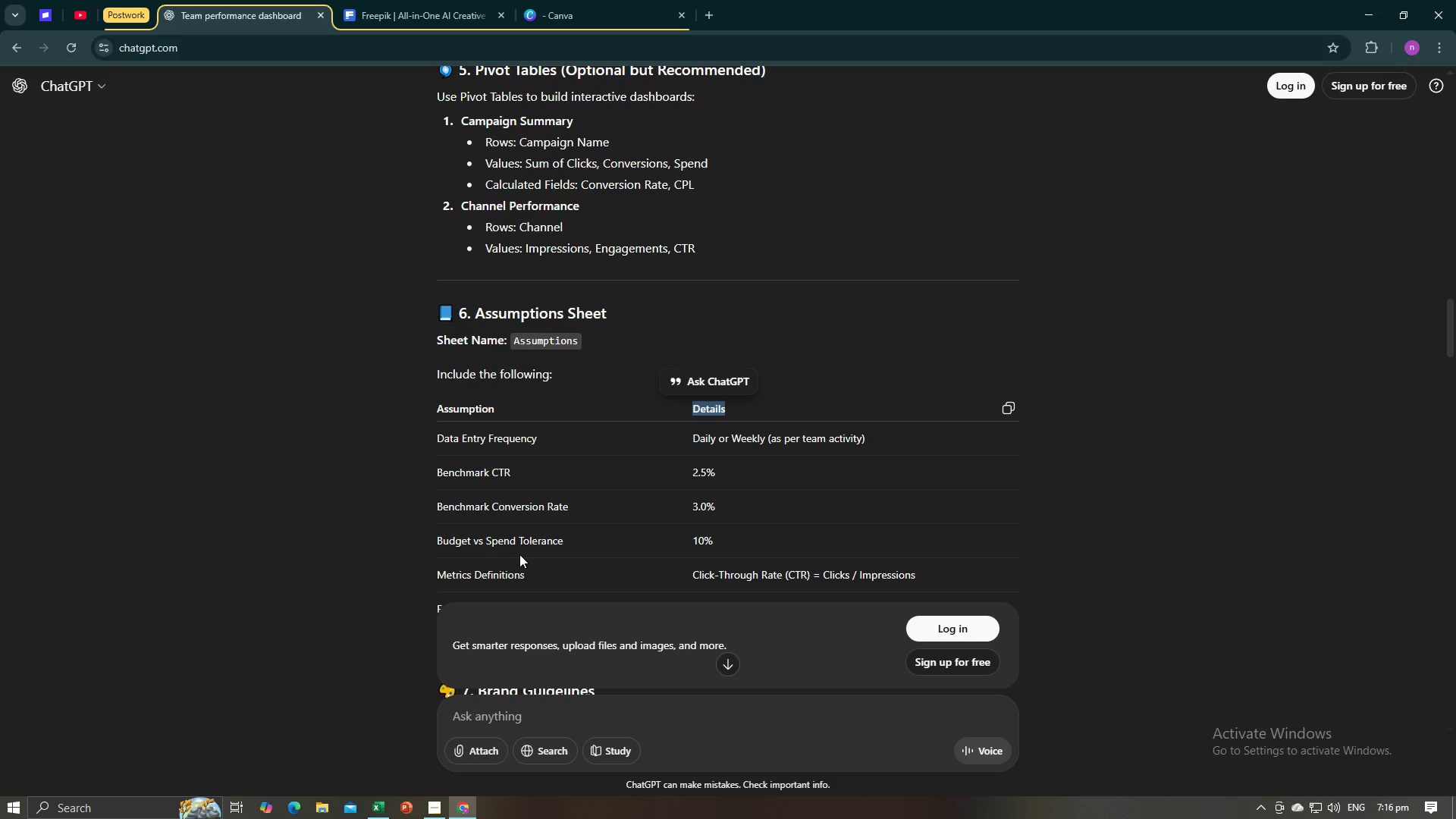 
scroll: coordinate [519, 554], scroll_direction: down, amount: 1.0
 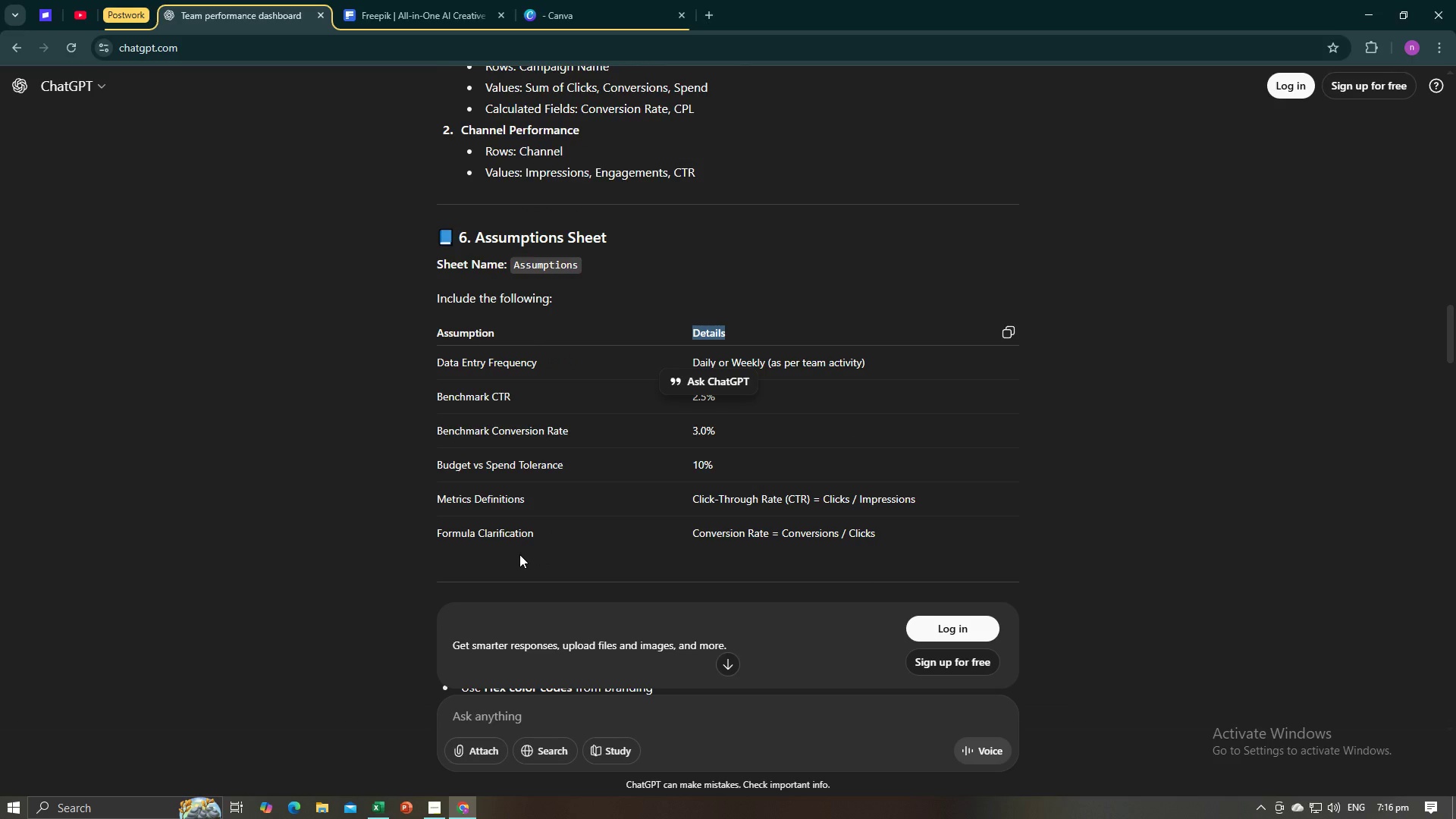 
key(Alt+AltLeft)
 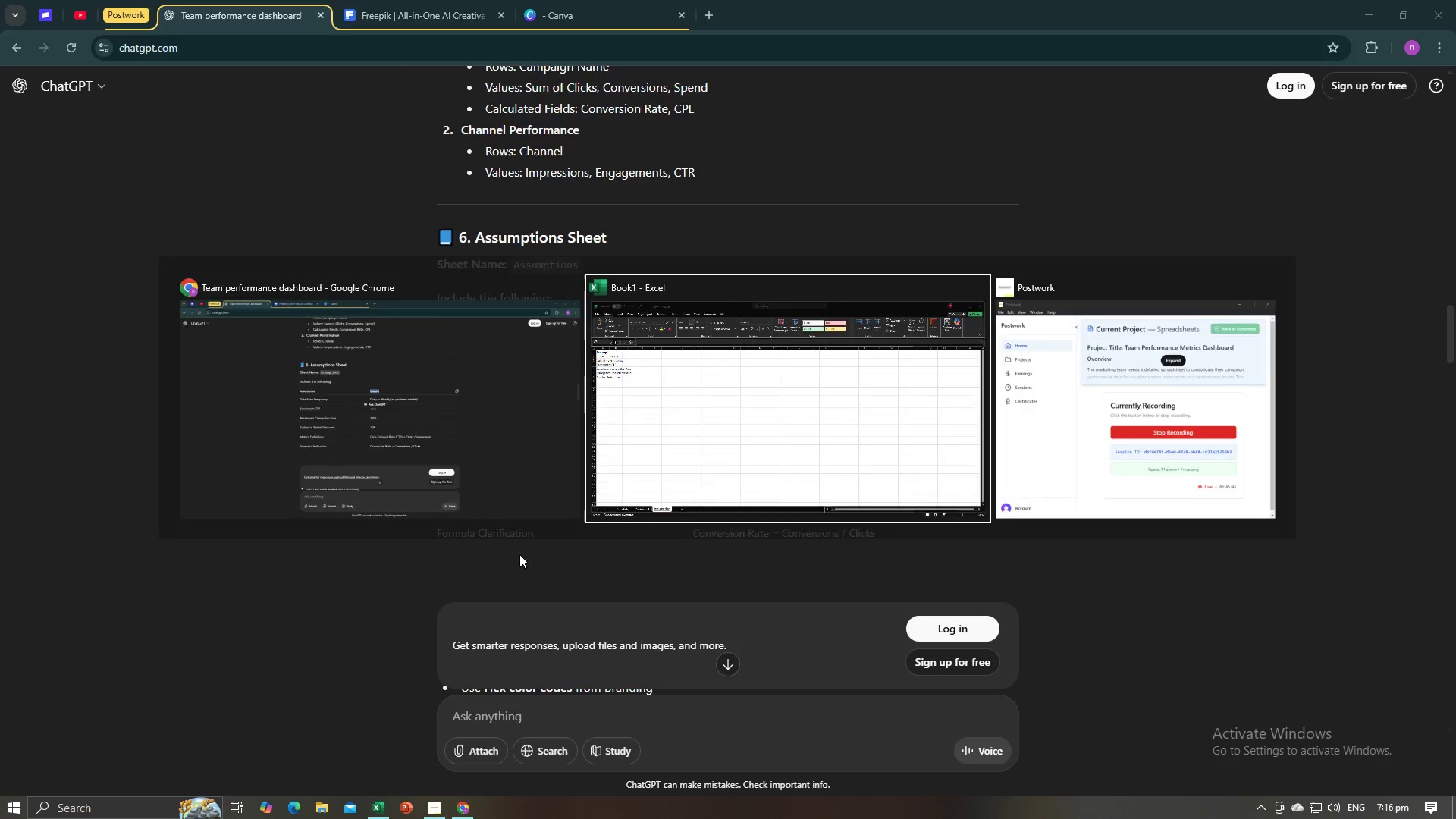 
key(Tab)
type(Firmula)
key(Backspace)
key(Backspace)
key(Backspace)
key(Backspace)
key(Backspace)
key(Backspace)
type(ormula )
 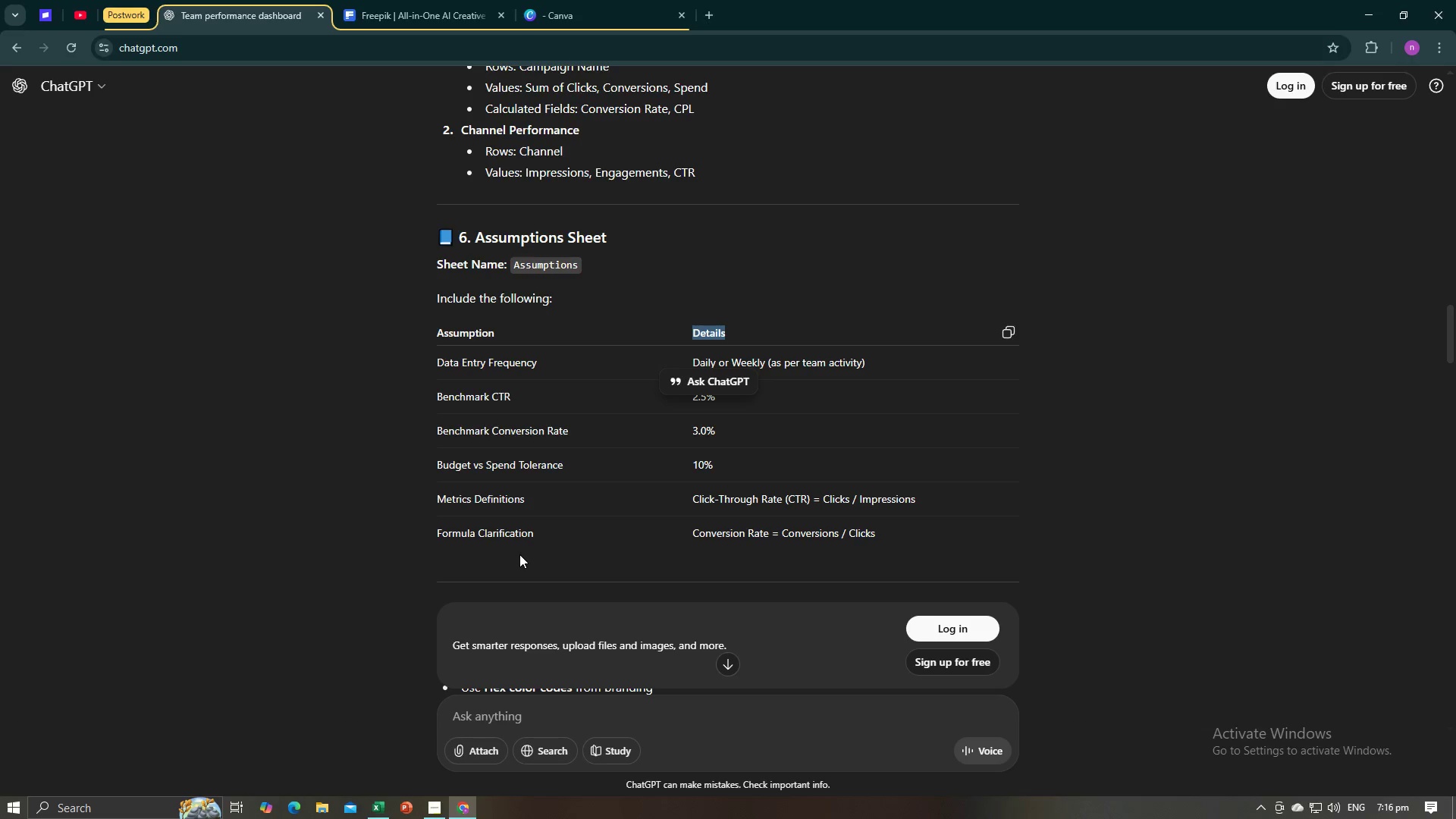 
 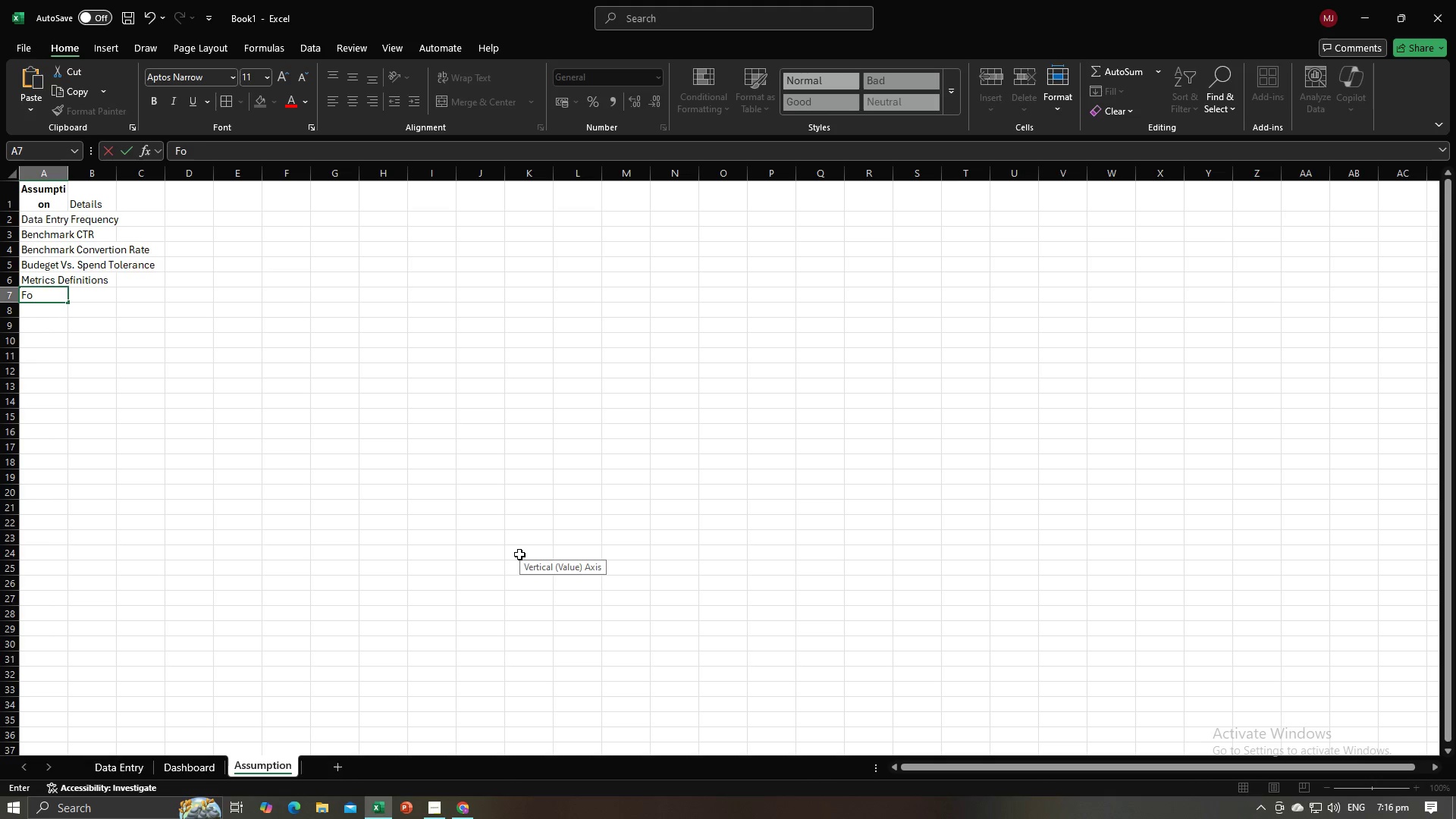 
key(Alt+AltLeft)
 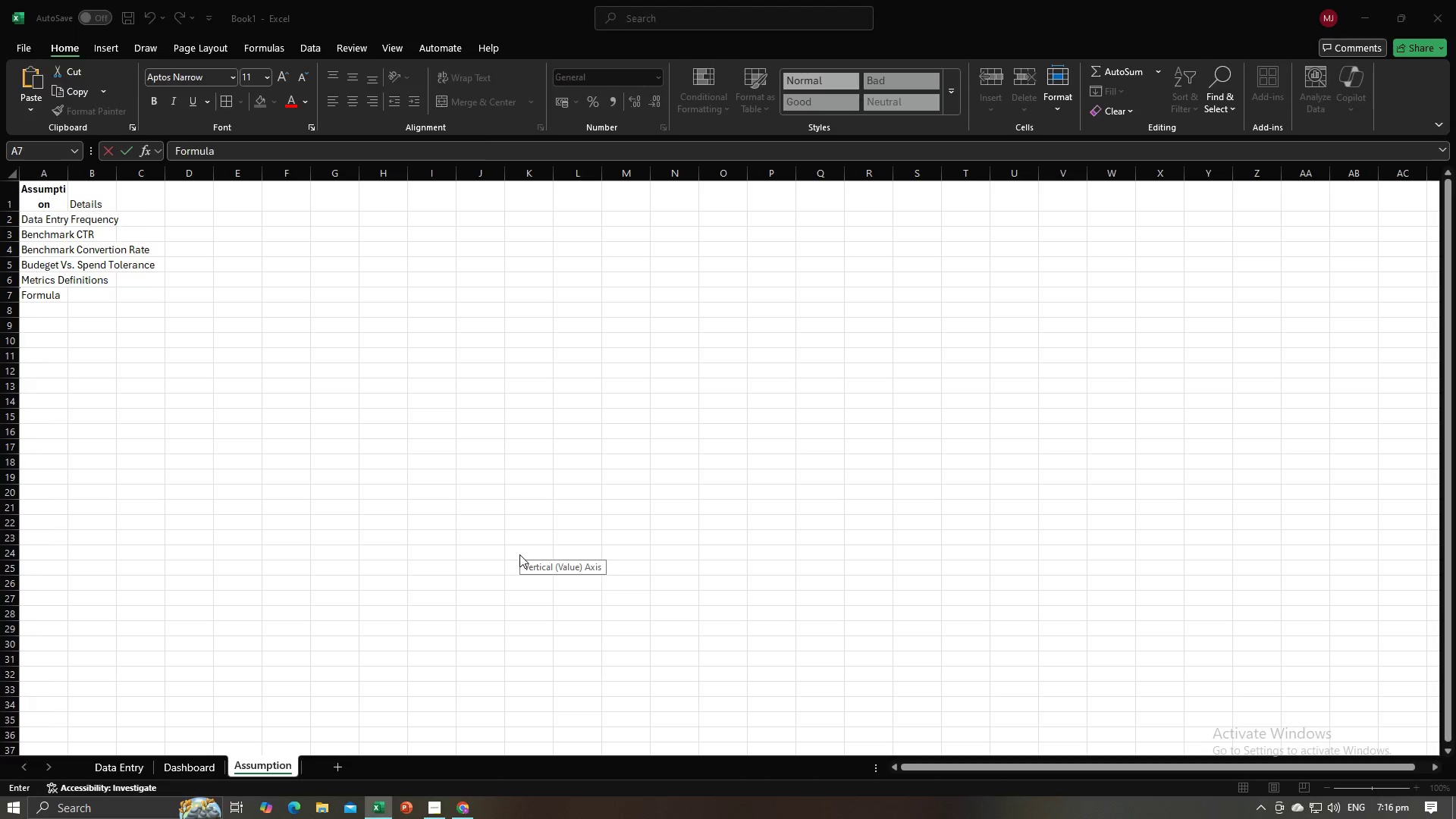 
key(Alt+Tab)
 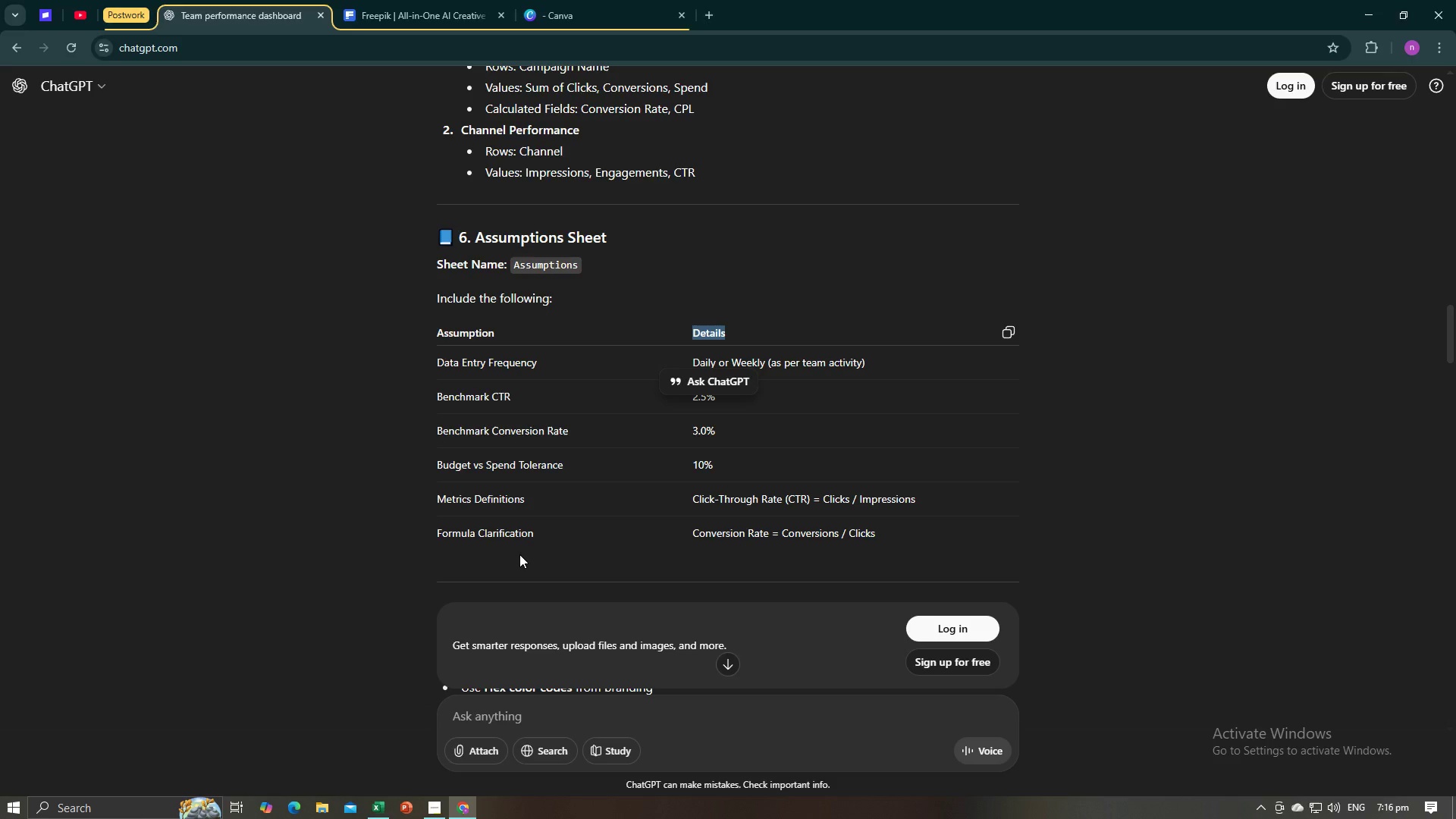 
key(Alt+AltLeft)
 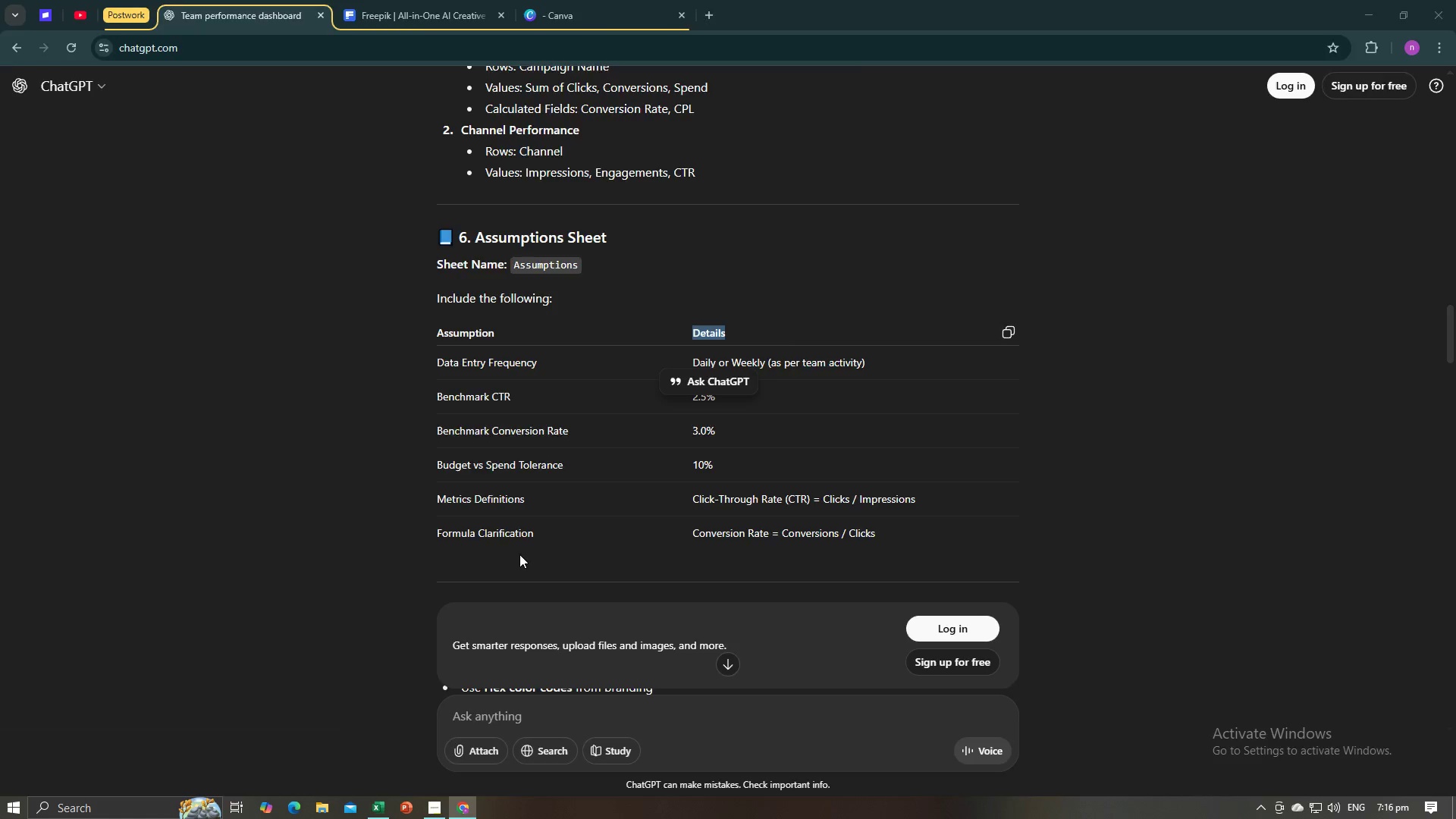 
key(Tab)
type(Clarification )
 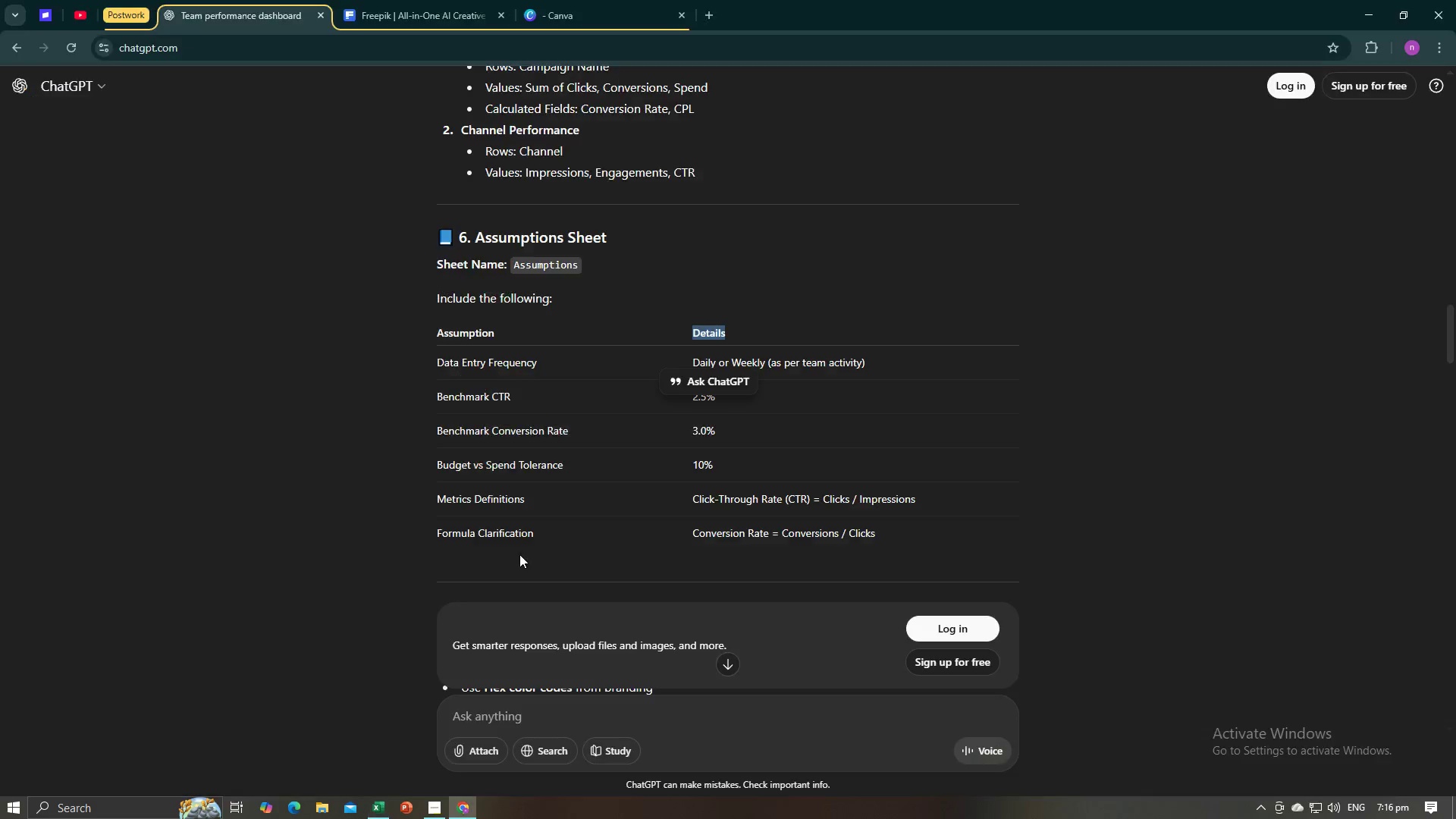 
 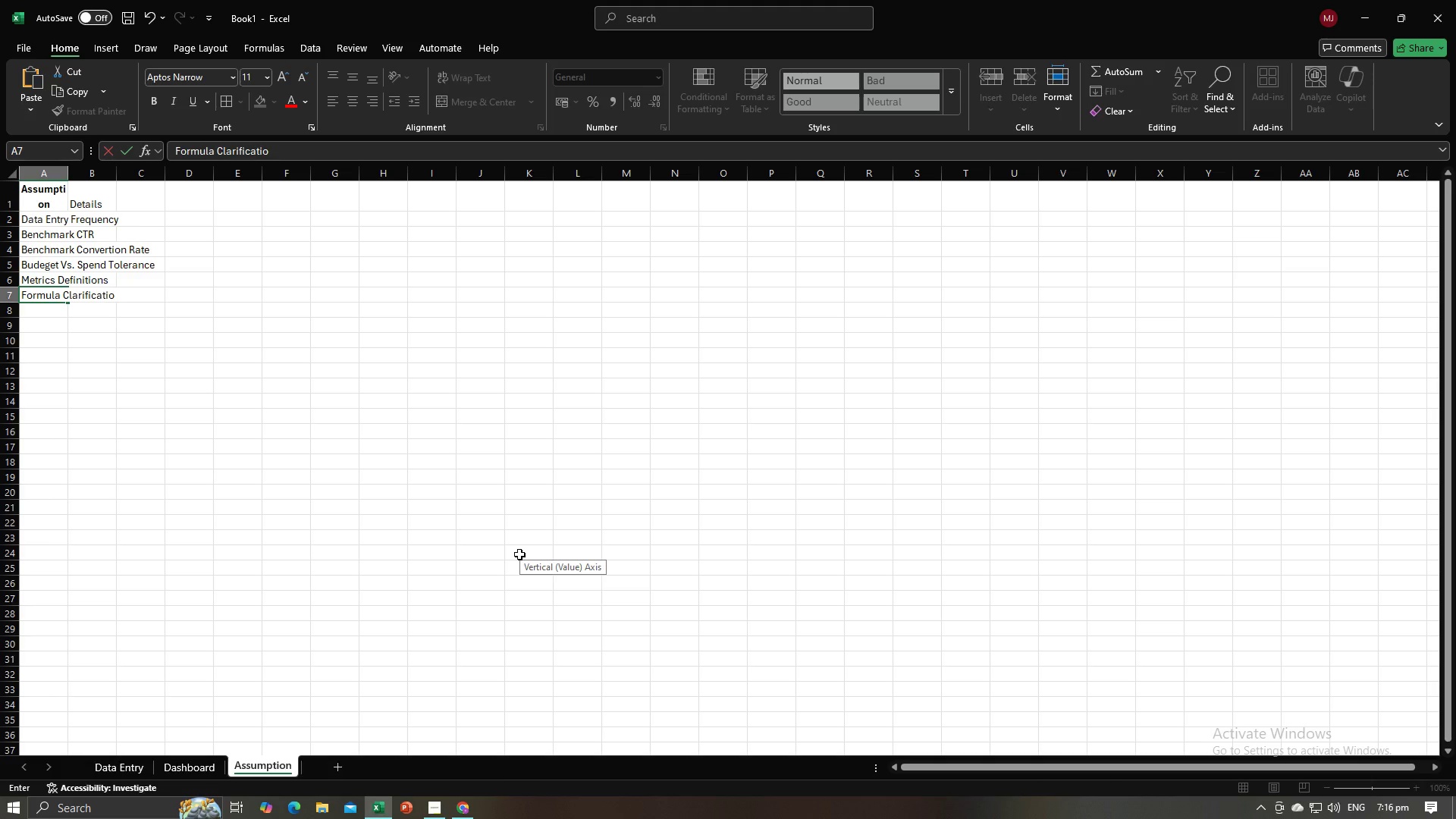 
key(Alt+AltLeft)
 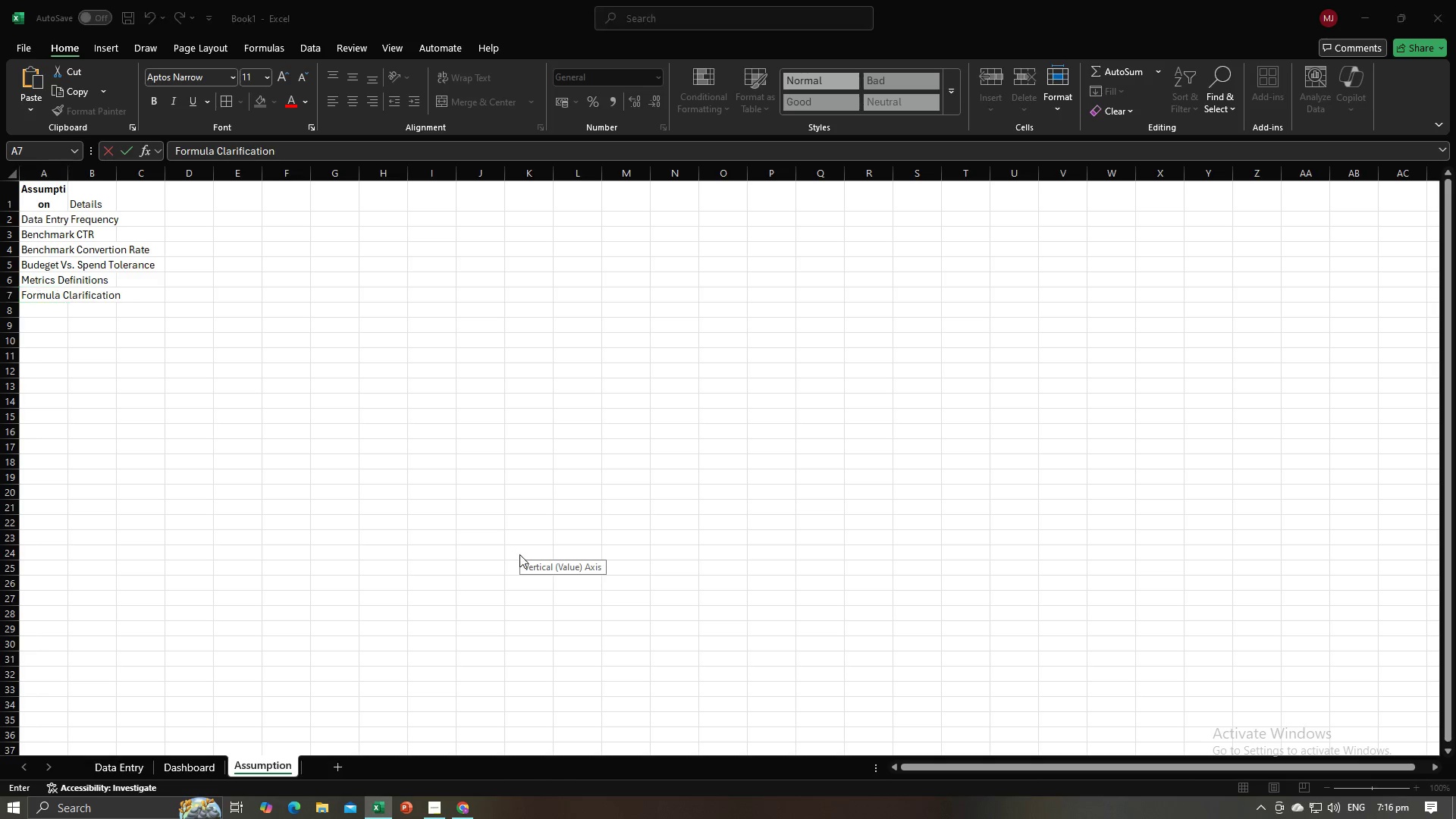 
key(Alt+Tab)
 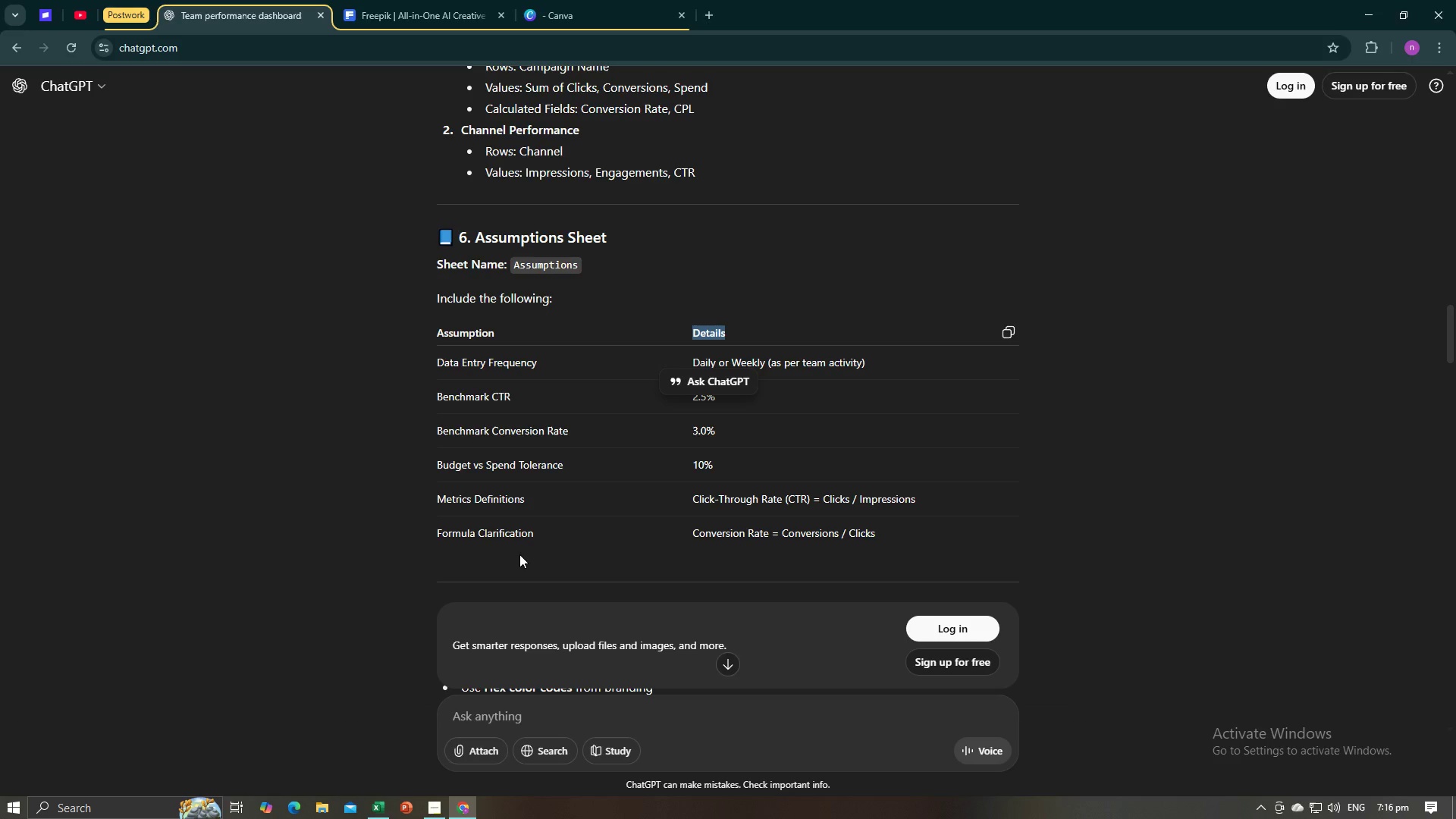 
key(Alt+AltLeft)
 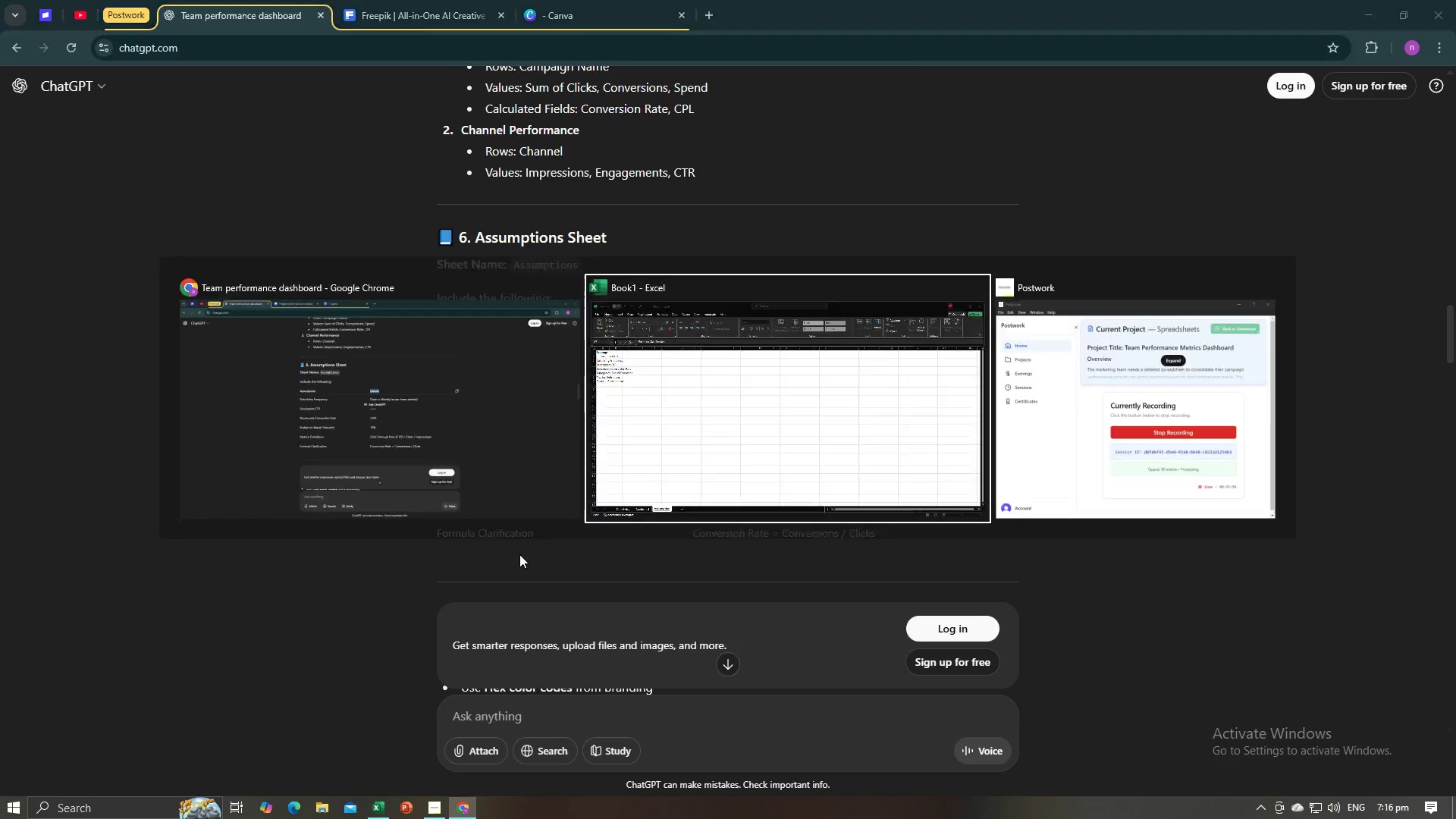 
key(Alt+Tab)
 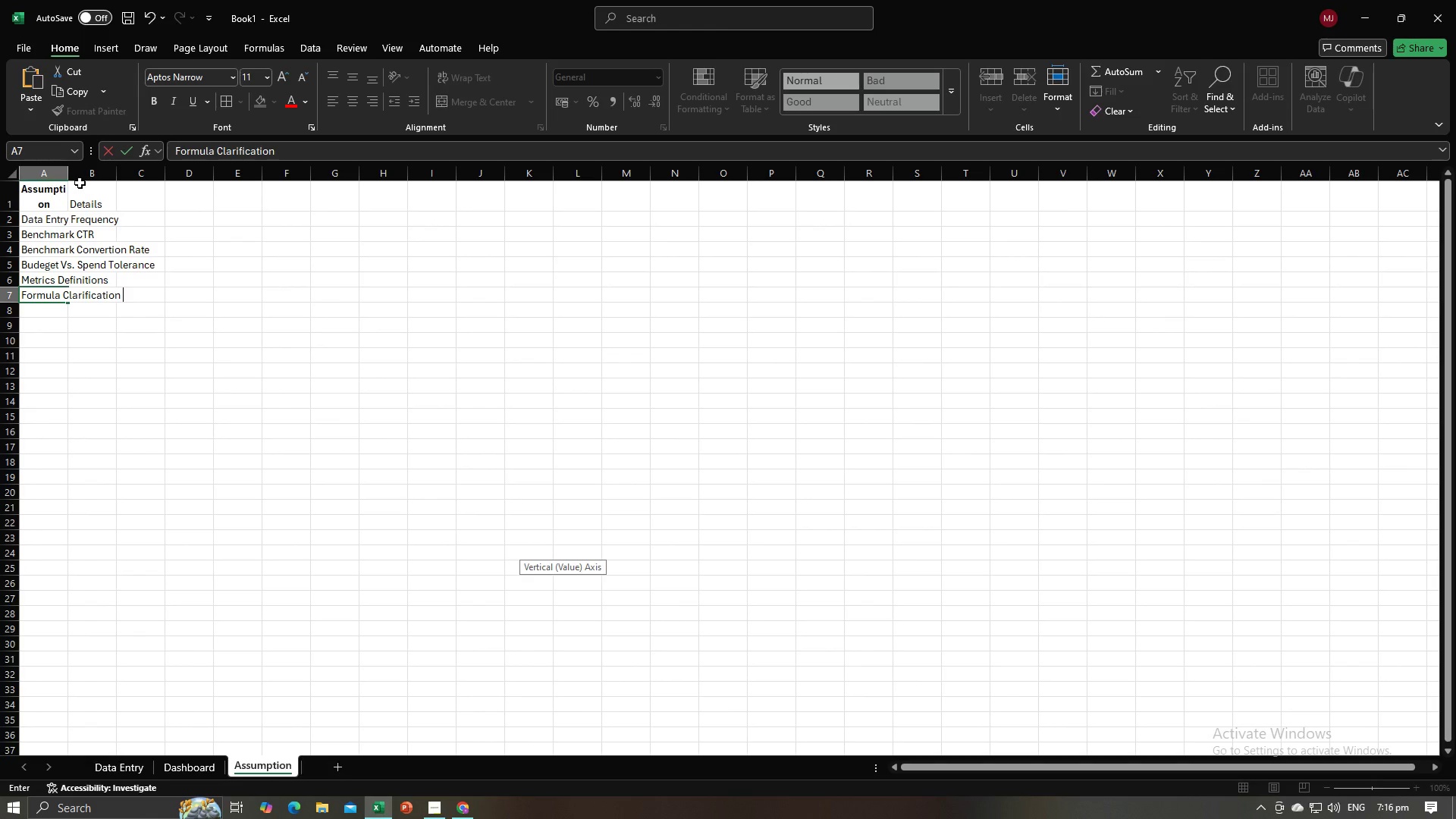 
left_click([71, 178])
 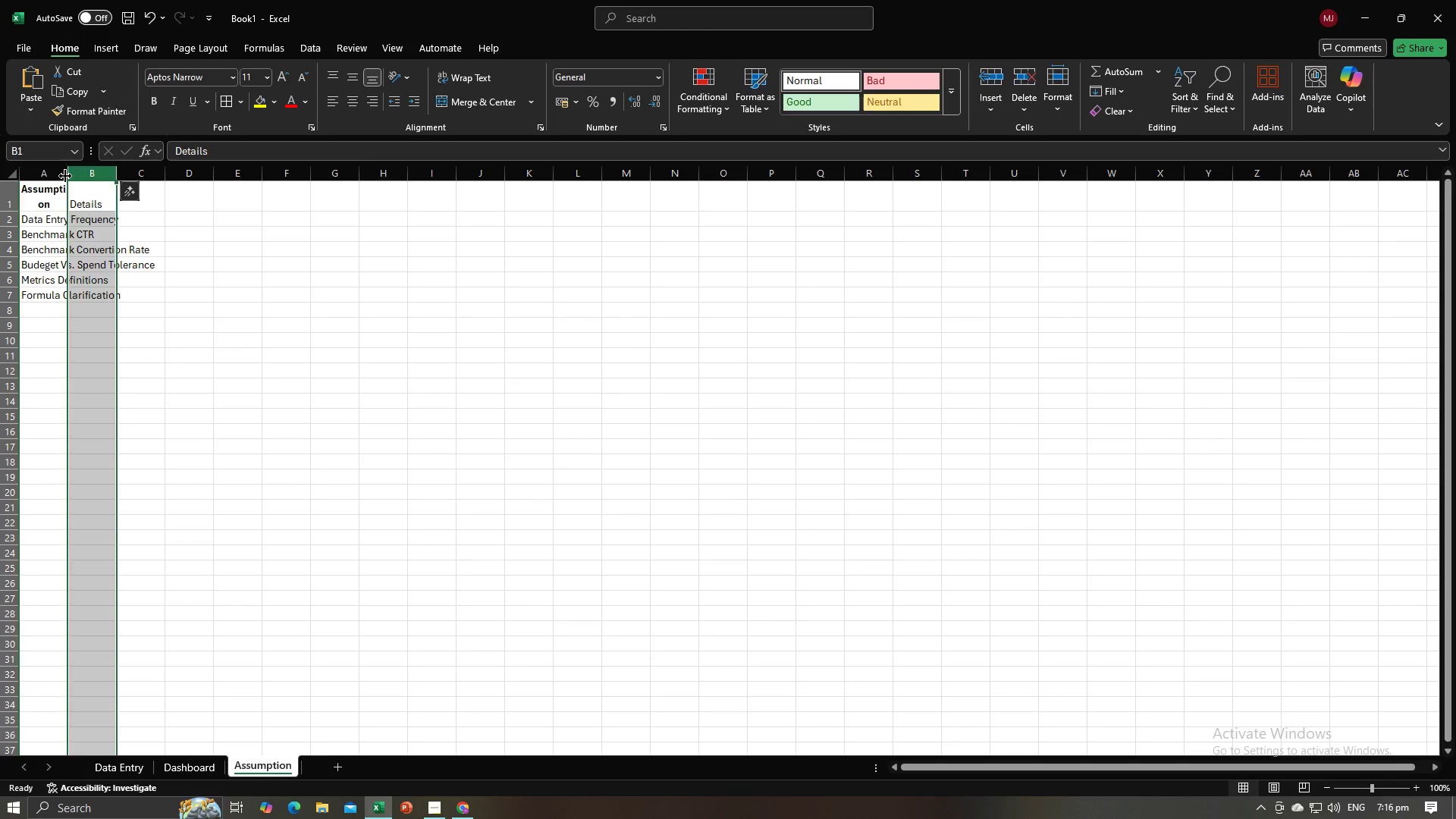 
double_click([65, 176])
 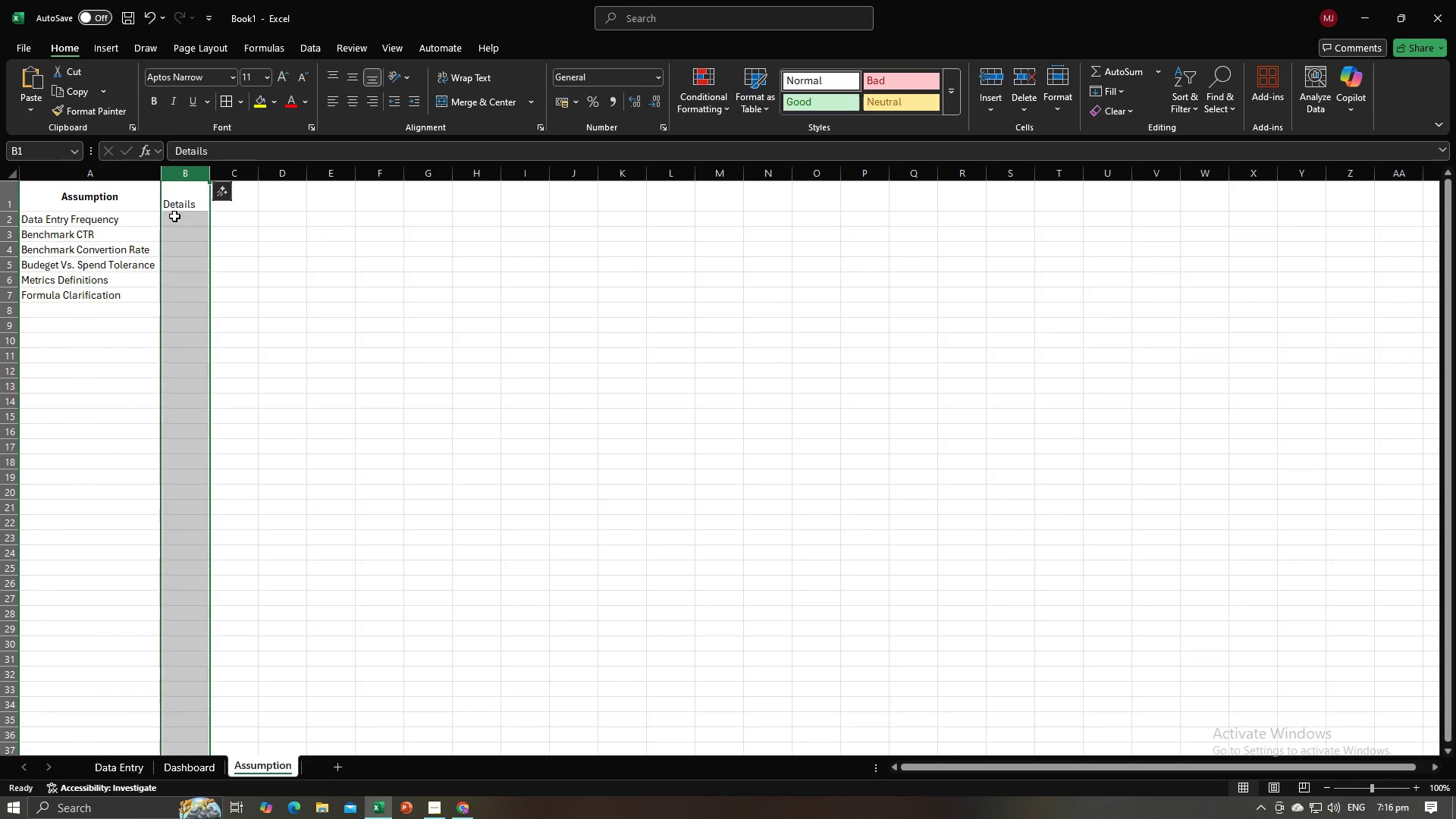 
left_click([174, 216])
 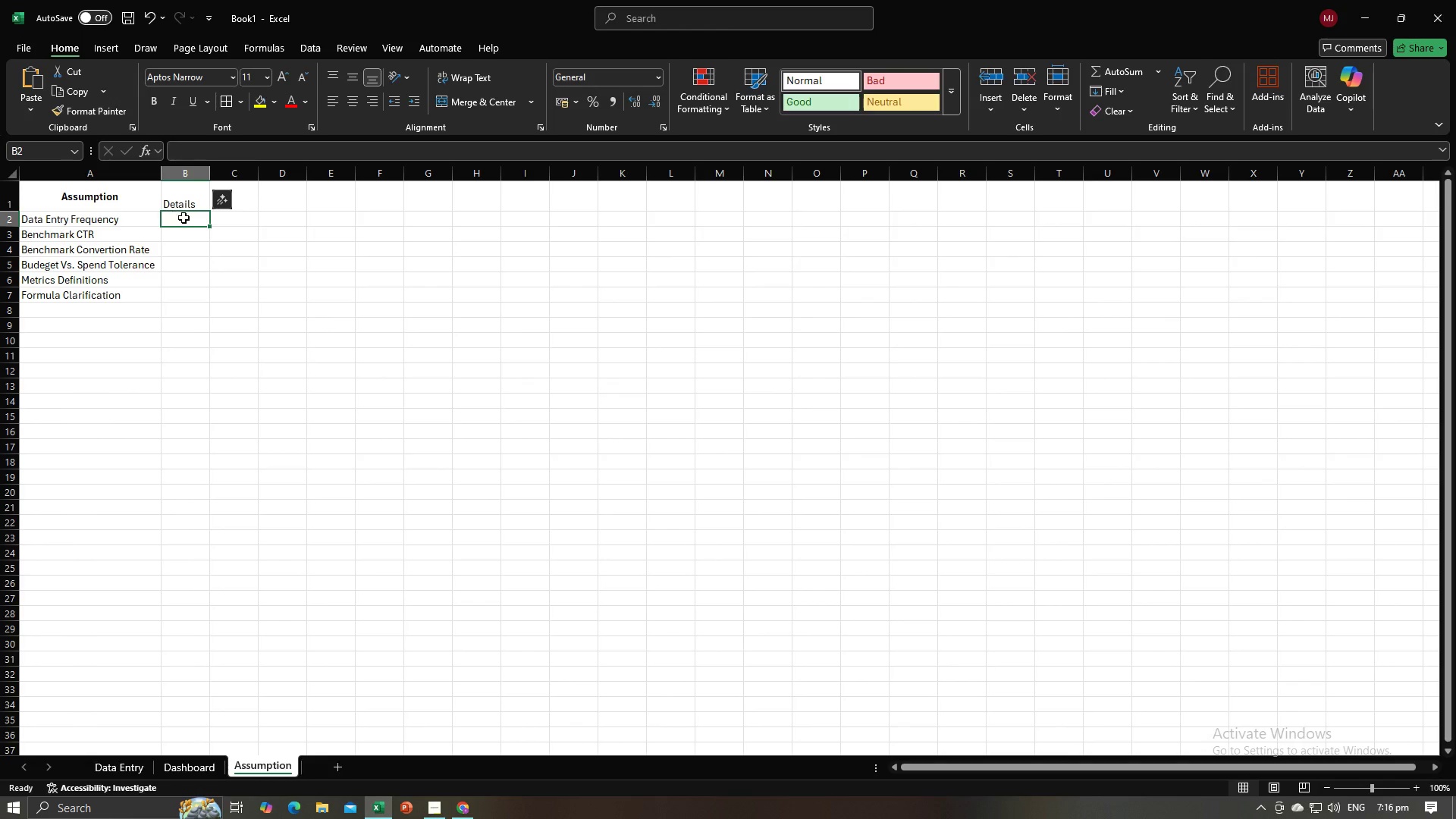 
key(Alt+AltLeft)
 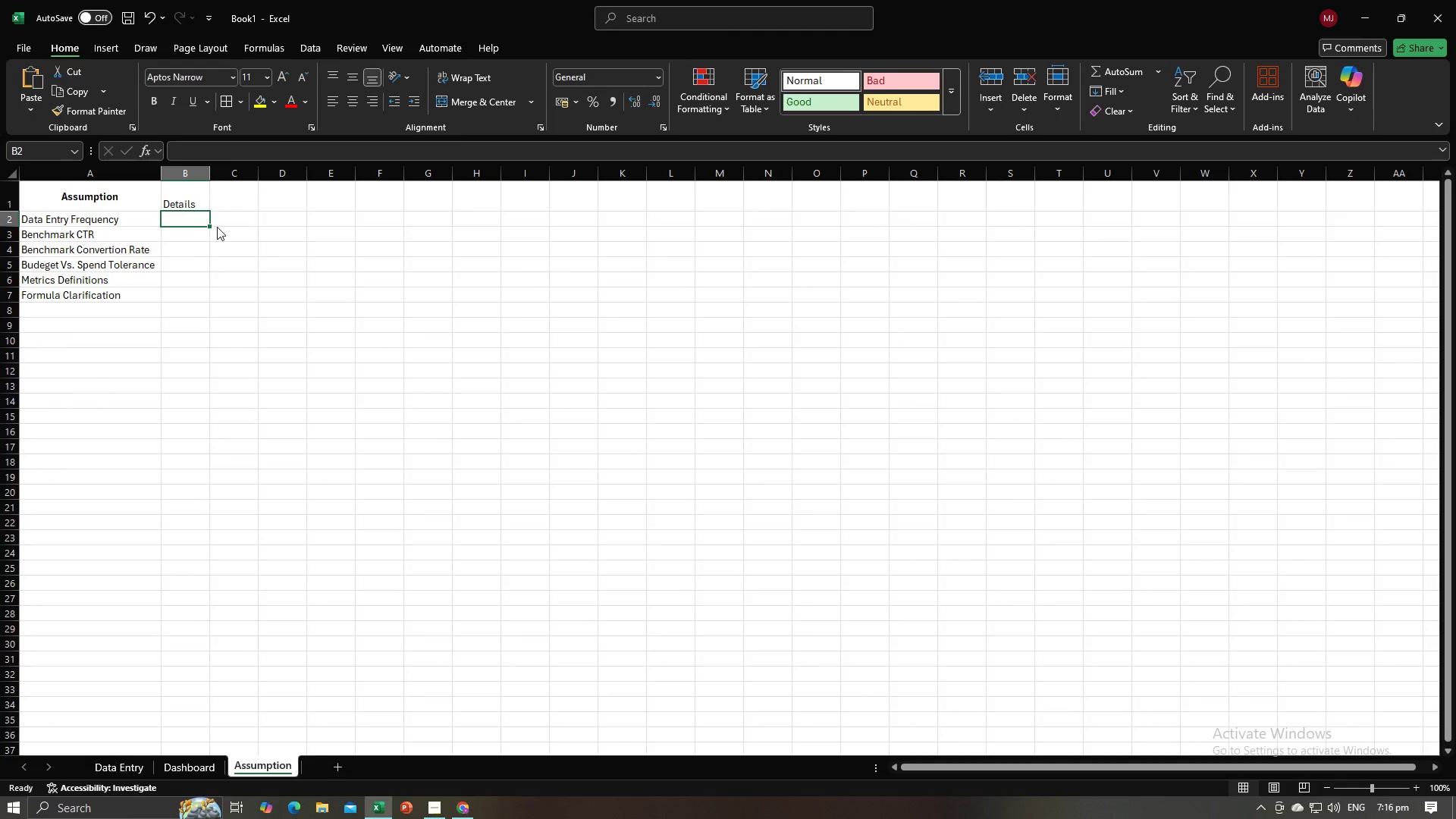 
key(Alt+Tab)
 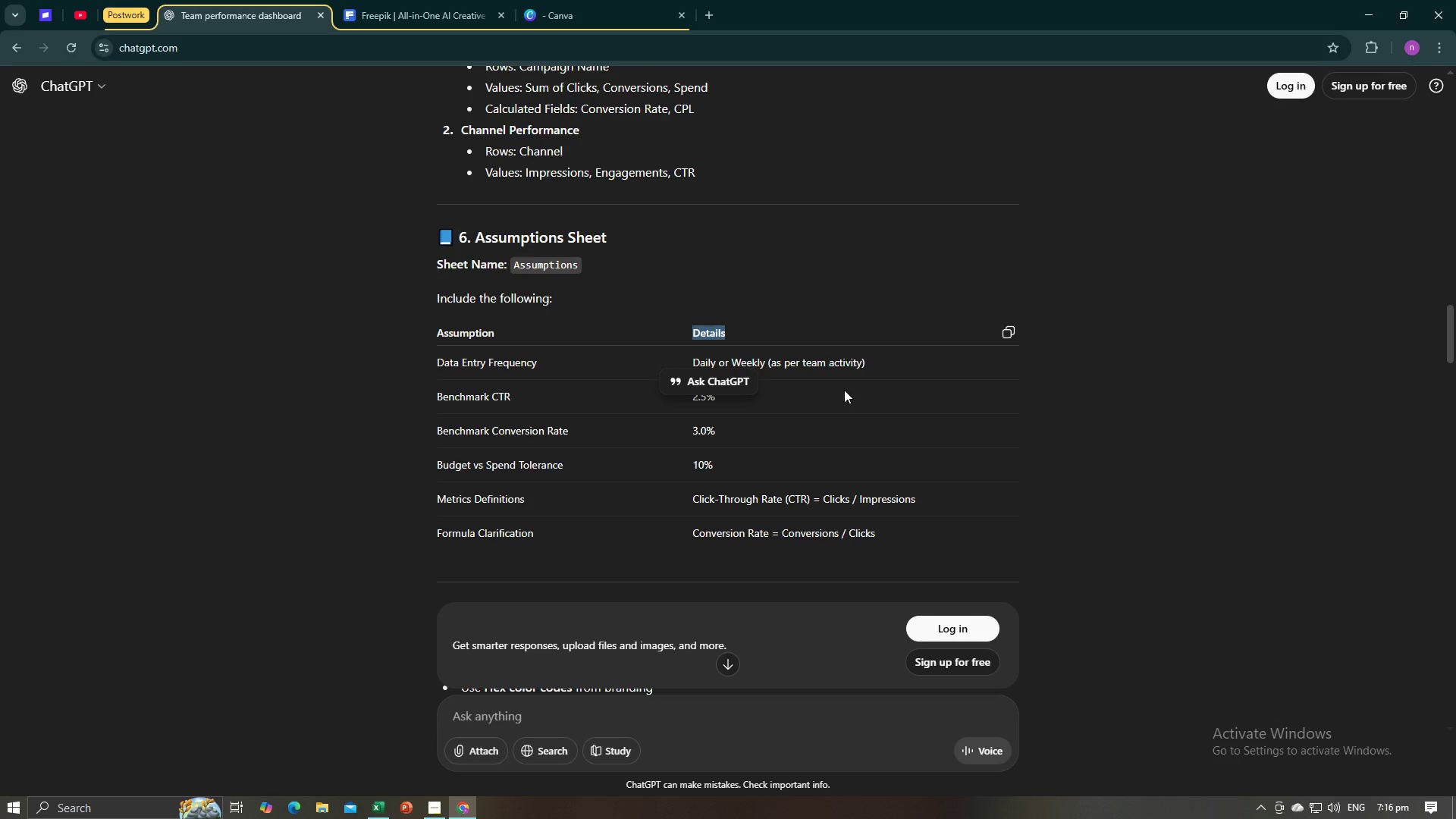 
key(Alt+AltLeft)
 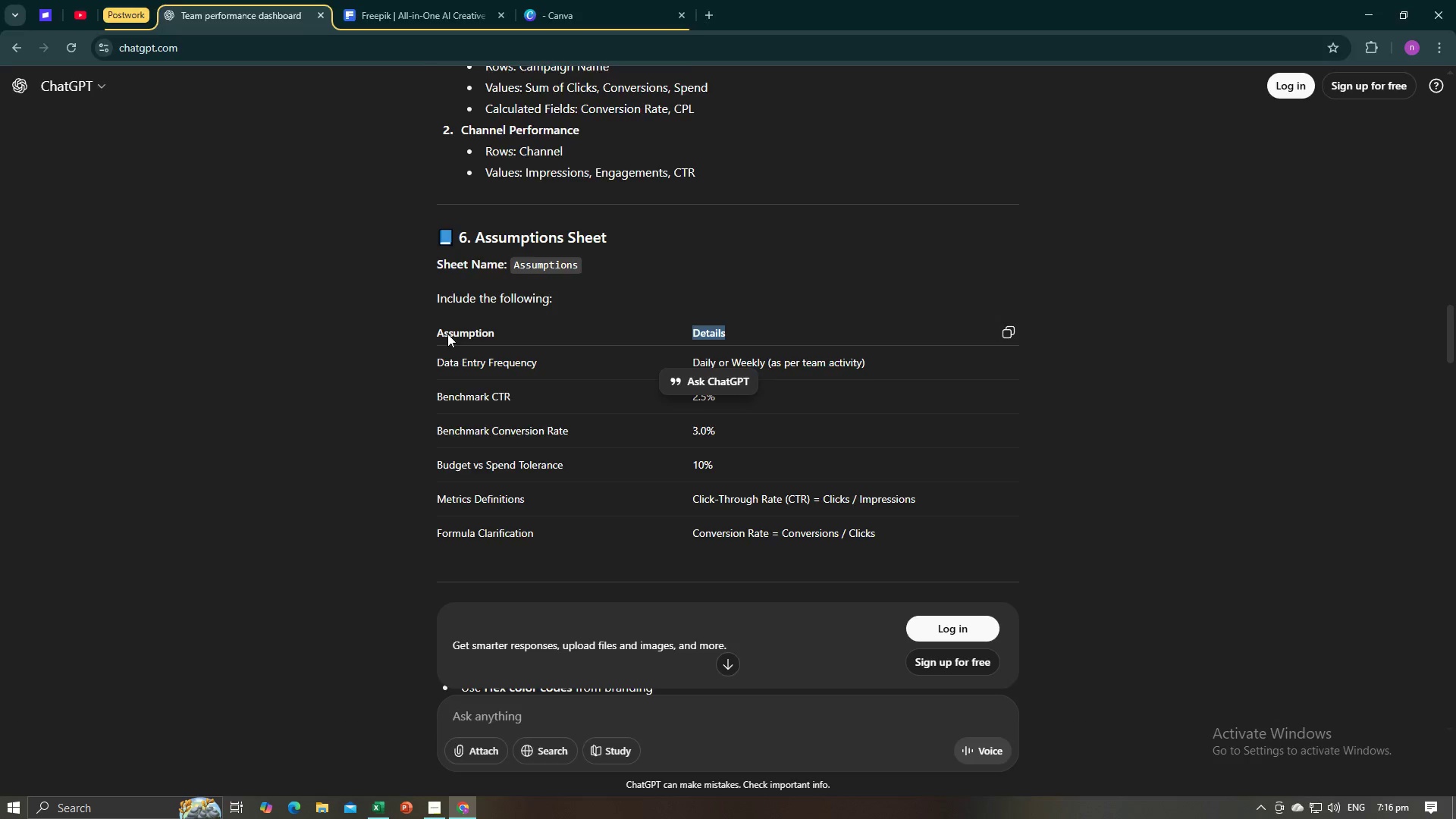 
key(Tab)
type(Daily or )
 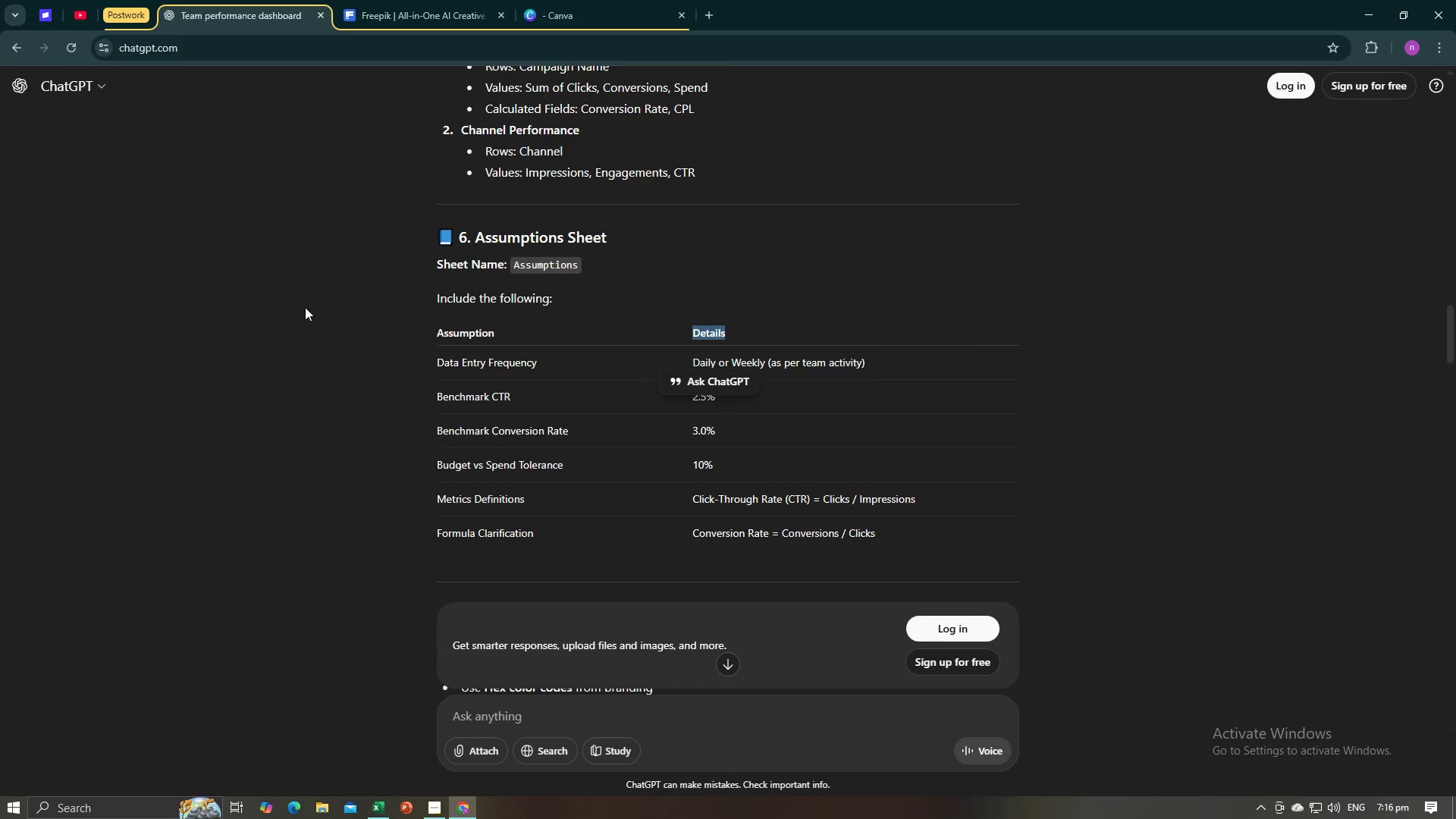 
 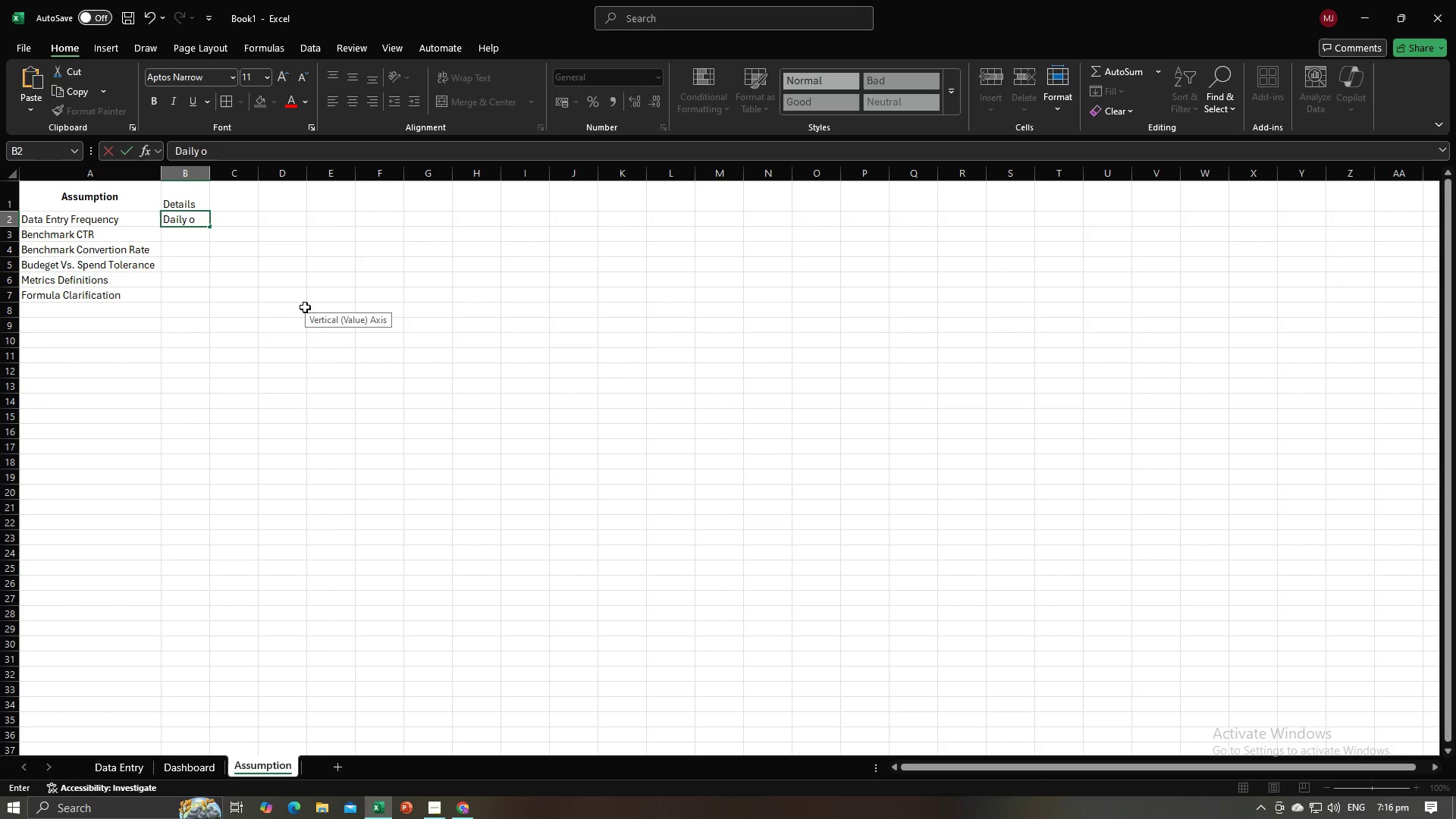 
key(Alt+AltLeft)
 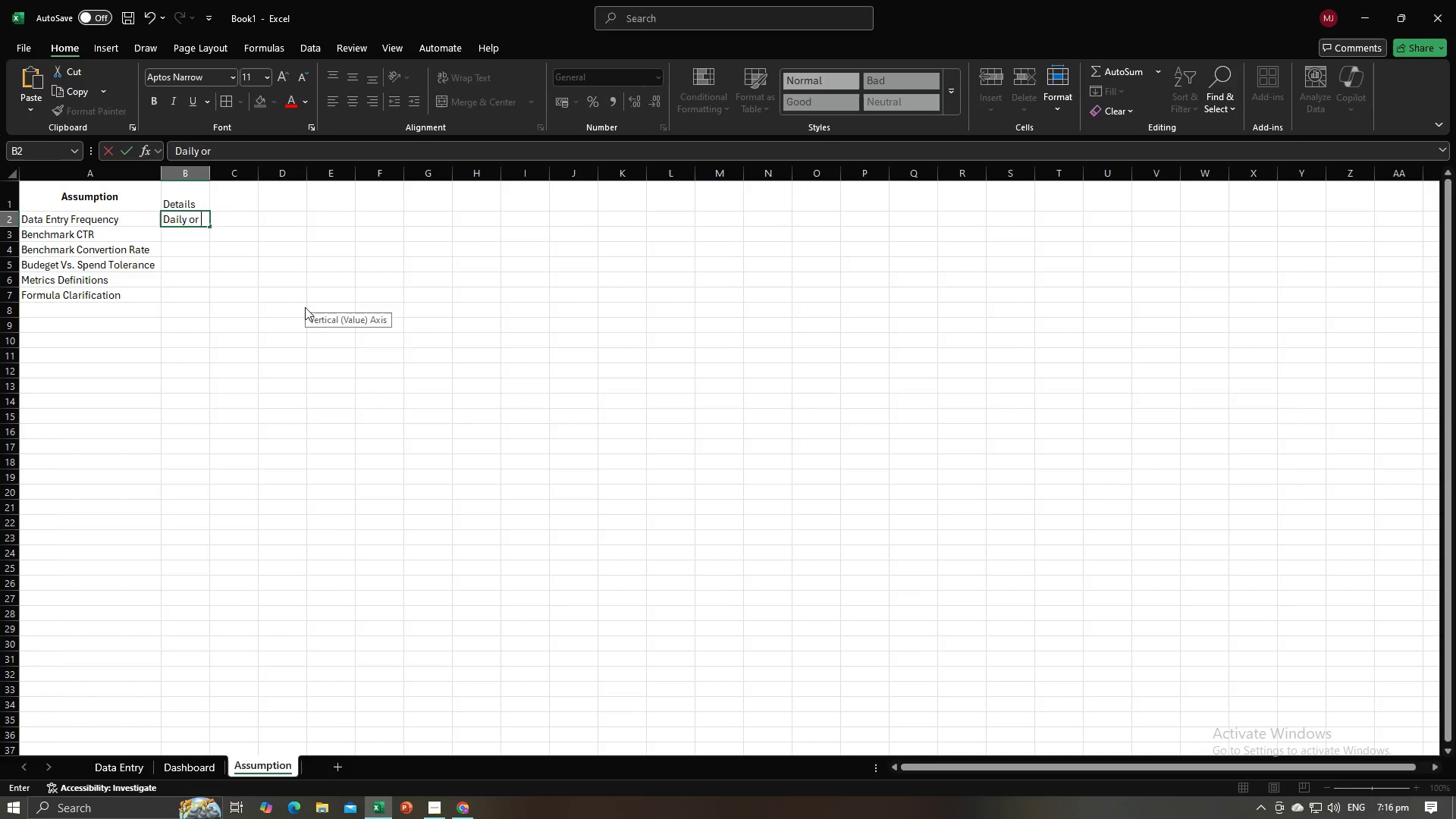 
key(Alt+Tab)
 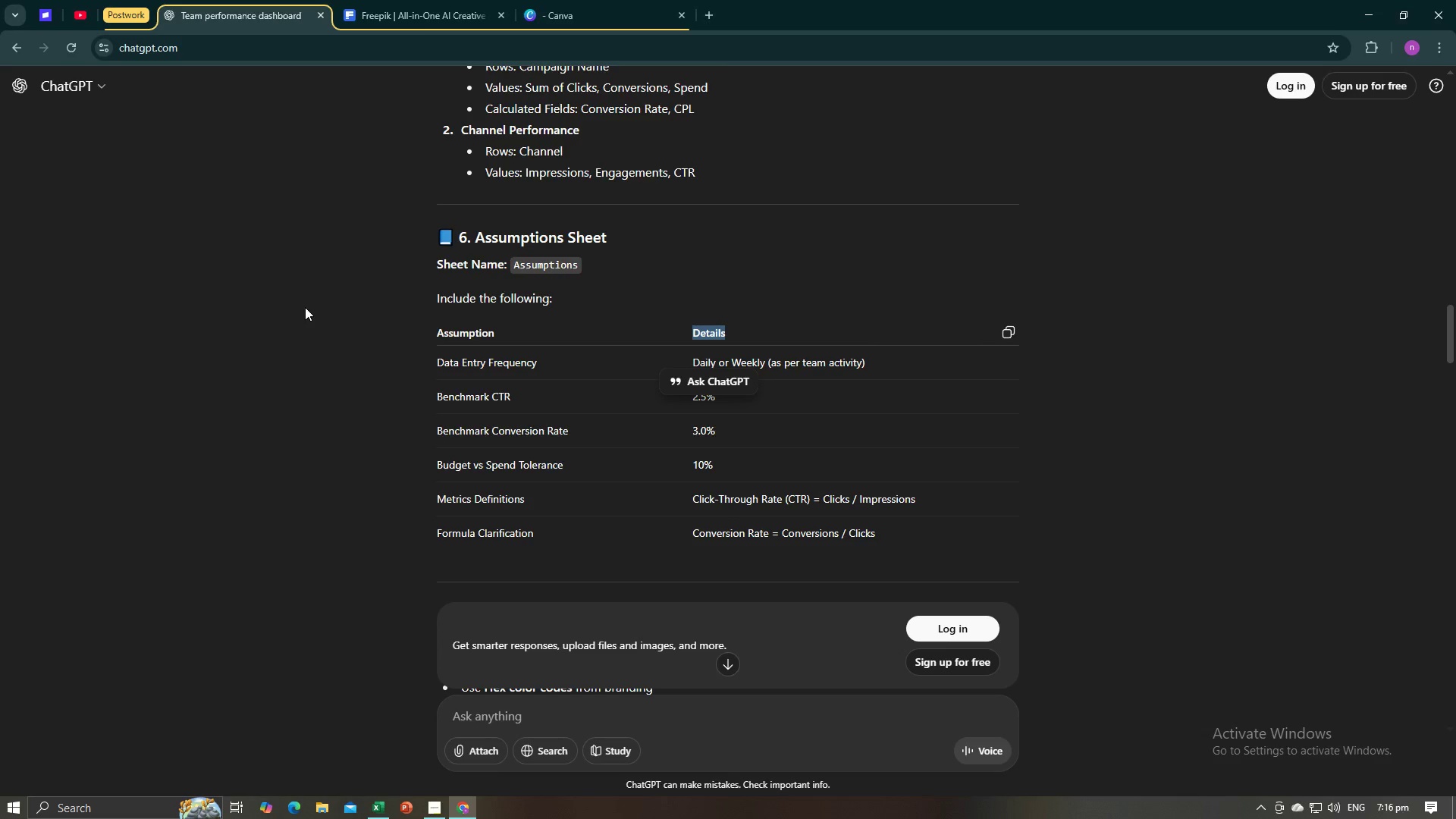 
key(Alt+AltLeft)
 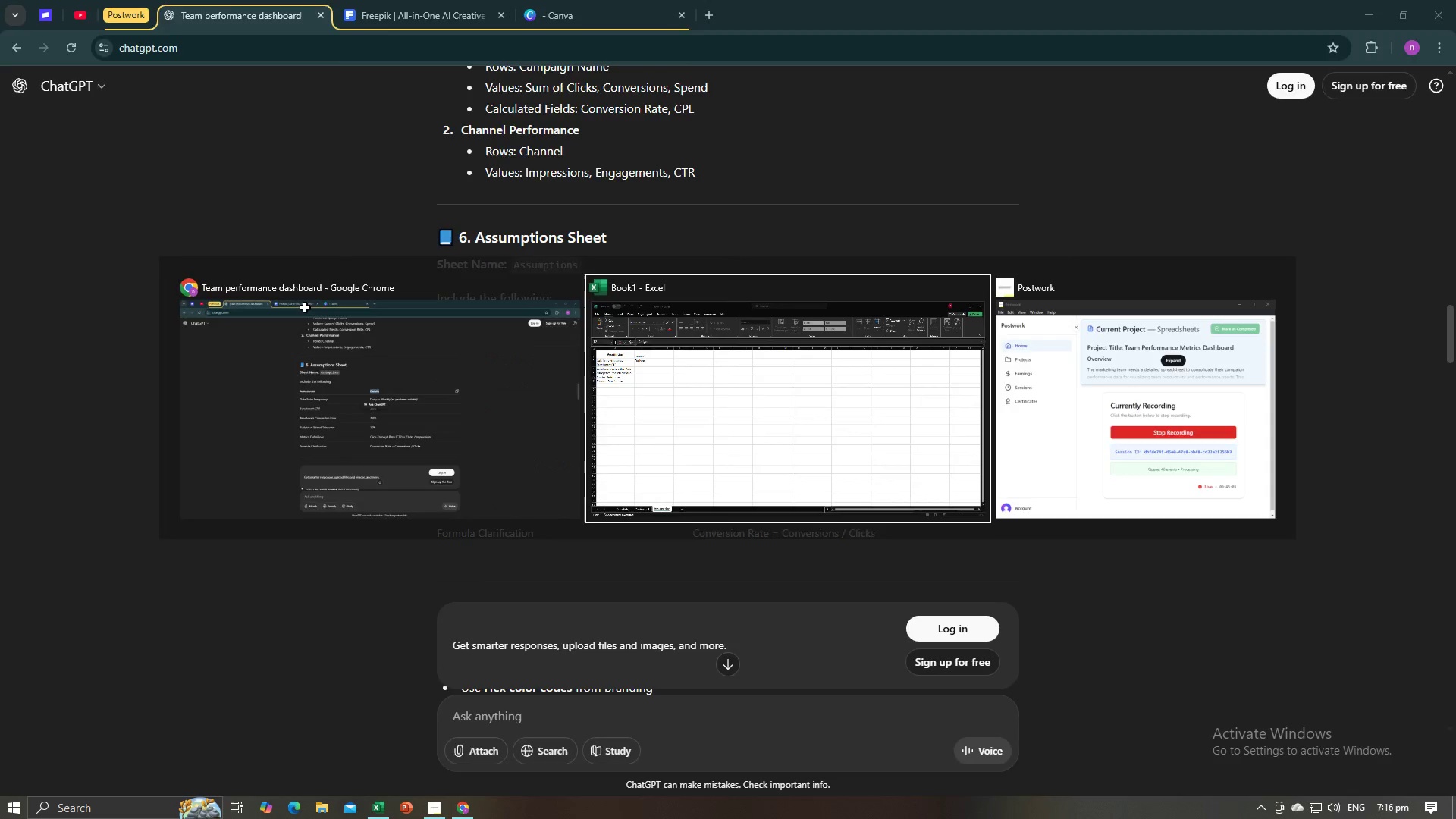 
key(Tab)
type(Weekly()
key(Backspace)
type( (as a )
 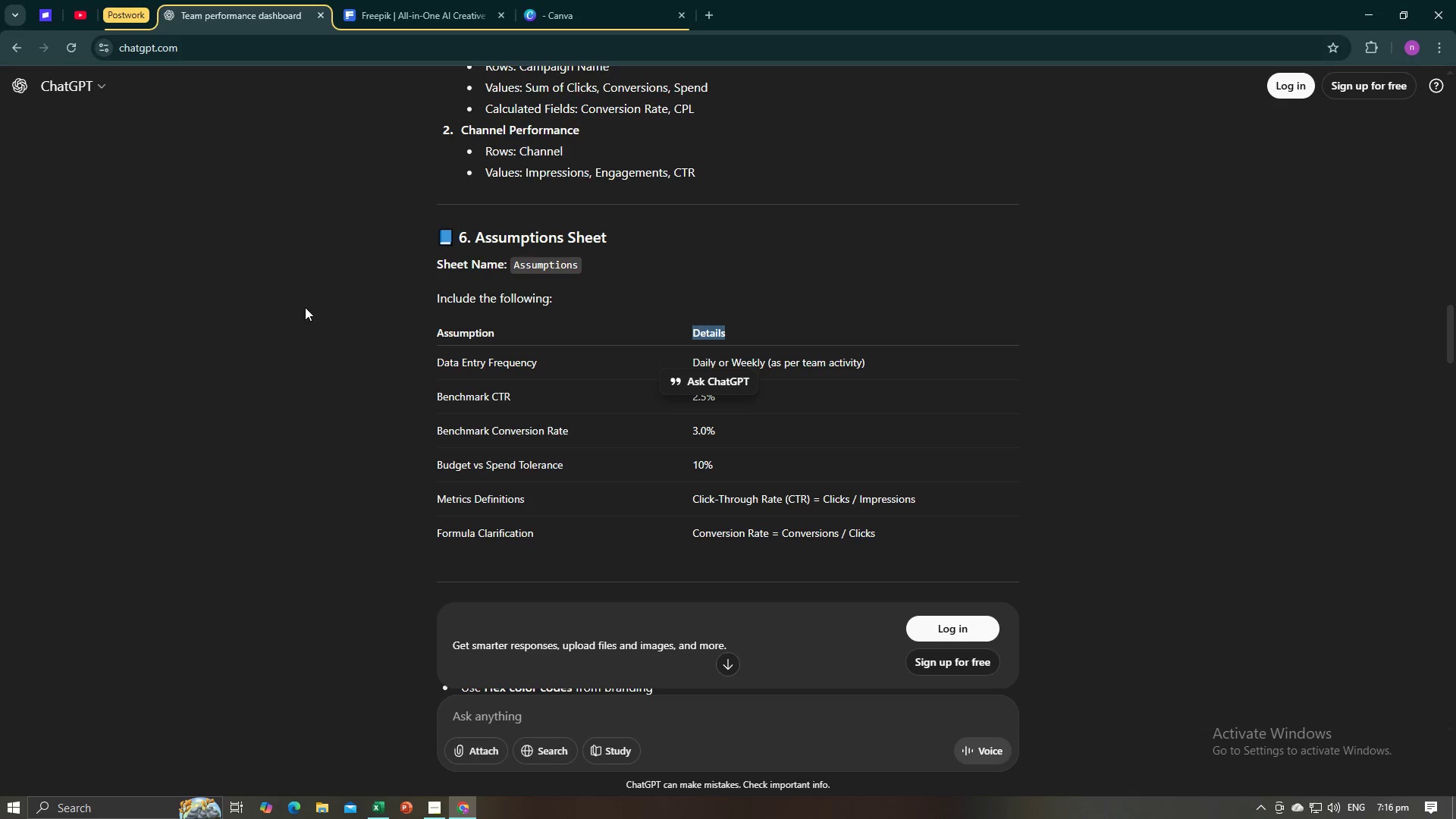 
 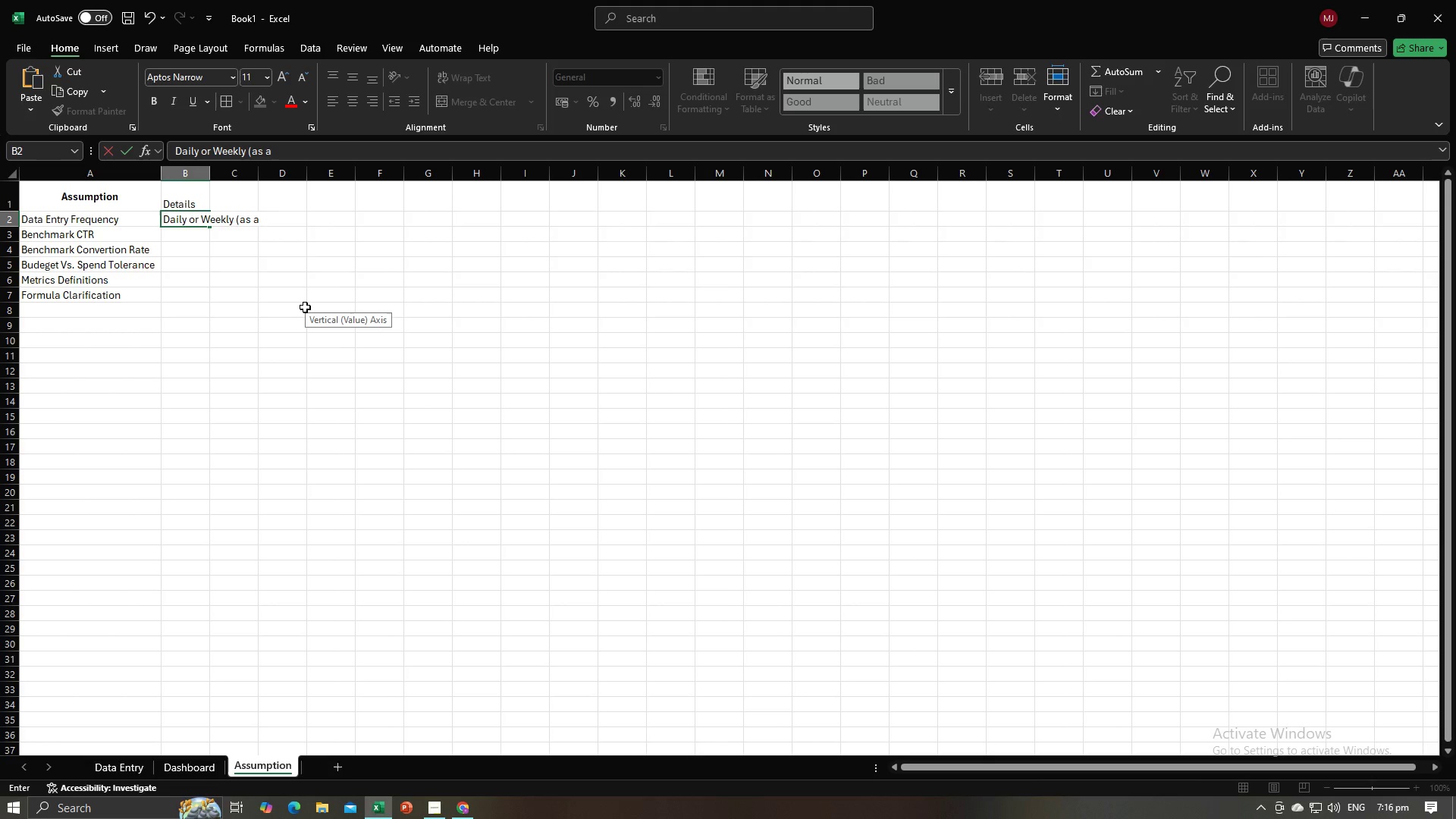 
key(Alt+AltLeft)
 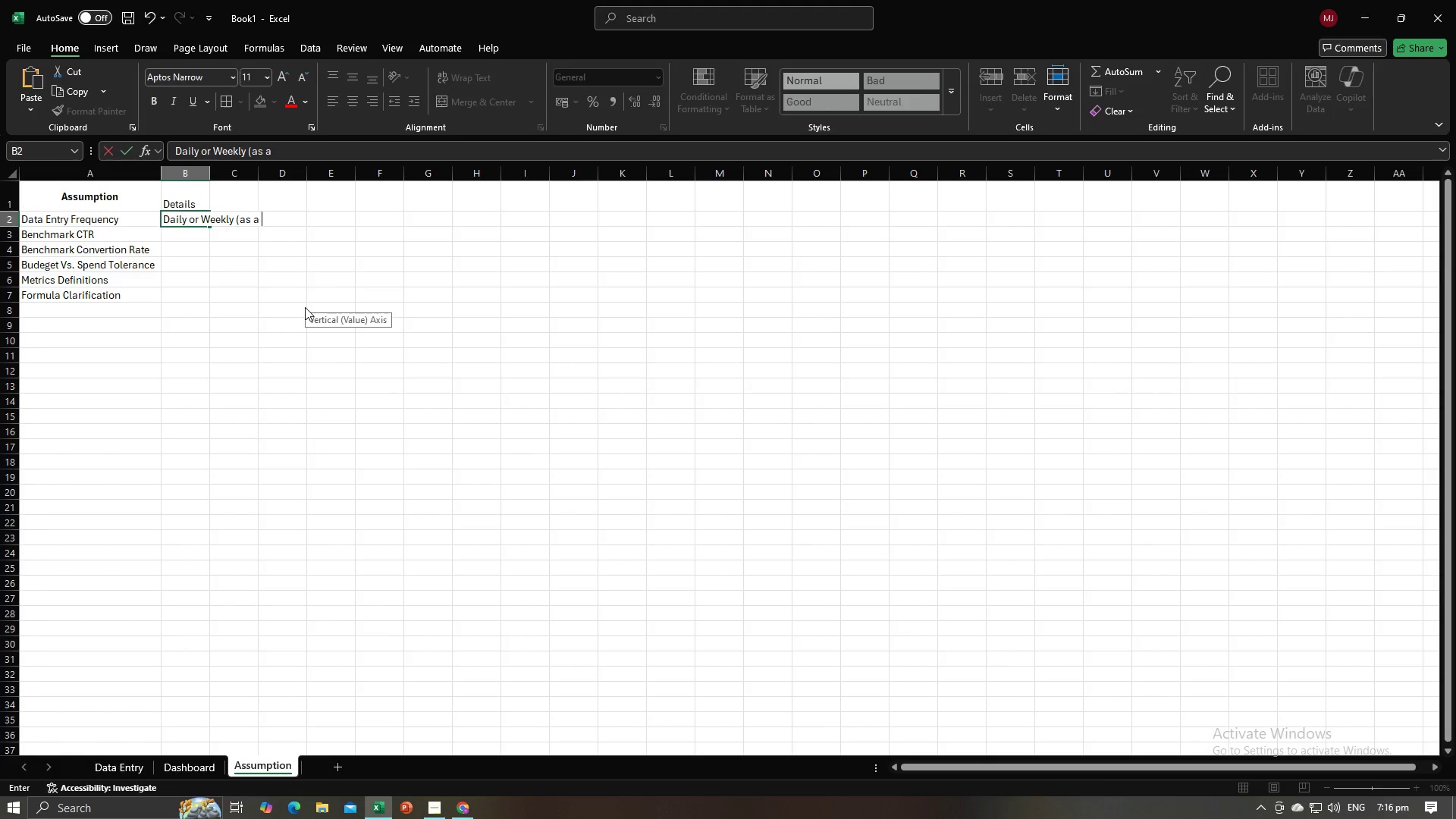 
key(Alt+Tab)
 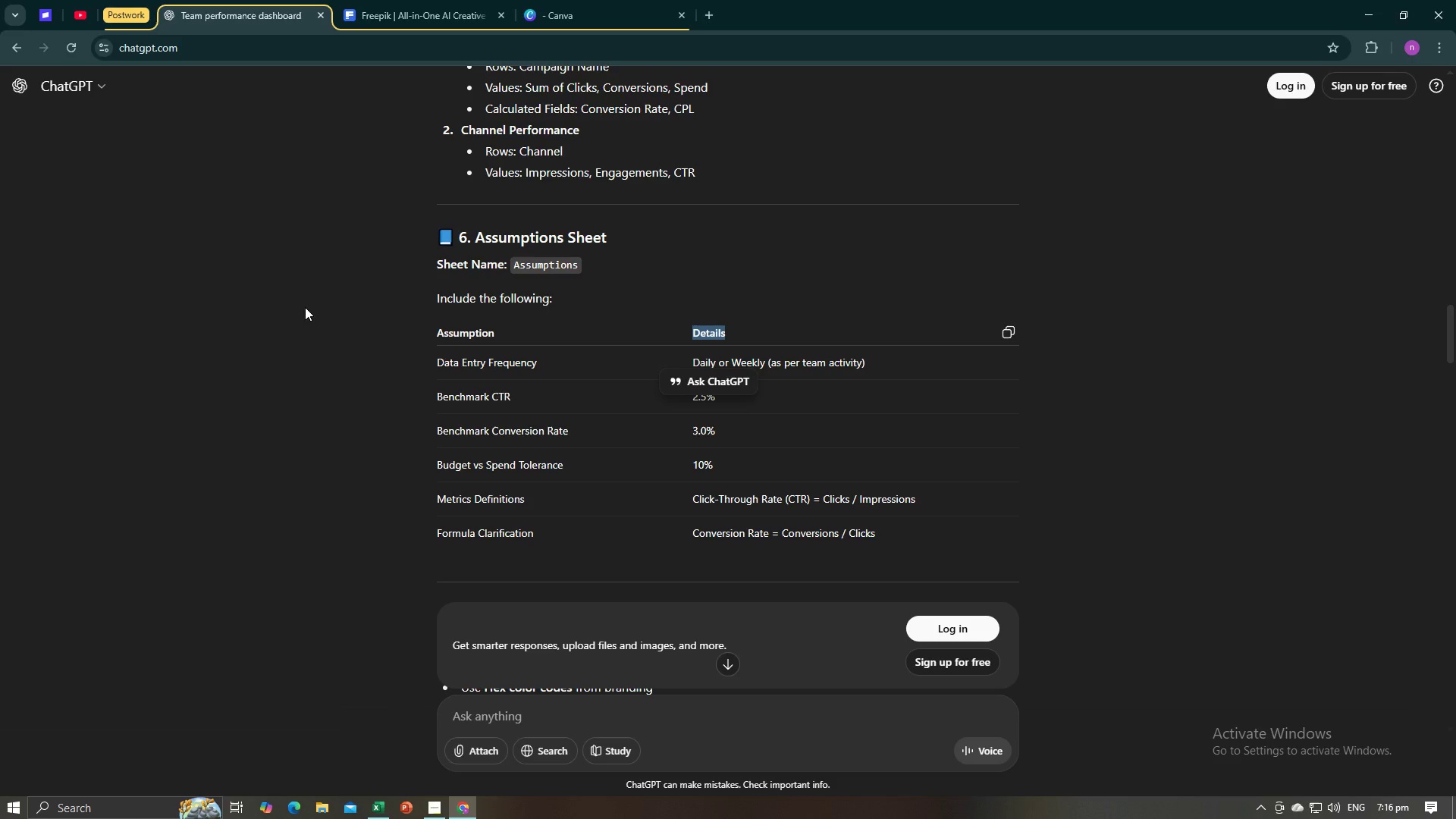 
key(Alt+AltLeft)
 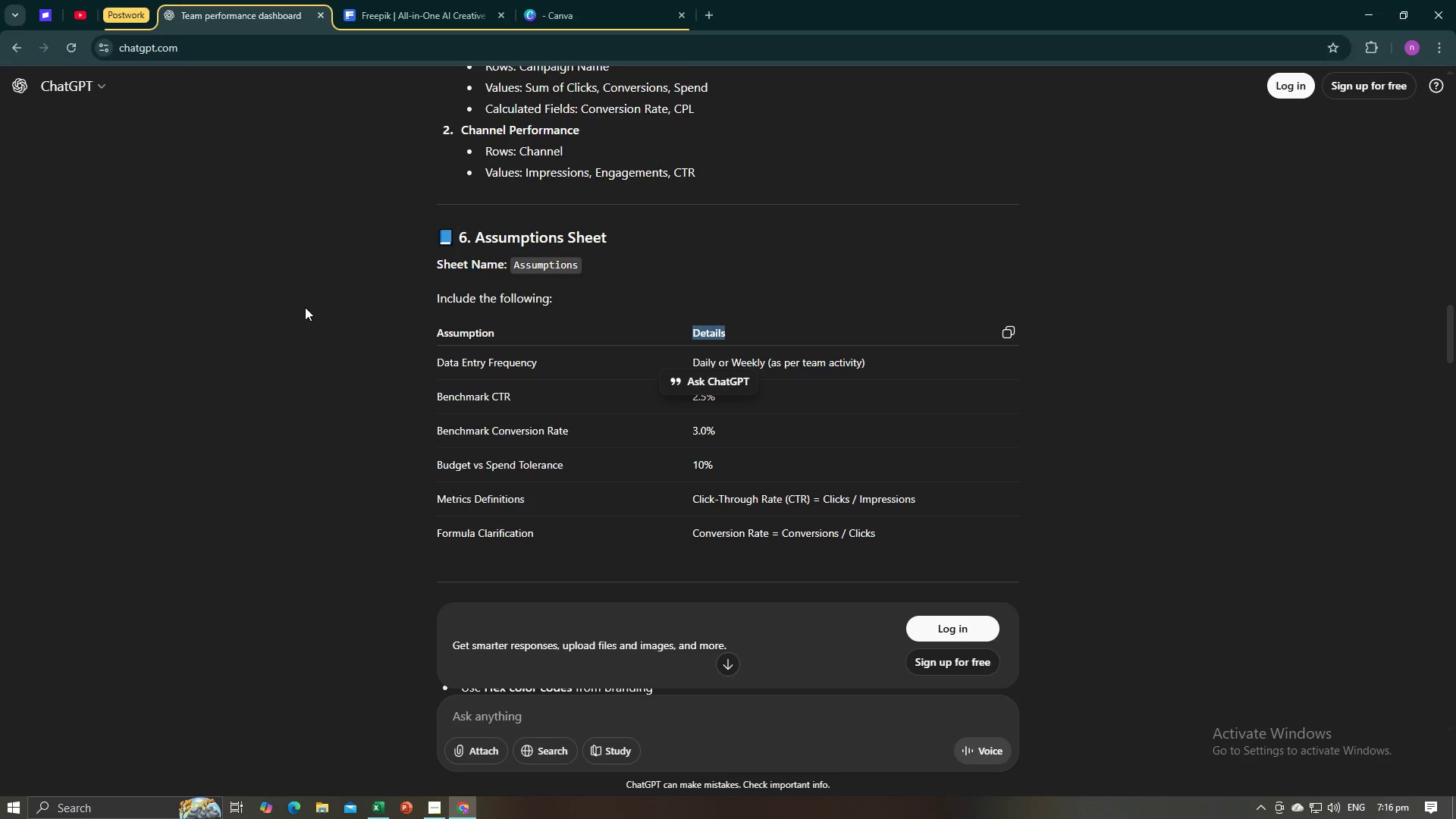 
key(Alt+Tab)
 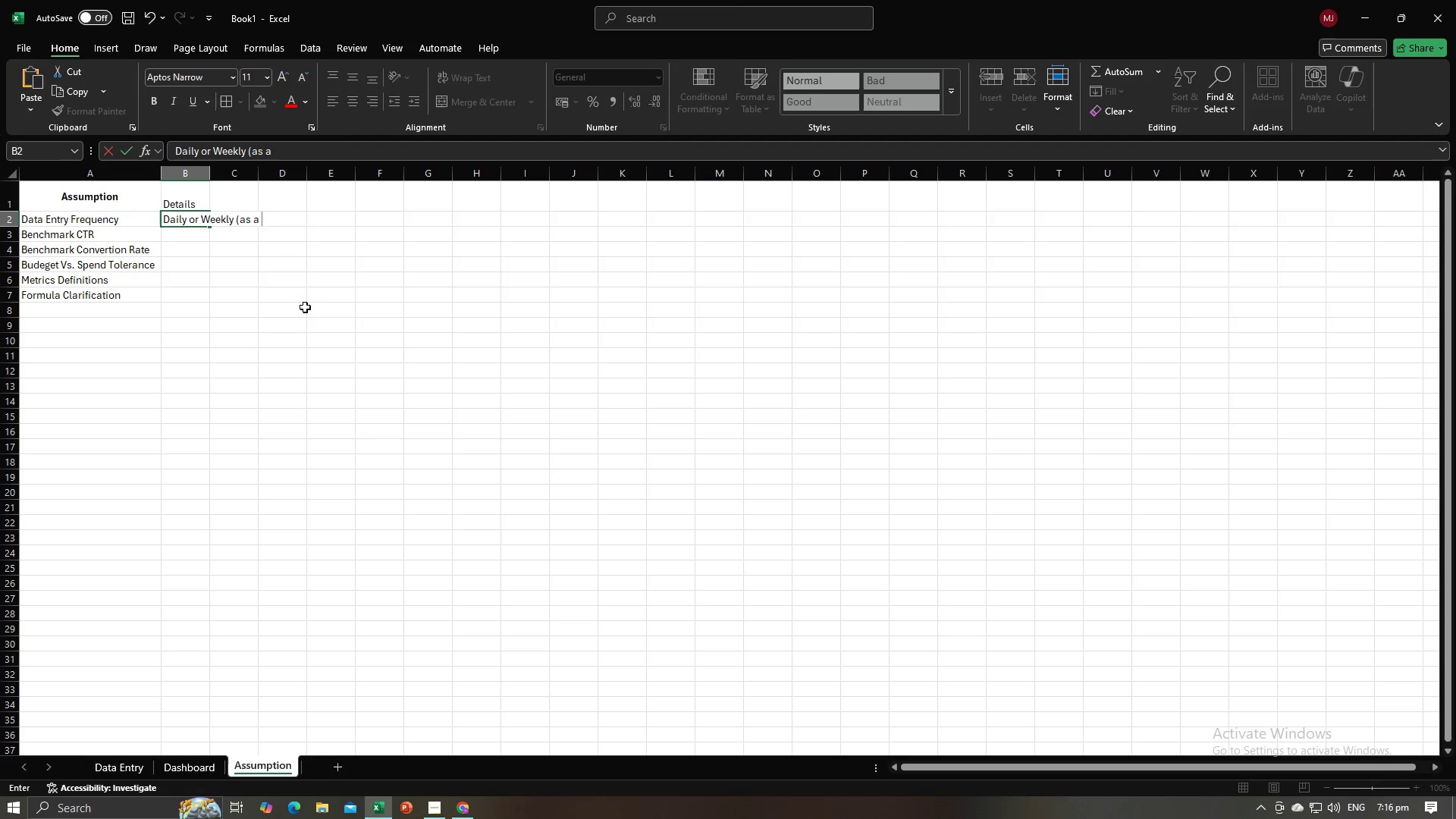 
key(Alt+AltLeft)
 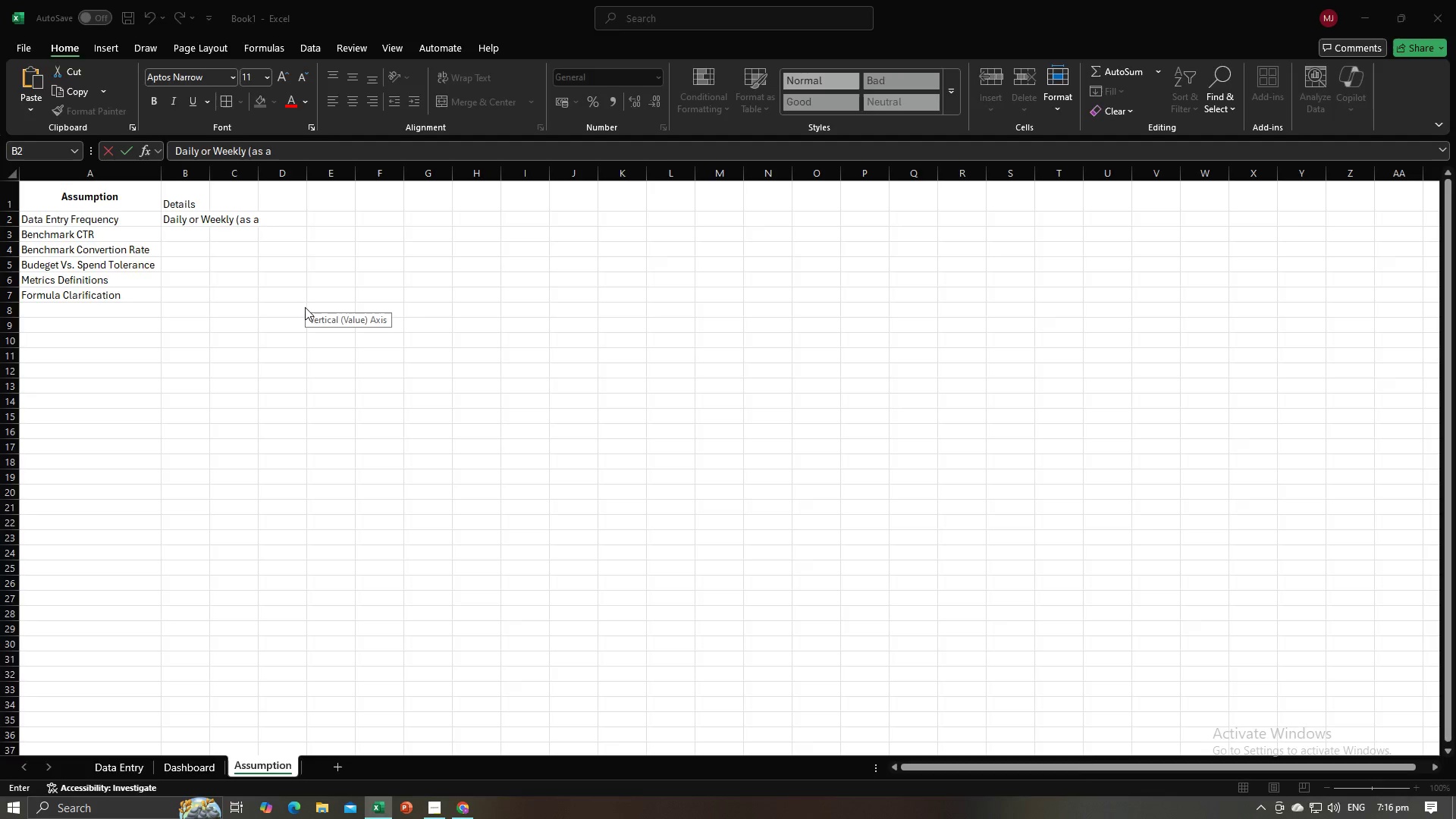 
key(Alt+Tab)
 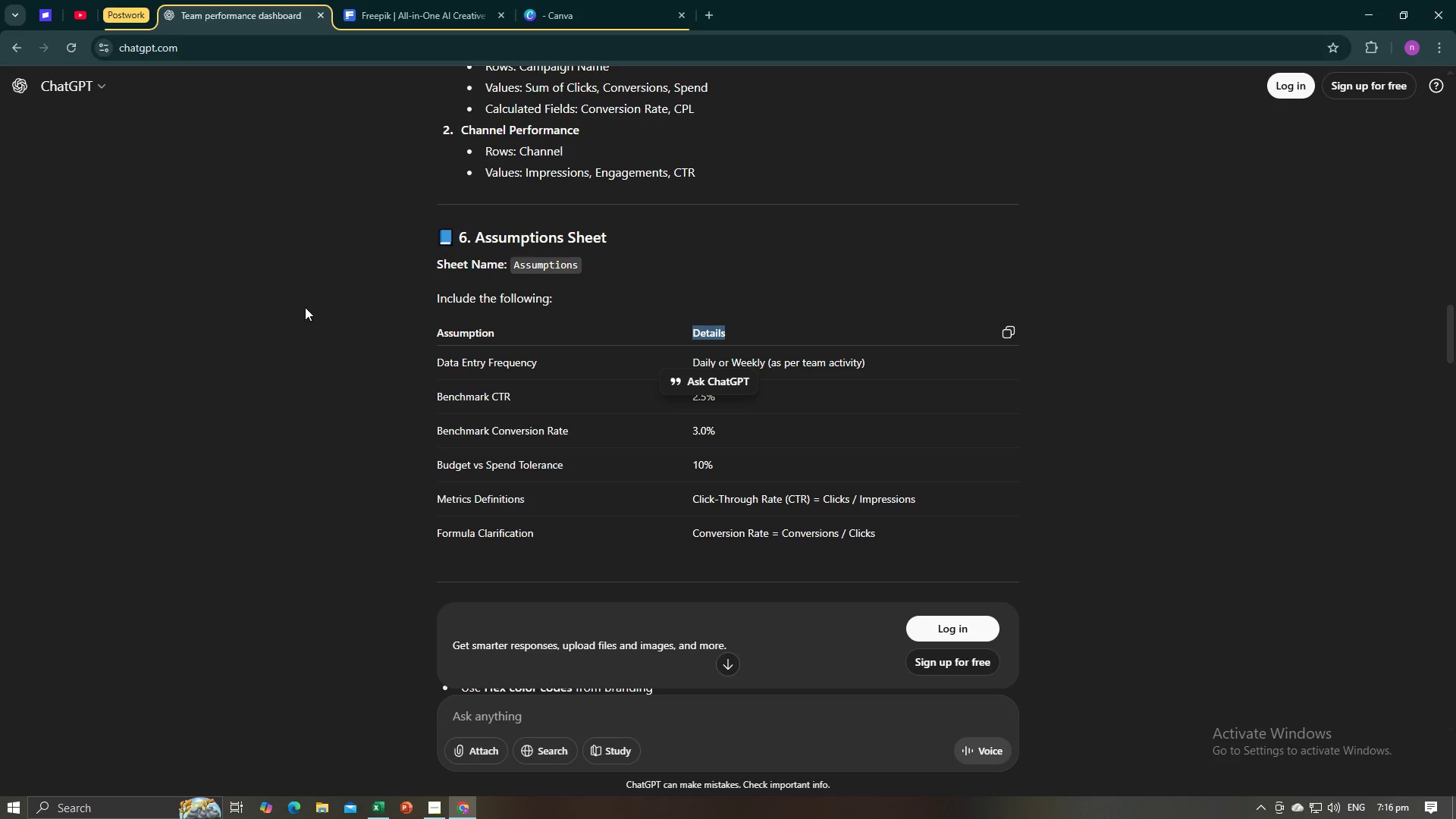 
key(Alt+AltLeft)
 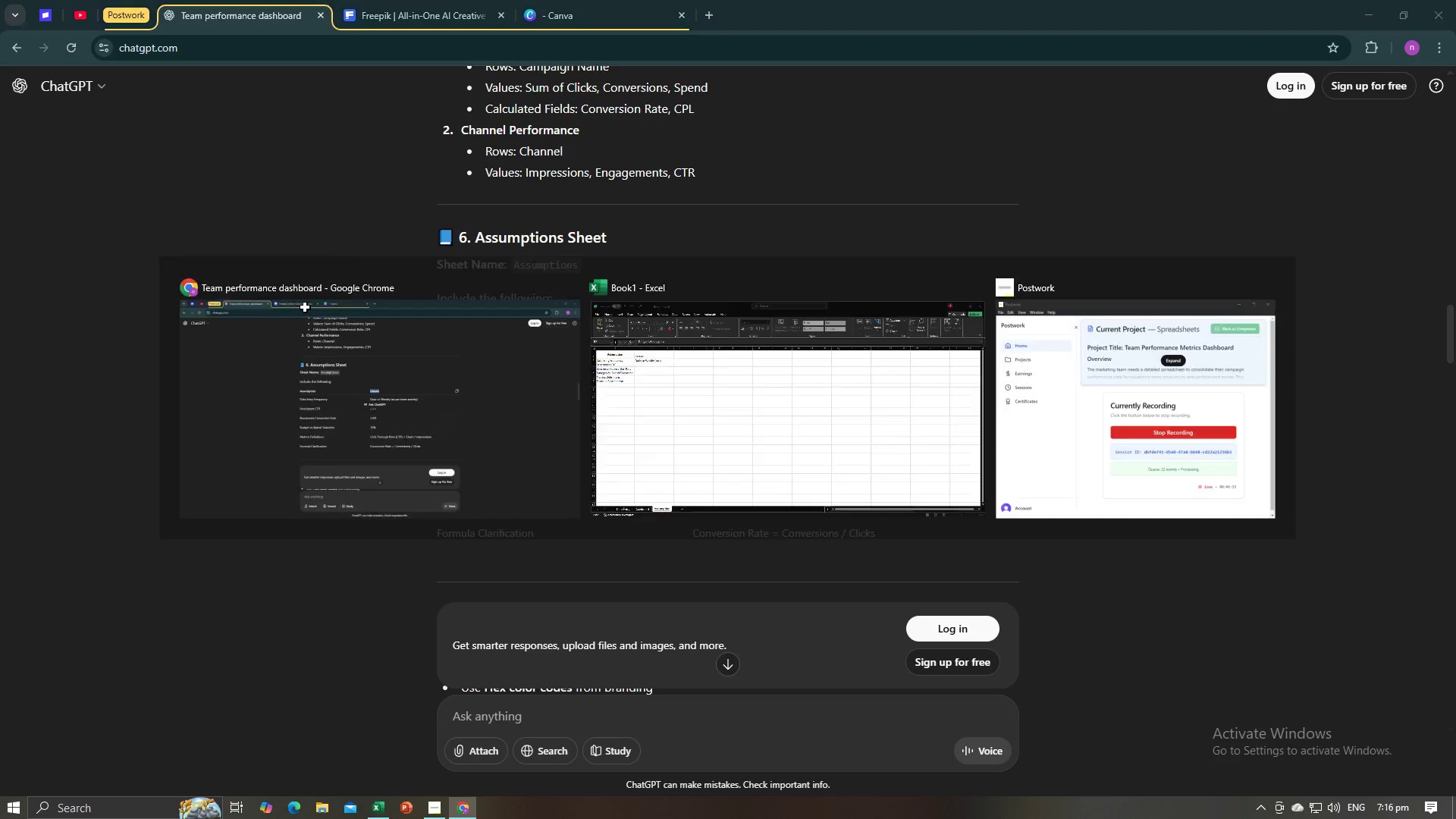 
key(Tab)
key(Backspace)
key(Backspace)
type(per team activity))
 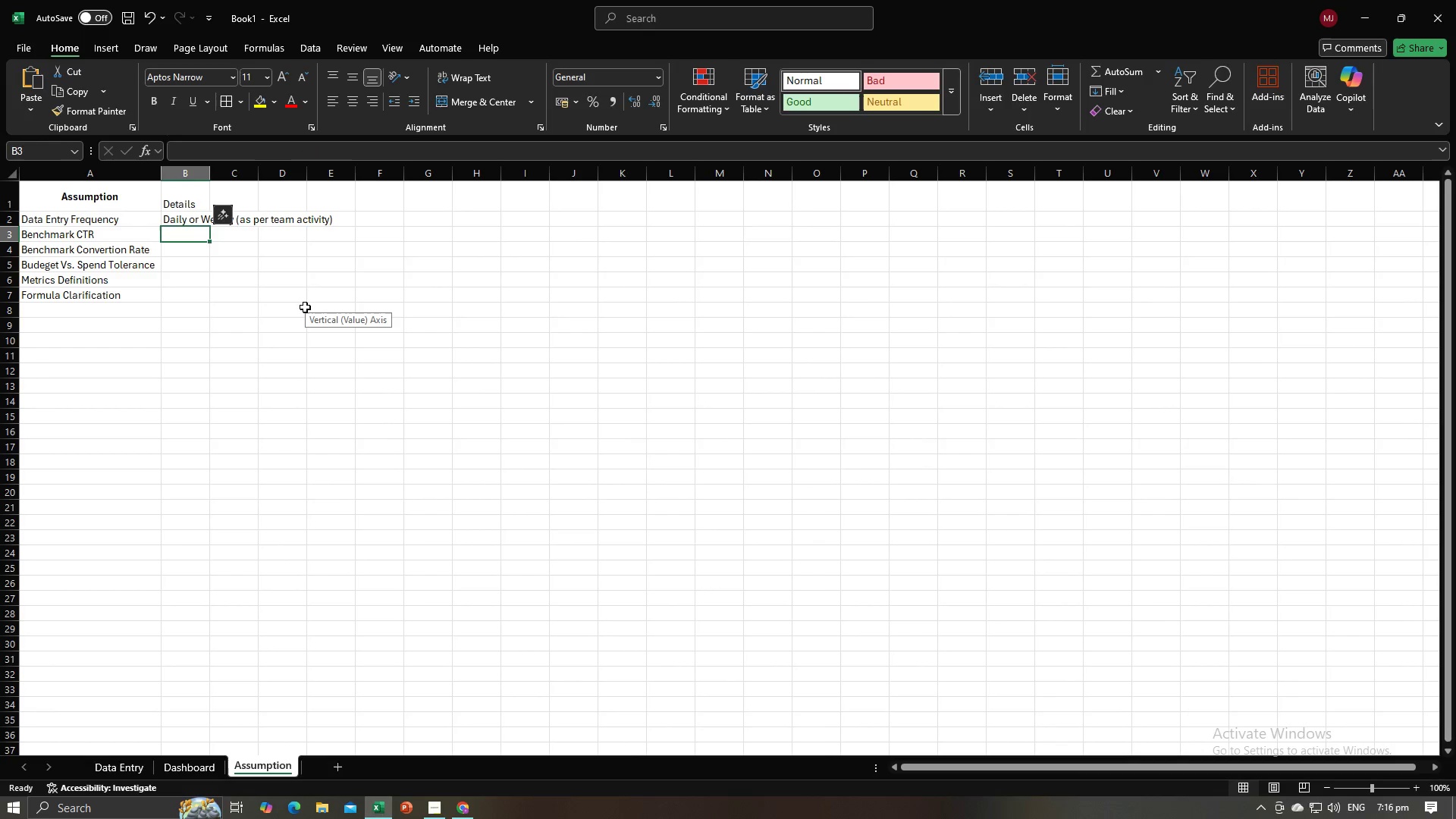 
 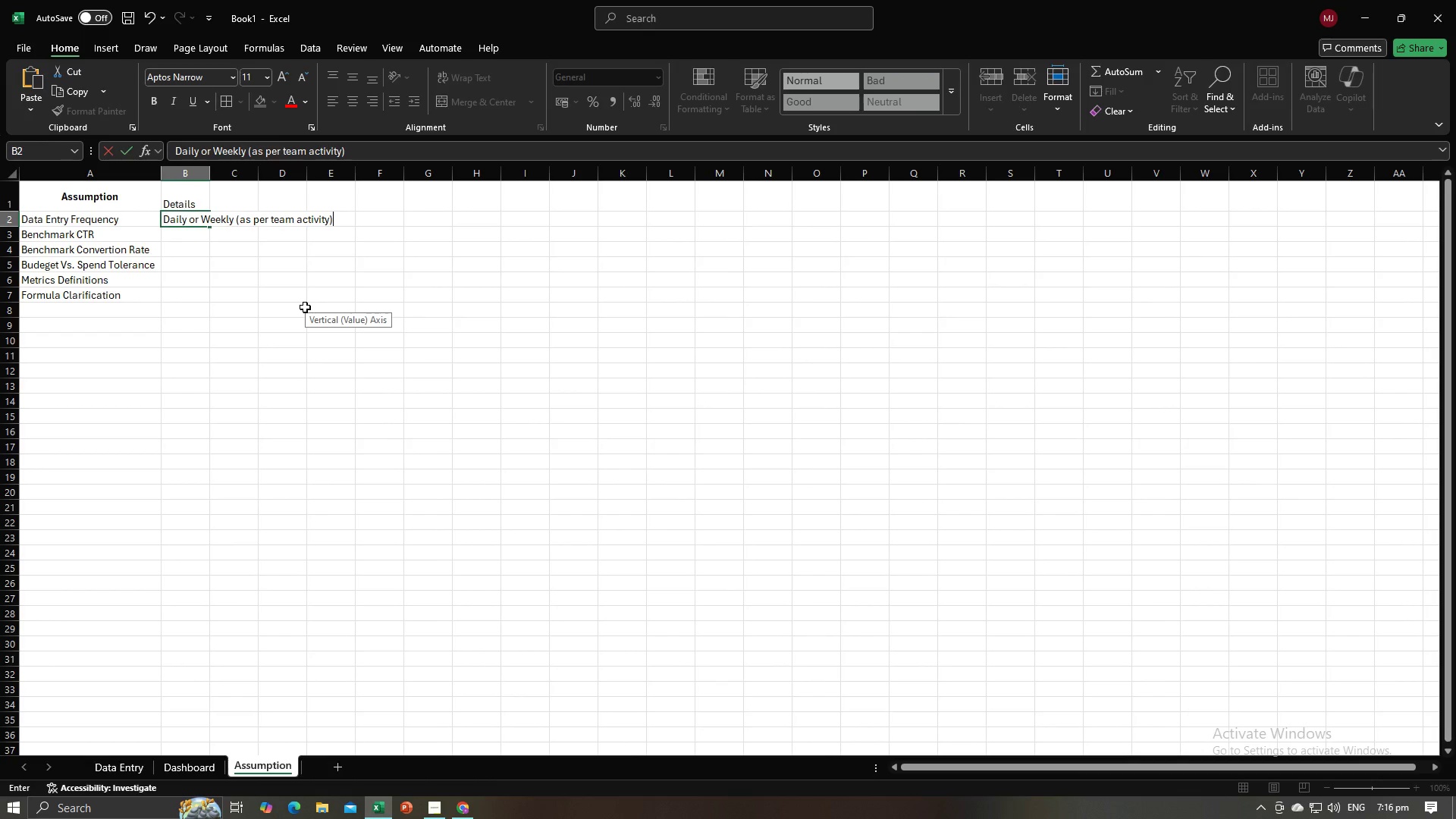 
key(Enter)
 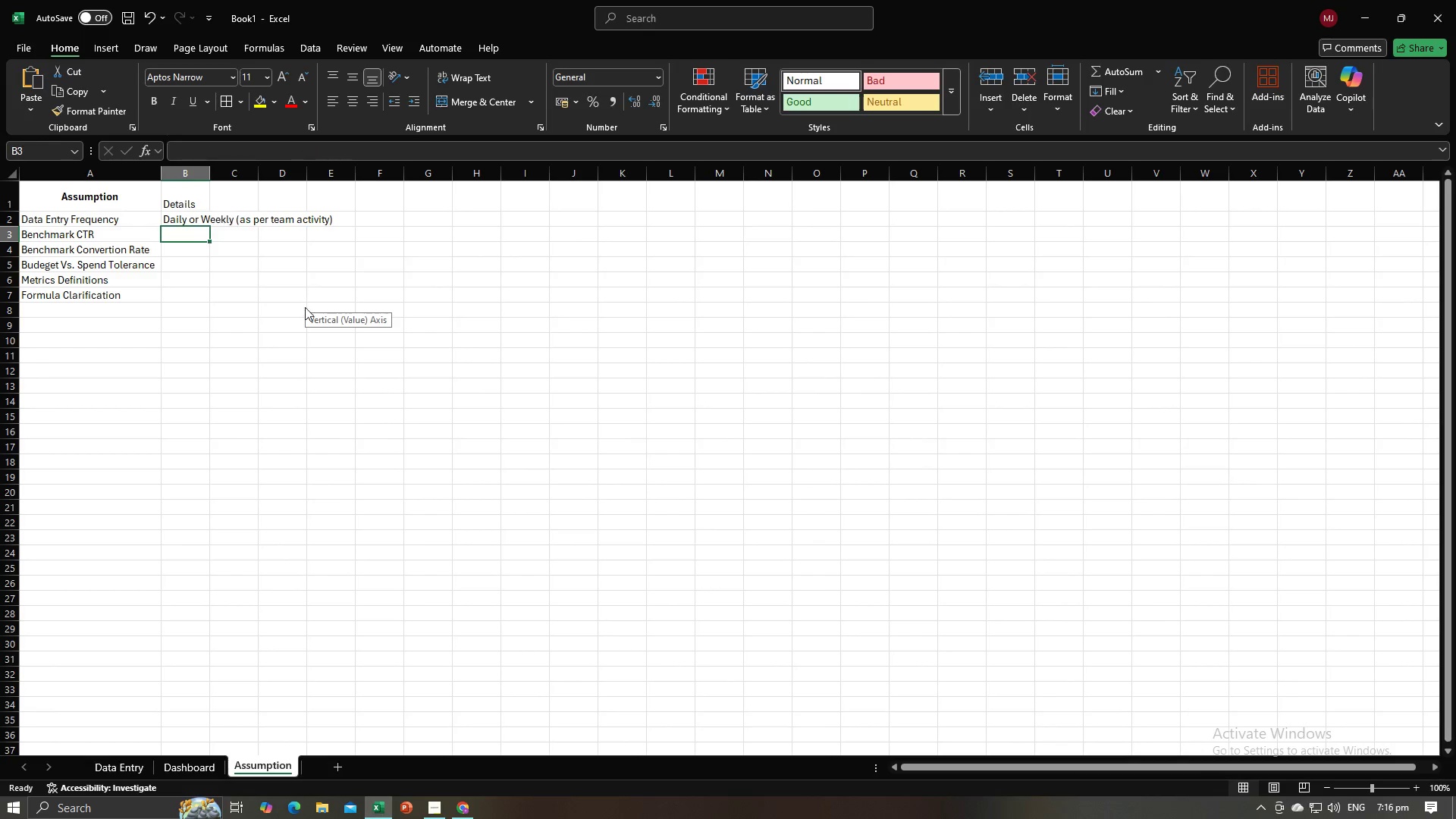 
key(Alt+Tab)
 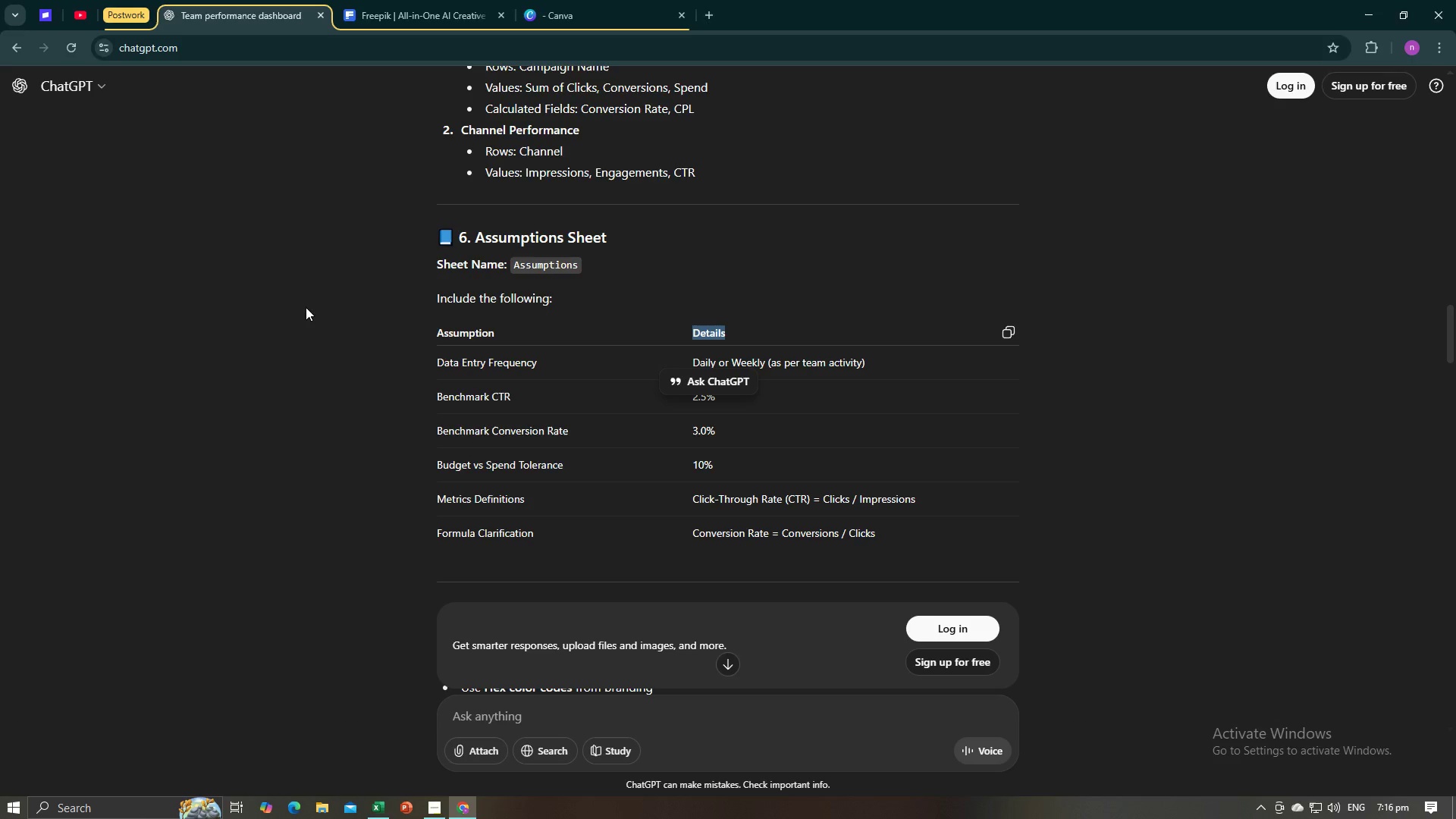 
key(Alt+AltLeft)
 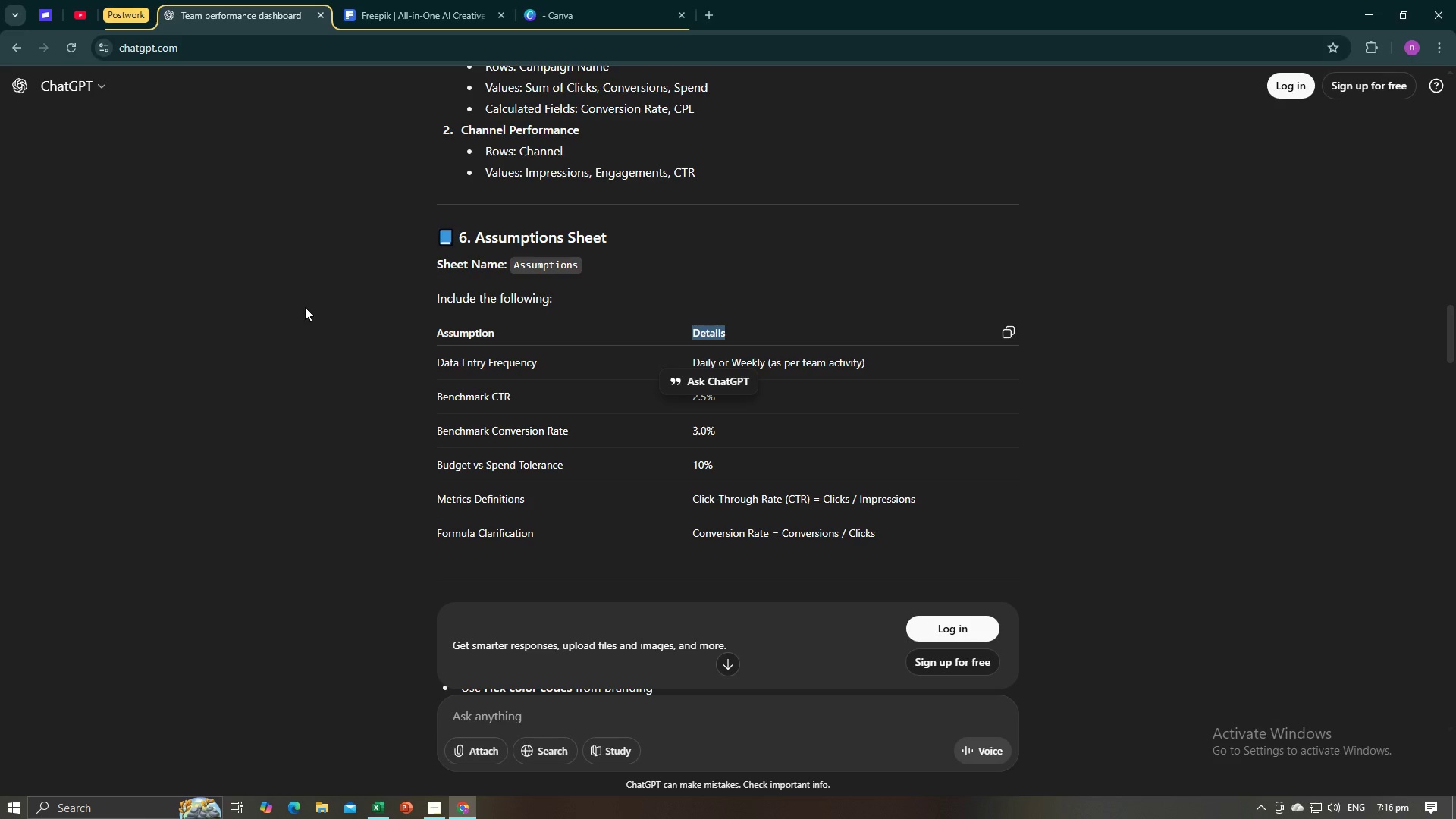 
left_click([341, 378])
 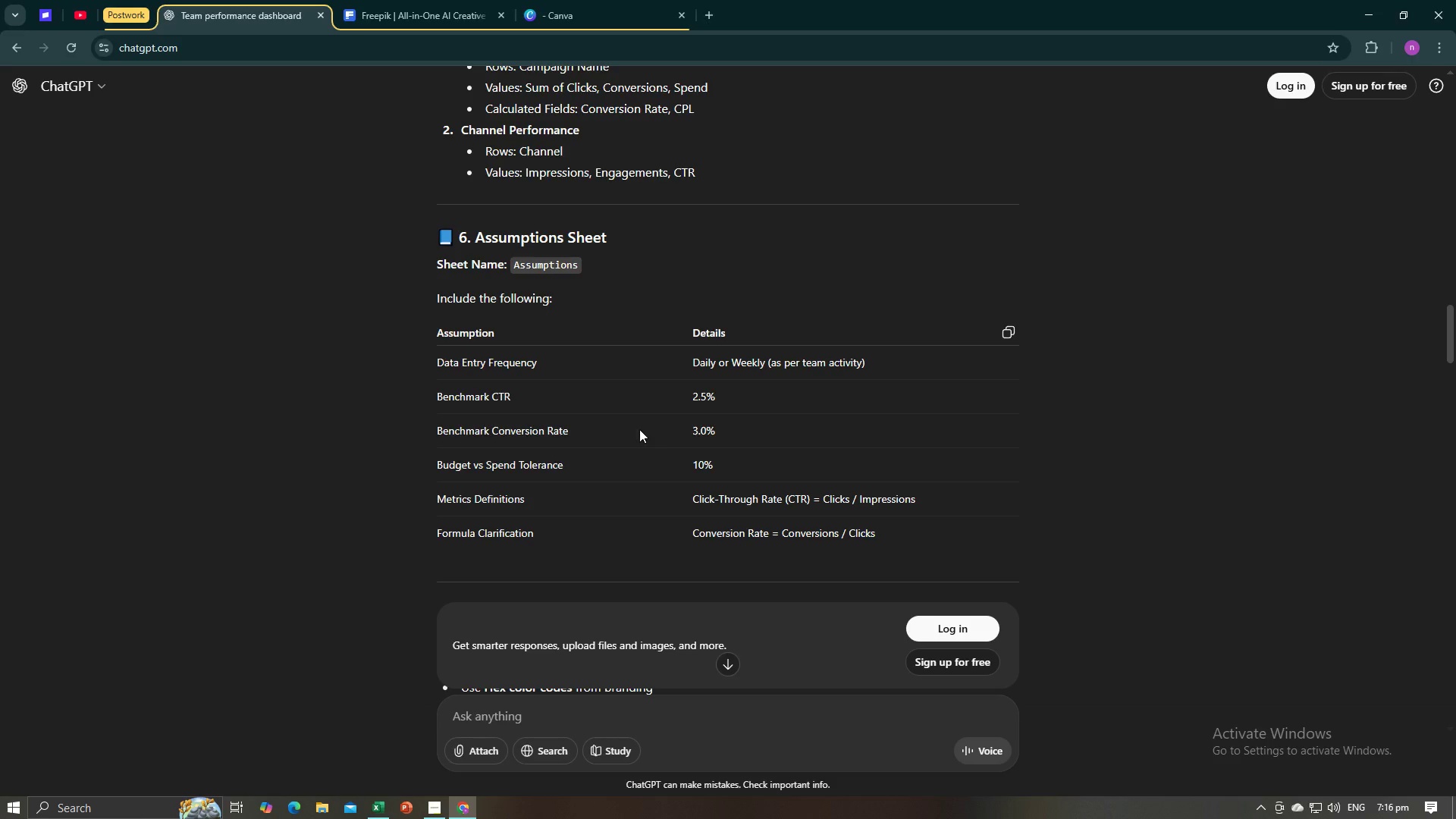 
key(Alt+AltLeft)
 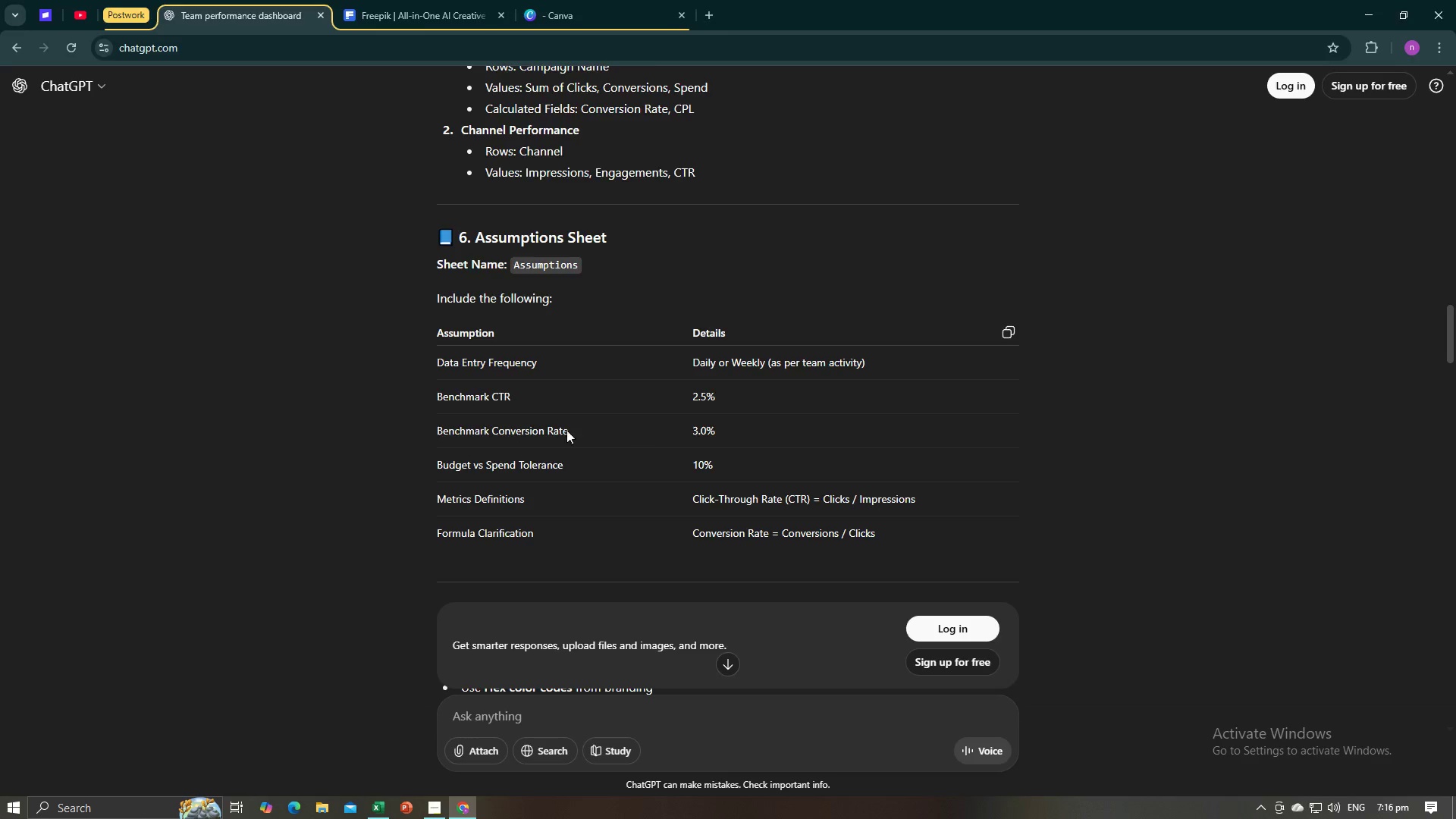 
key(Alt+Tab)
 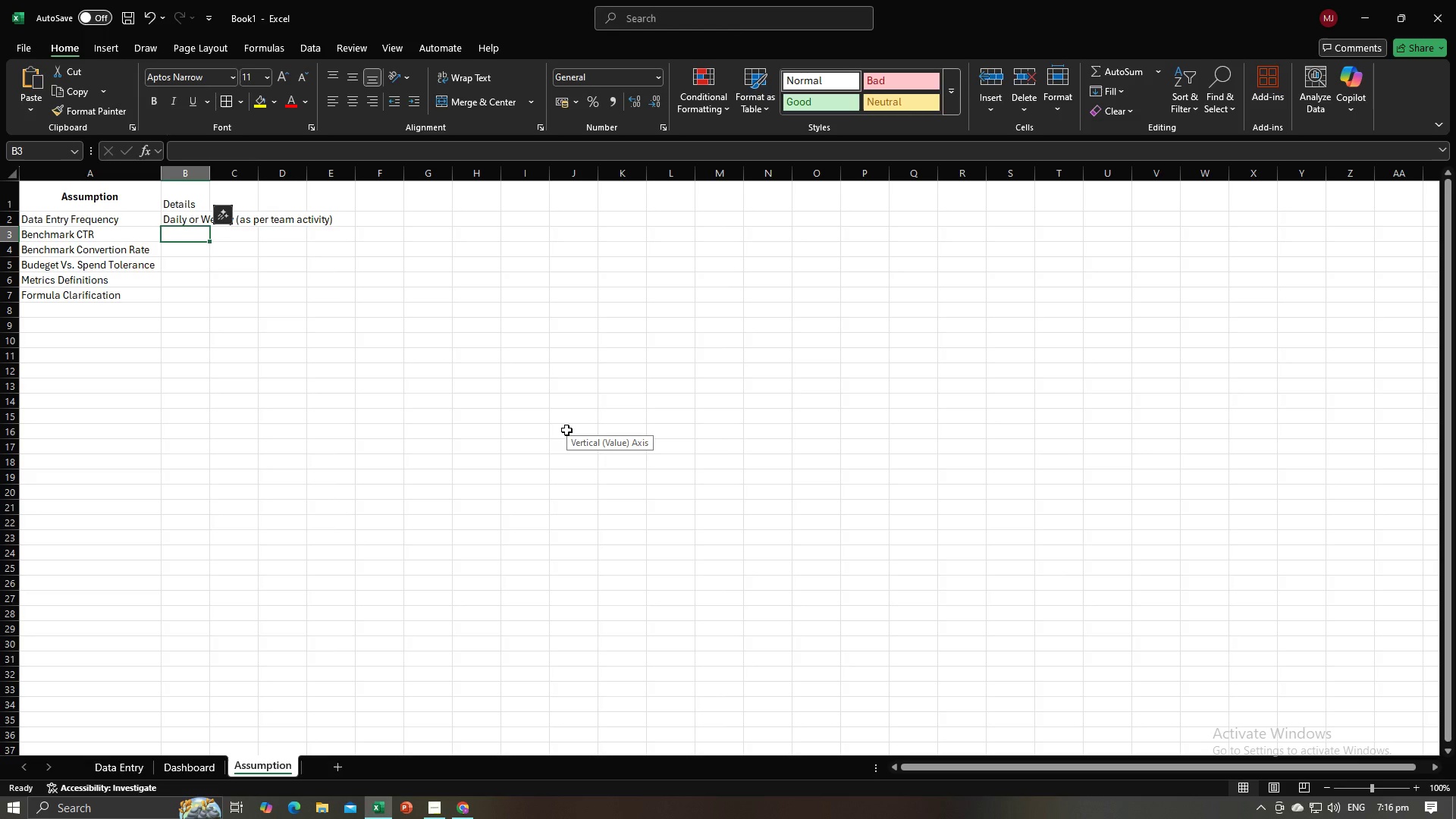 
key(2)
 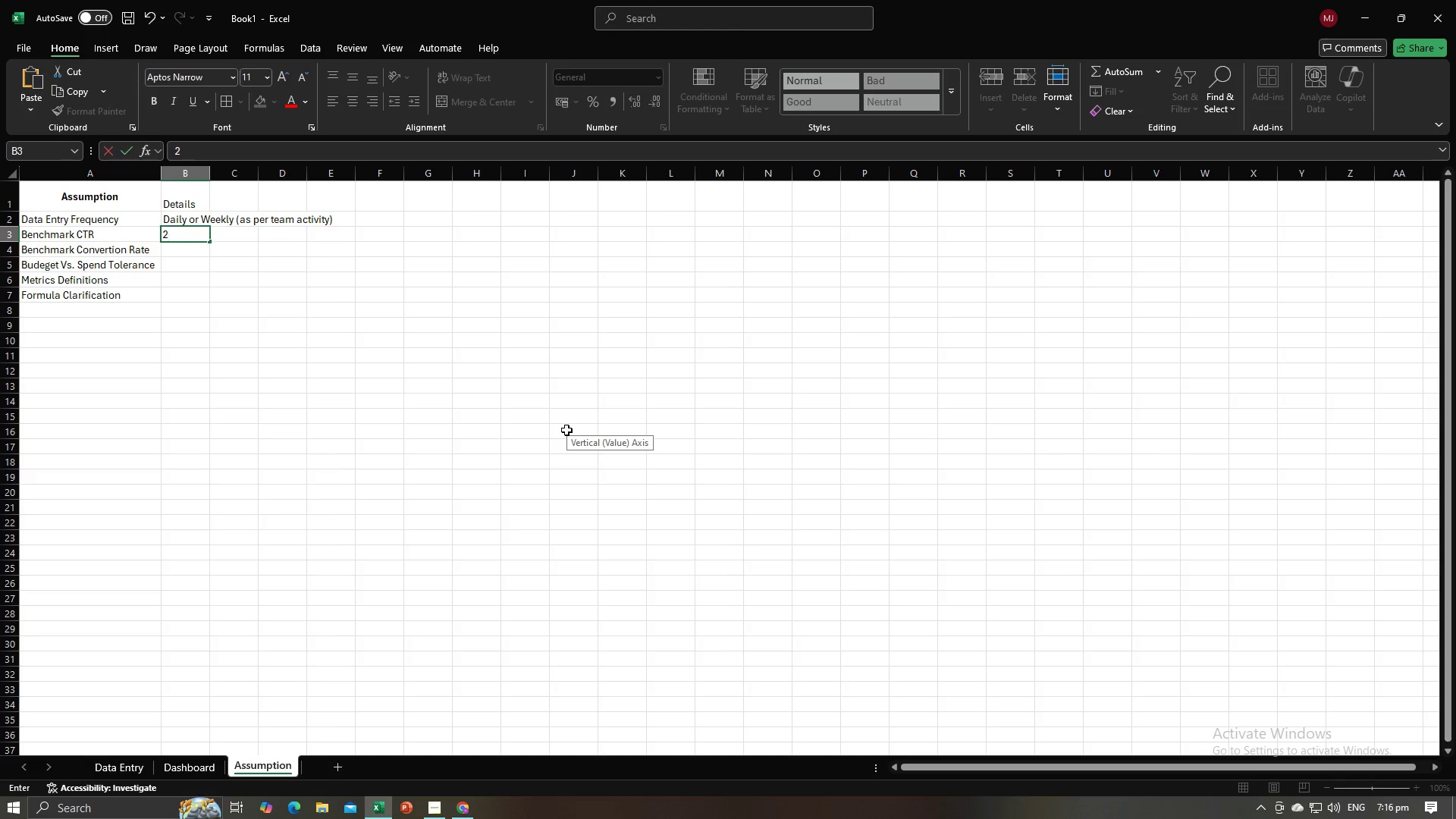 
key(Period)
 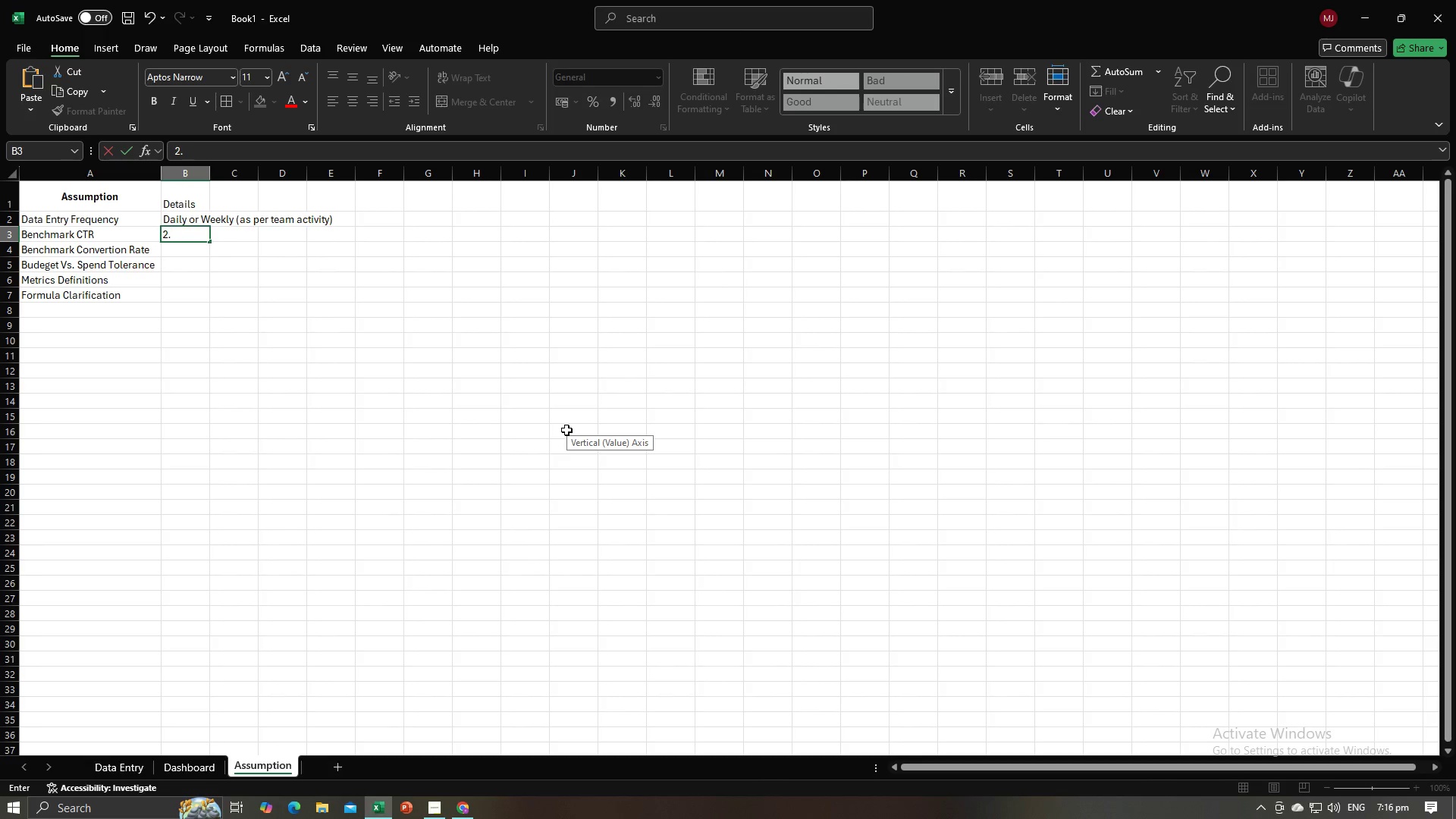 
key(5)
 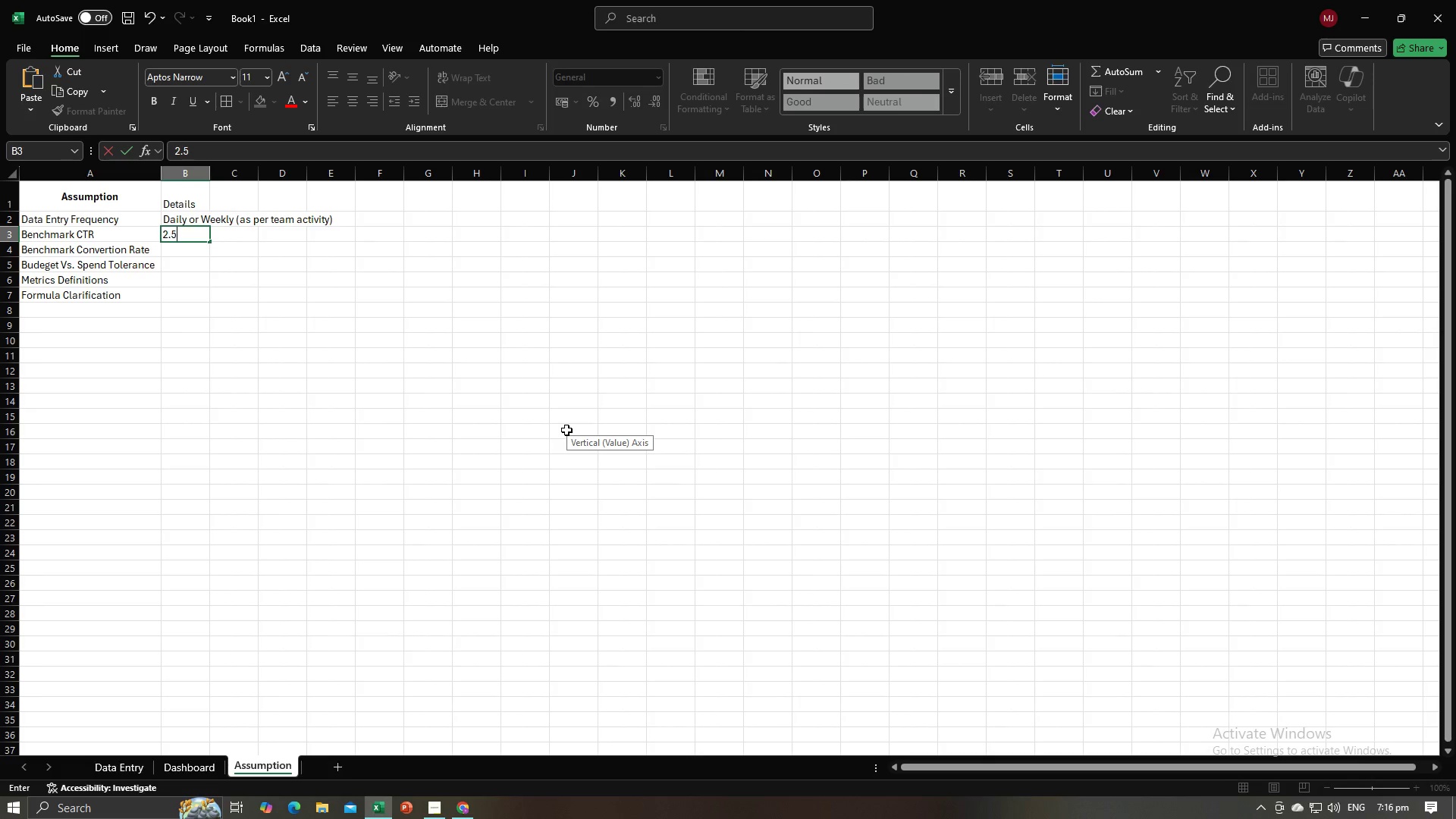 
key(Shift+ShiftLeft)
 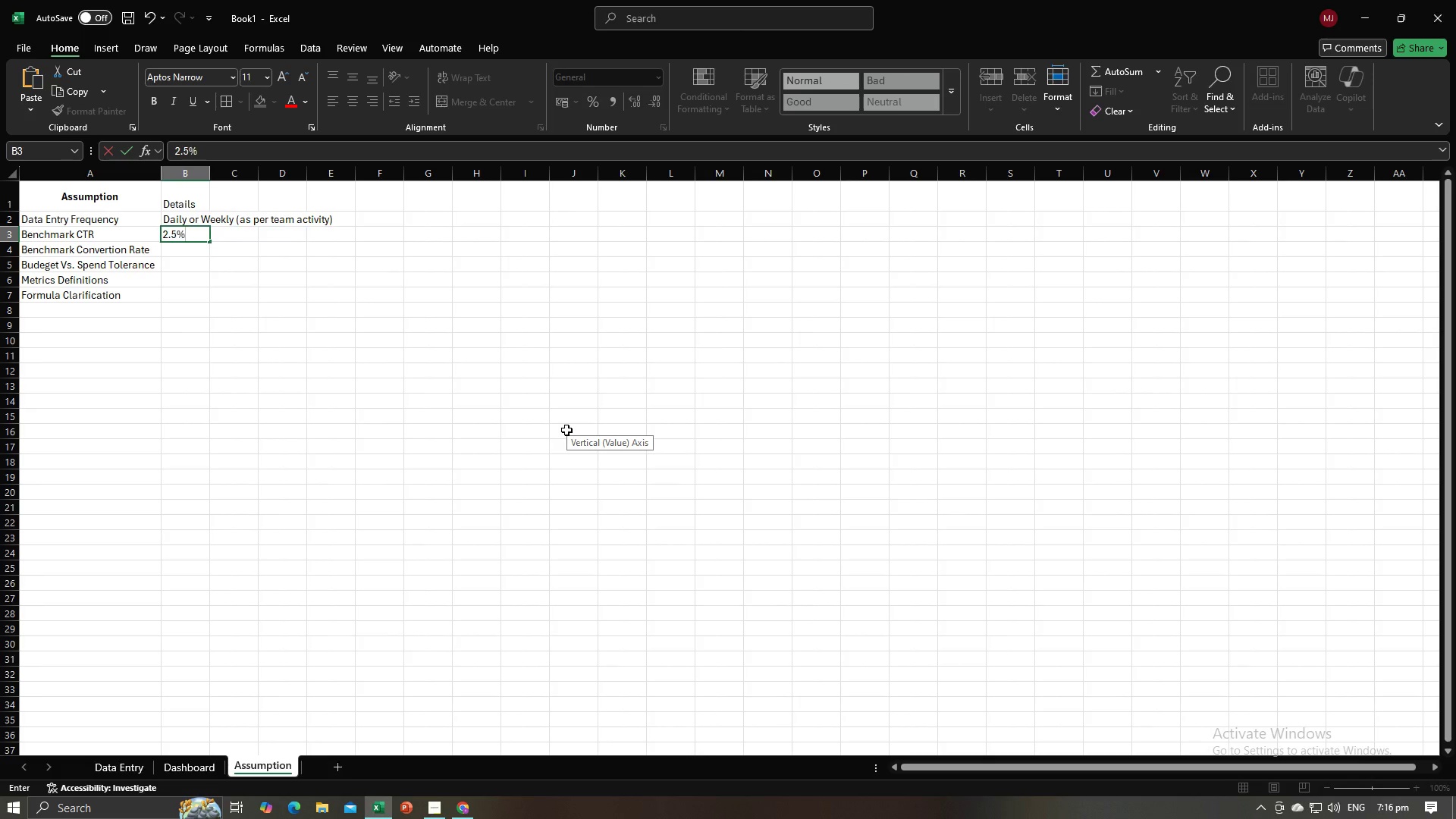 
key(Shift+5)
 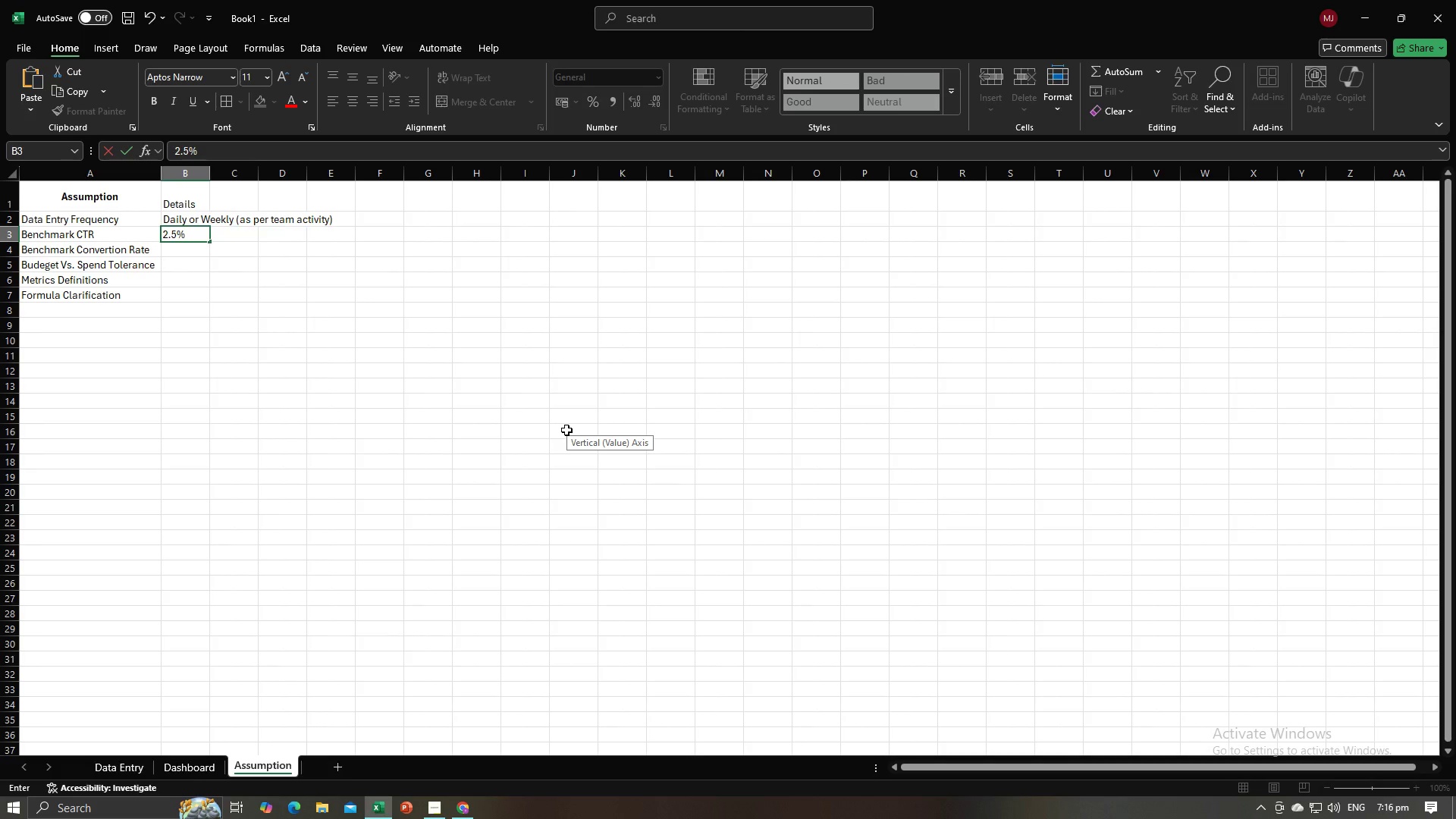 
key(Enter)
 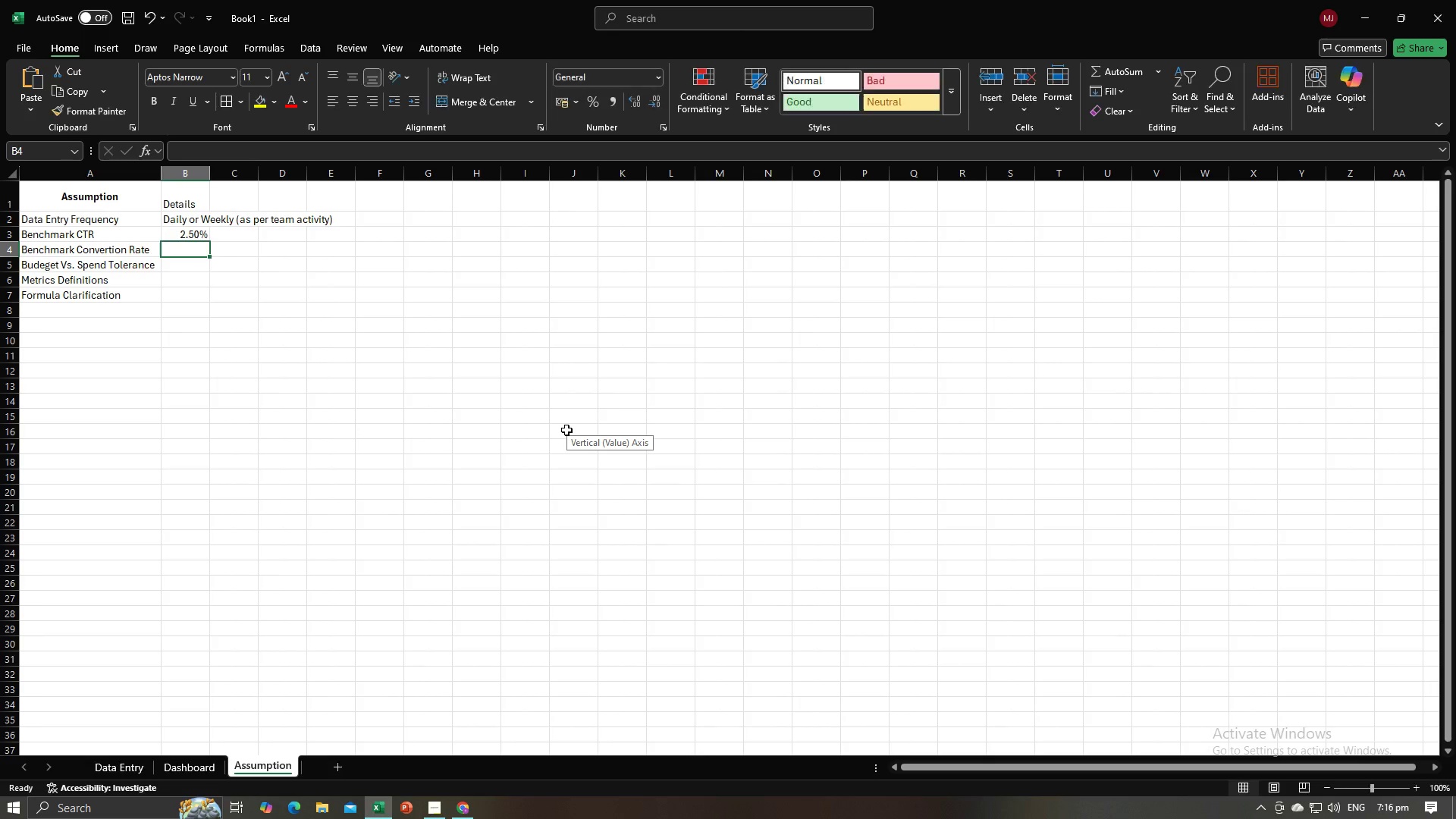 
key(Alt+AltLeft)
 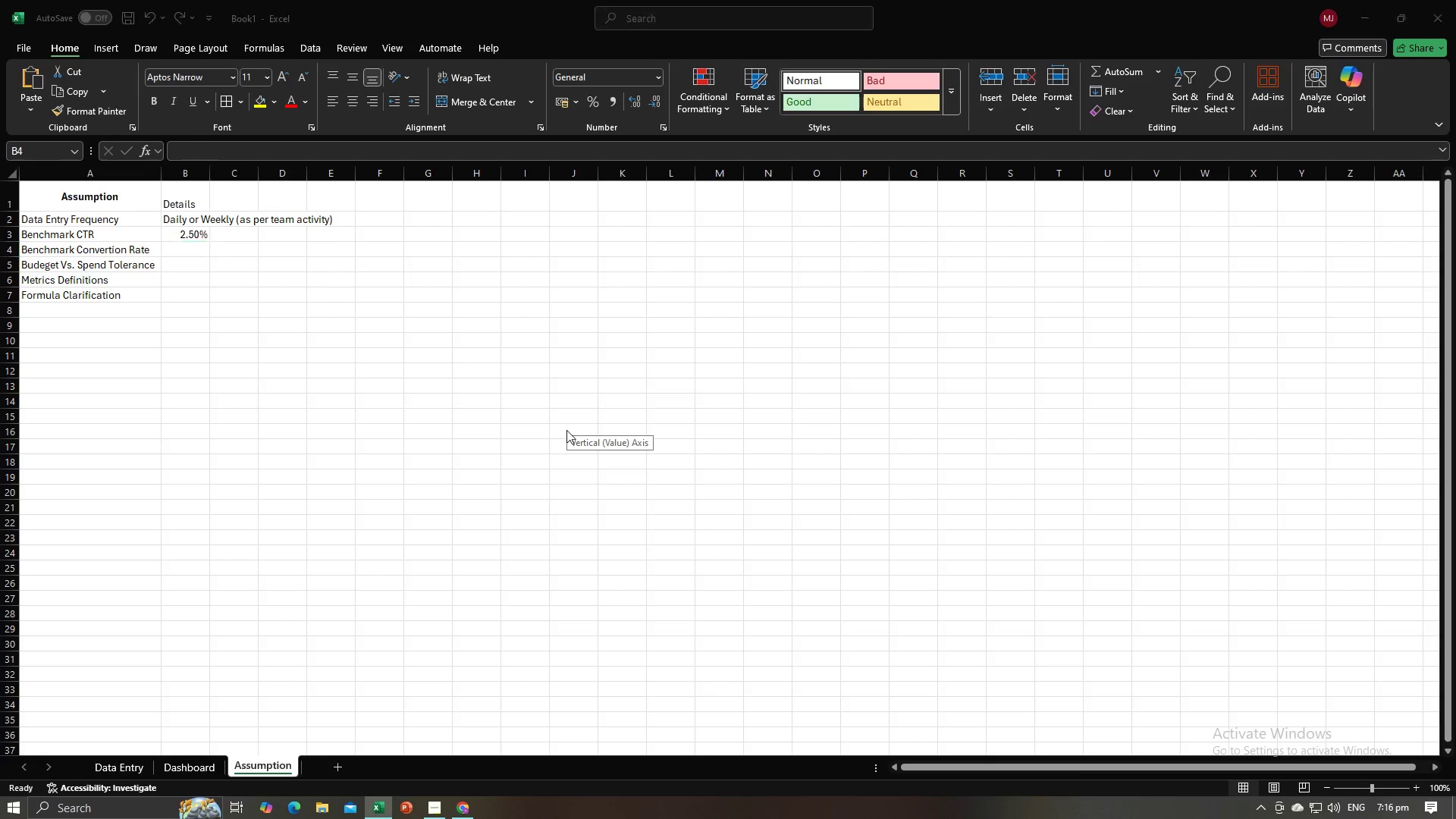 
key(Alt+Tab)
 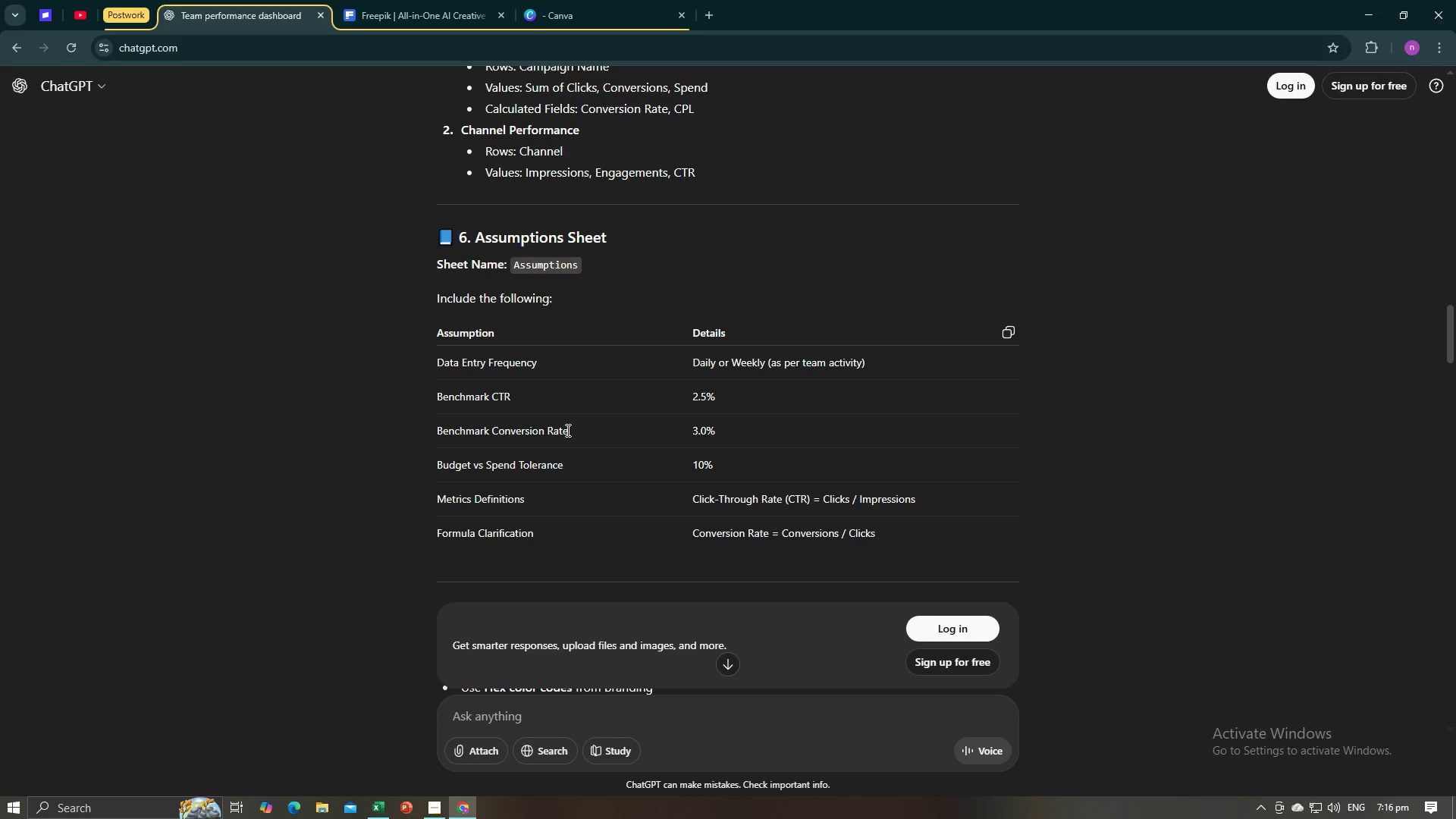 
key(Alt+AltLeft)
 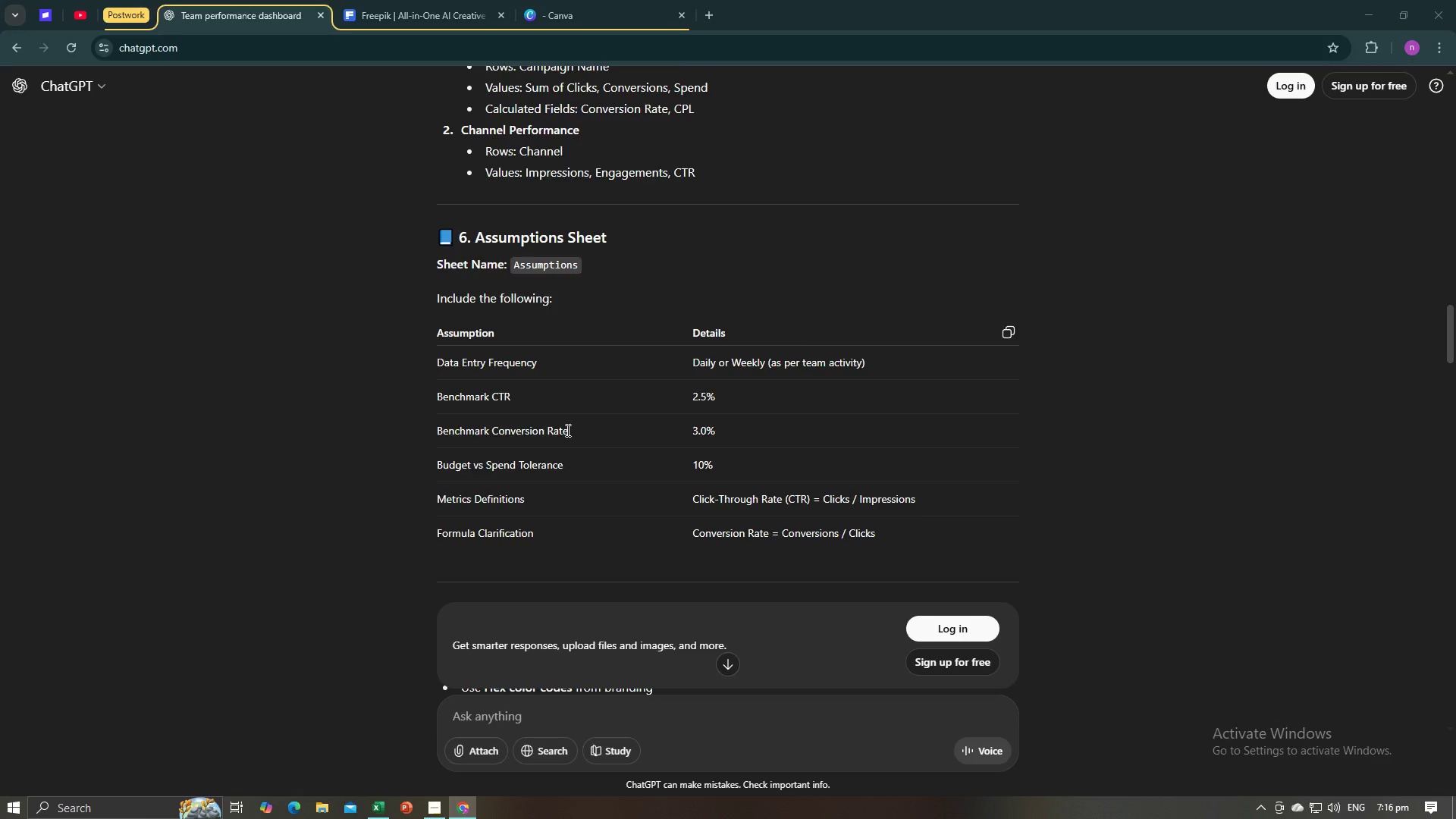 
key(Tab)
type(3.0%)
 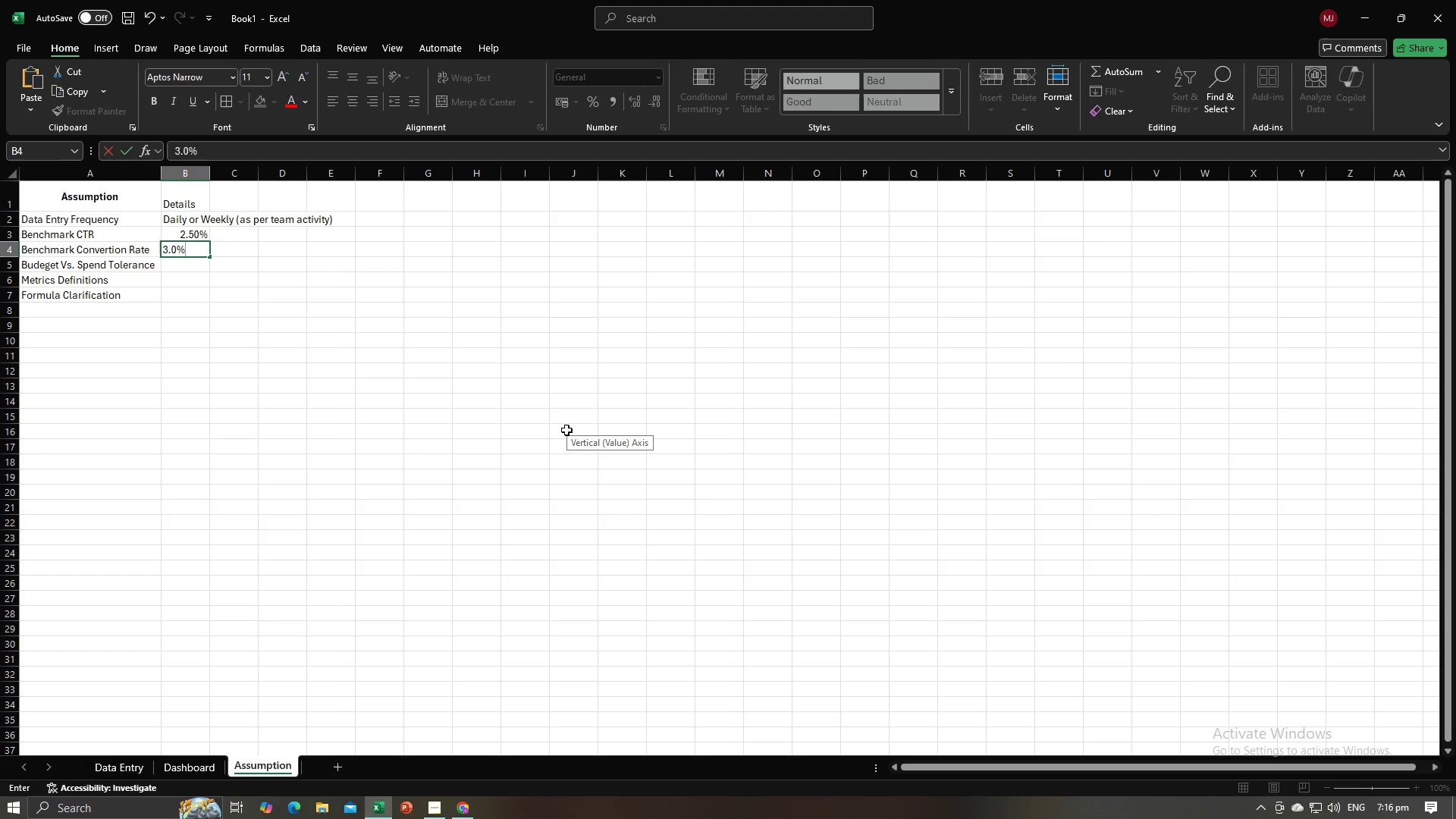 
key(Enter)
 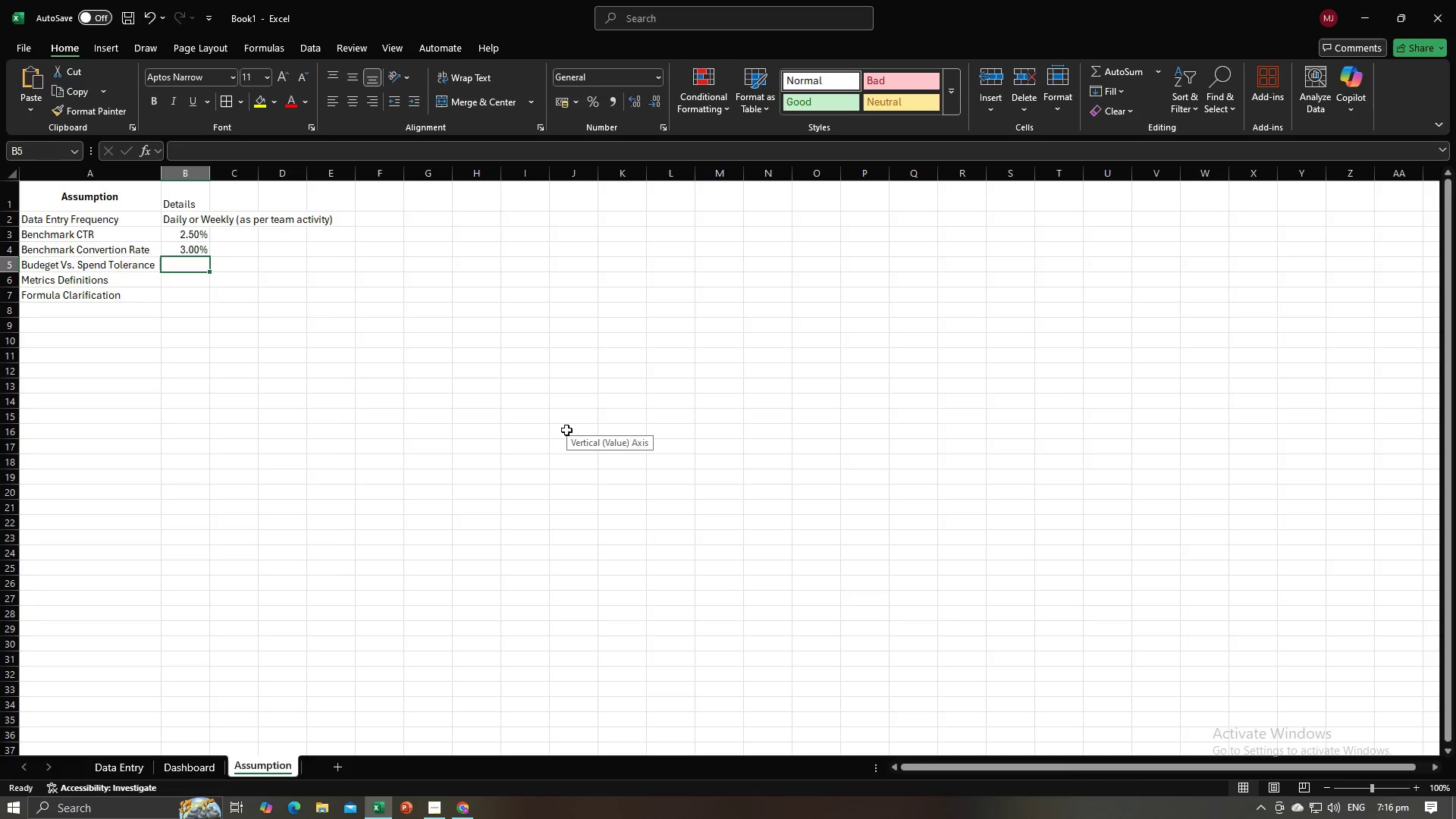 
key(Alt+AltLeft)
 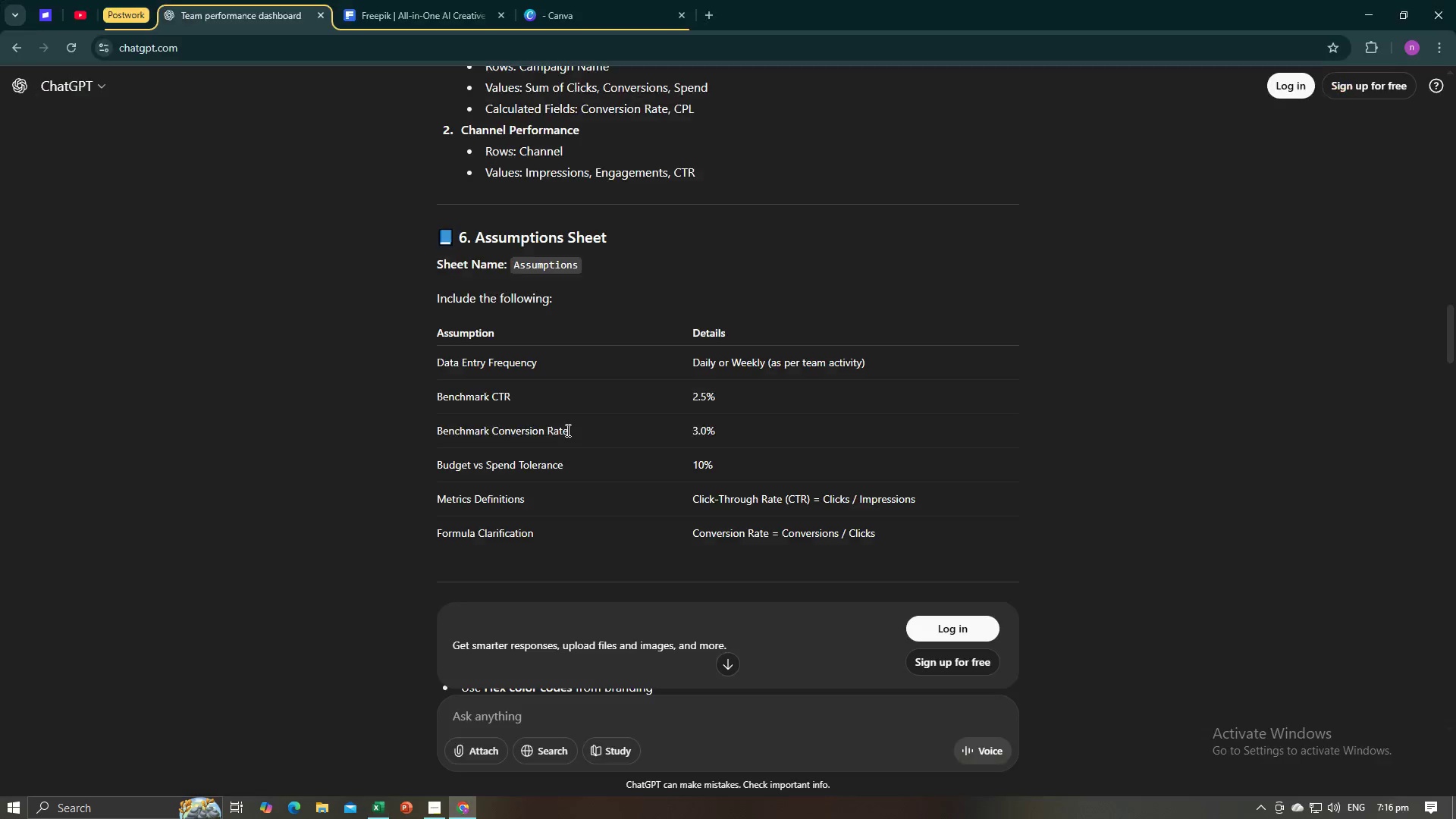 
key(Alt+Tab)
 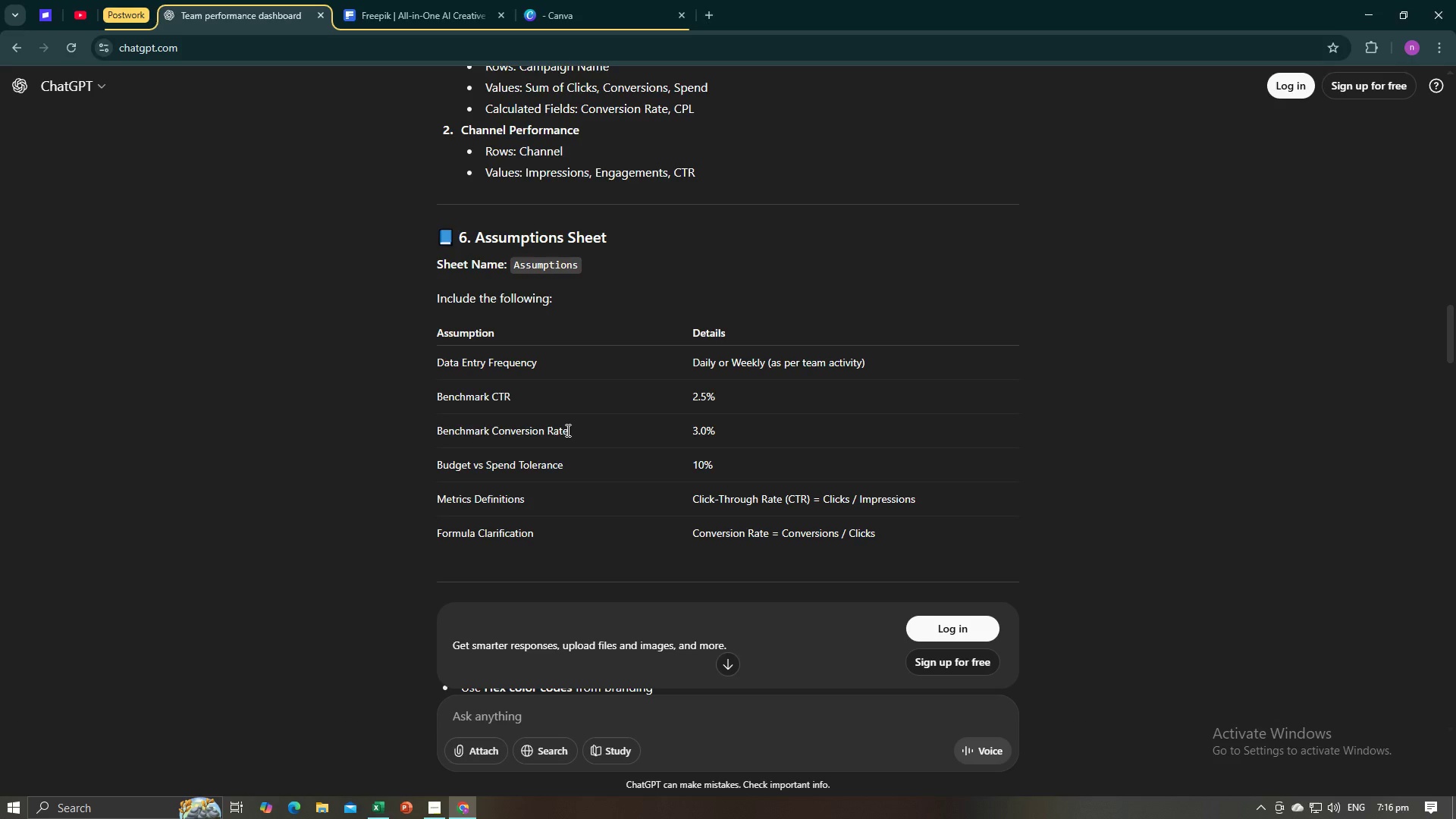 
key(Alt+AltLeft)
 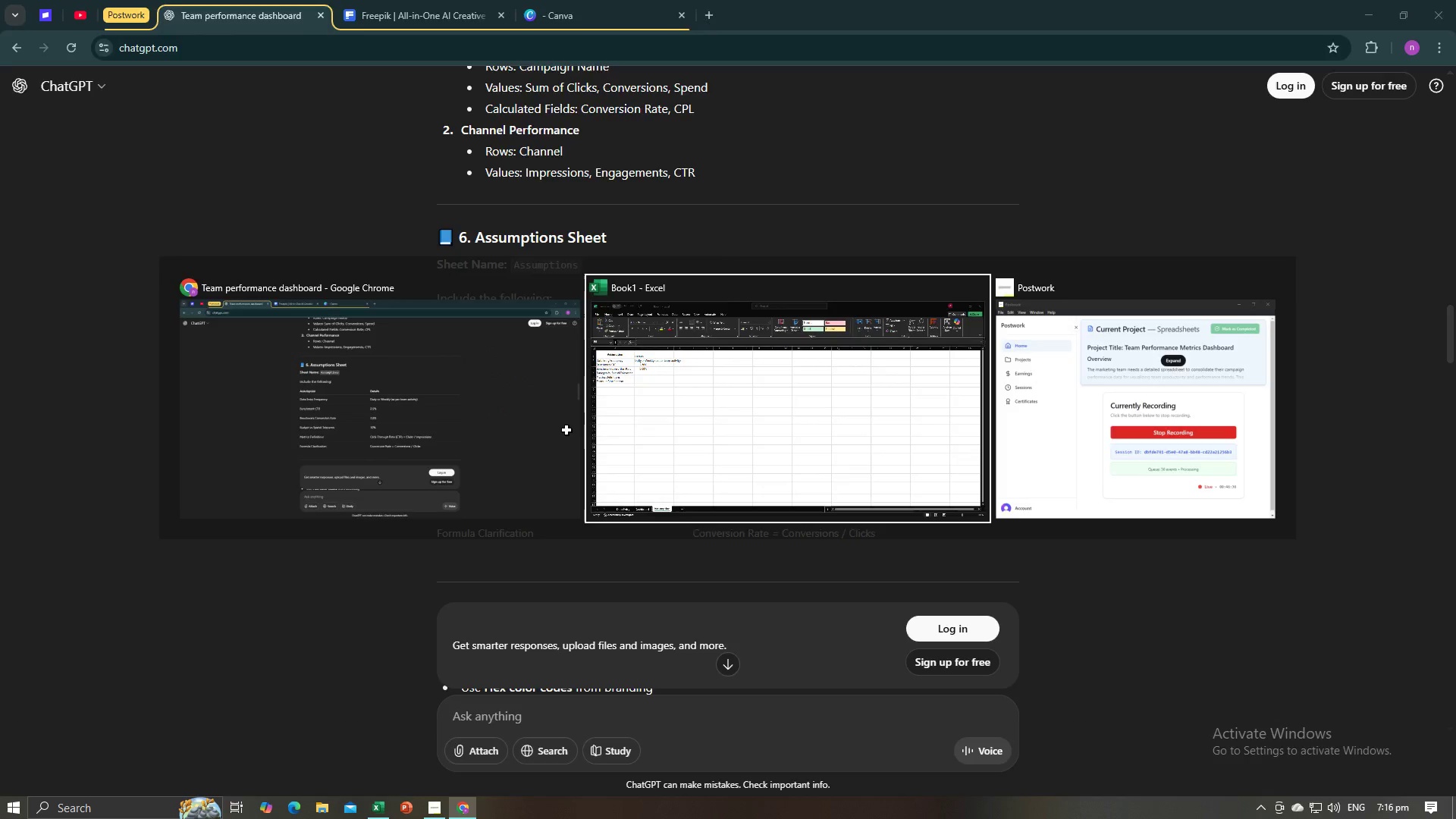 
key(Tab)
type(10.)
key(Backspace)
type(%)
 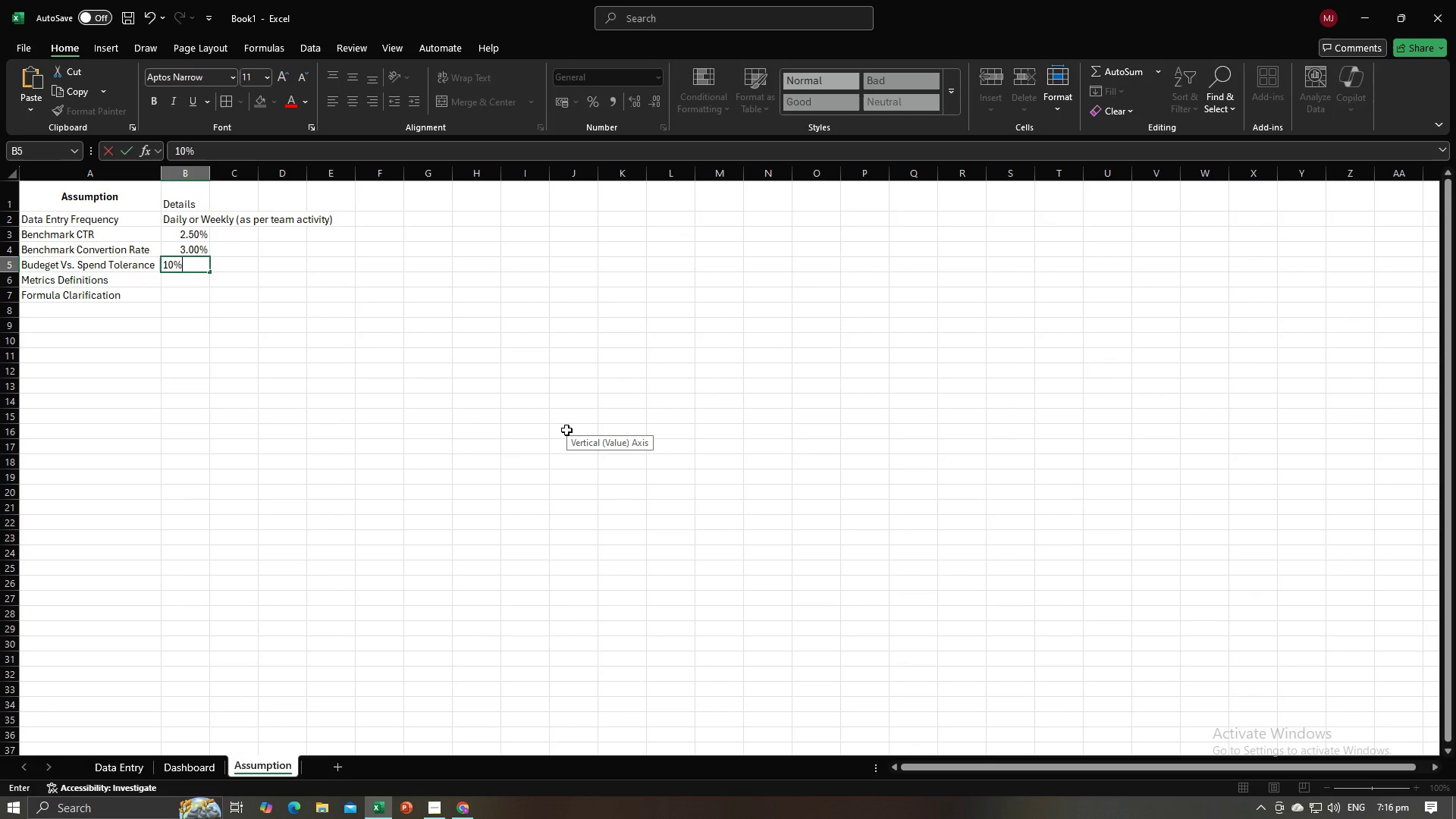 
key(Enter)
 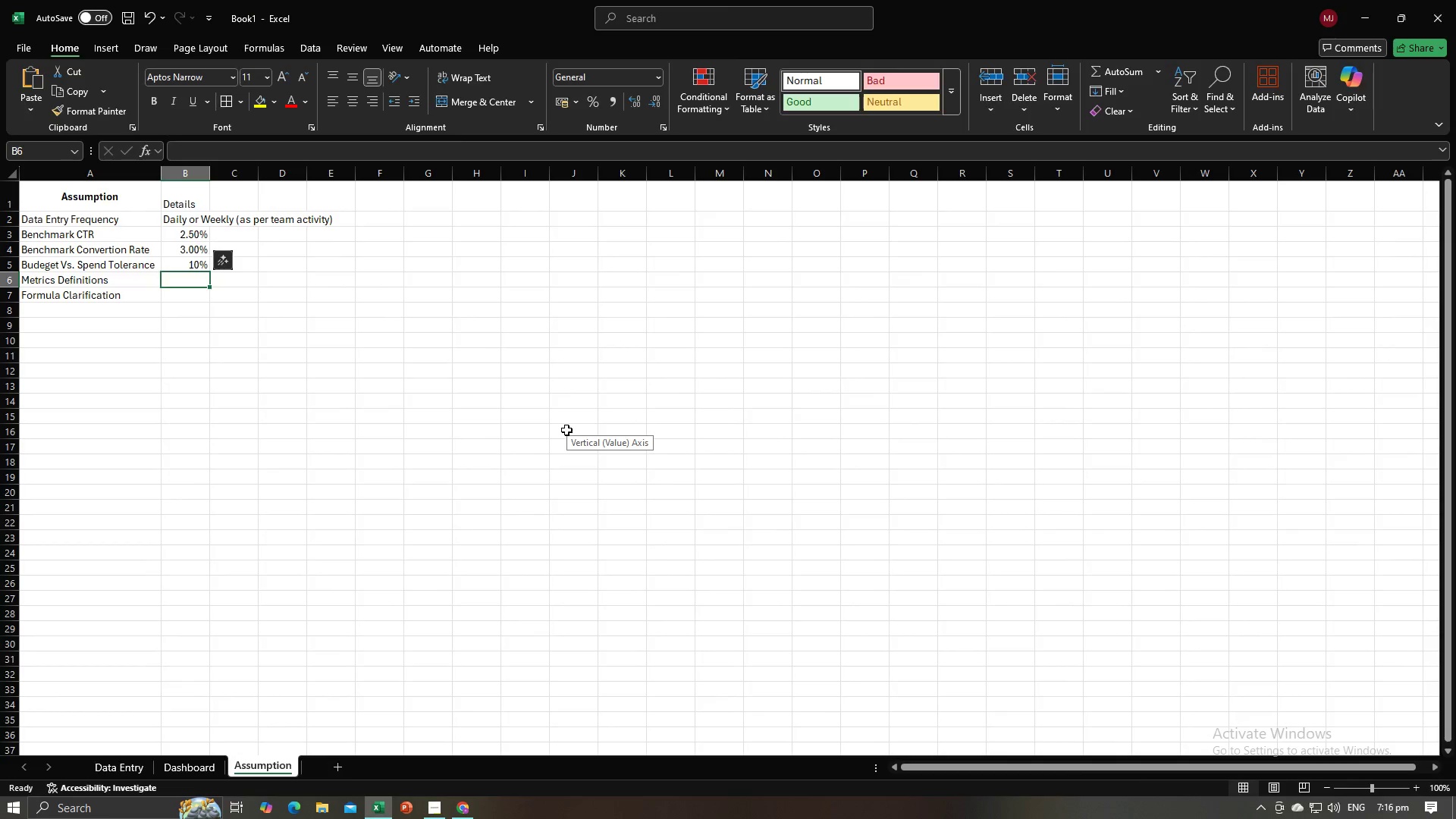 
key(Alt+AltLeft)
 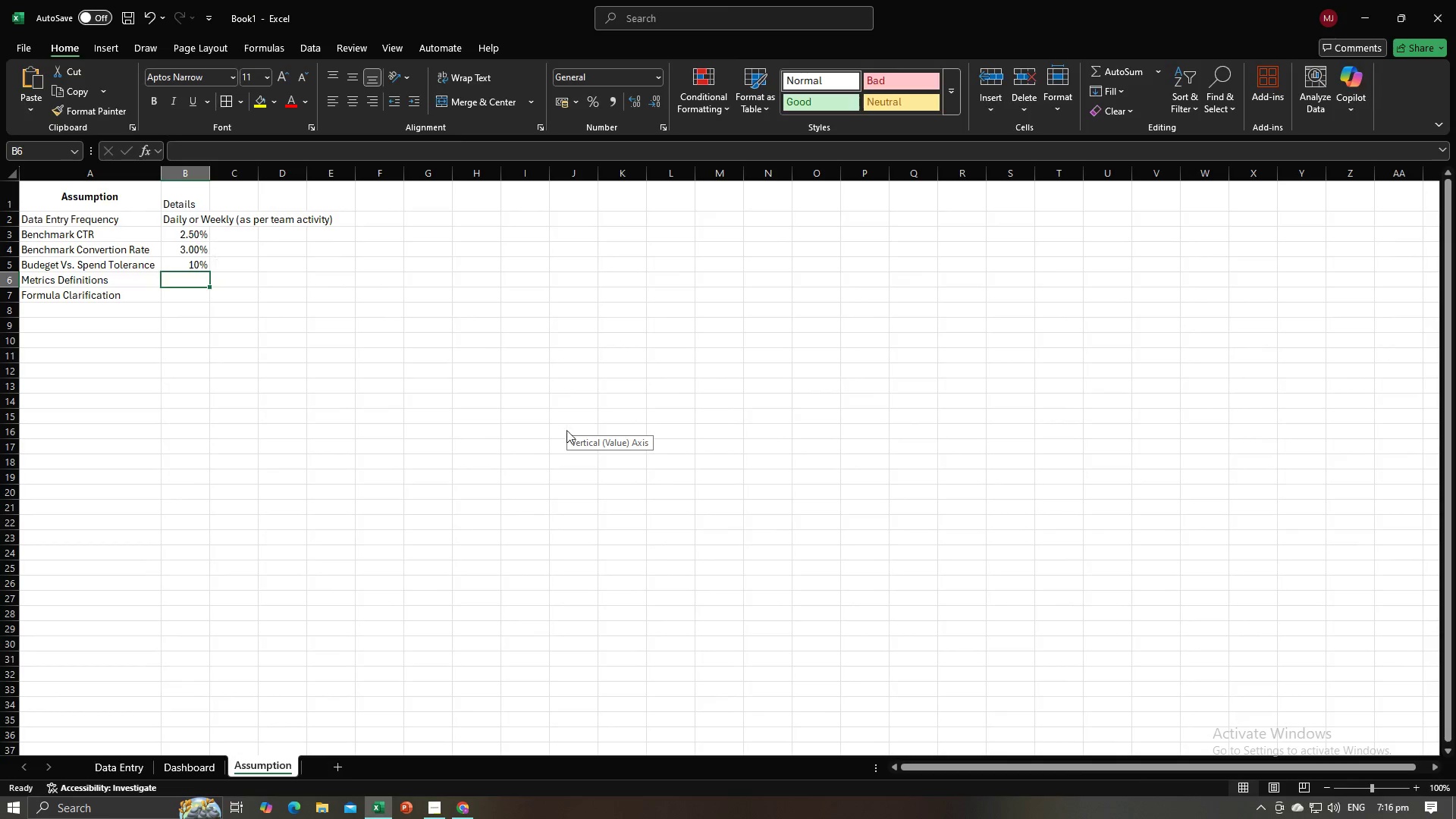 
key(Alt+Tab)
 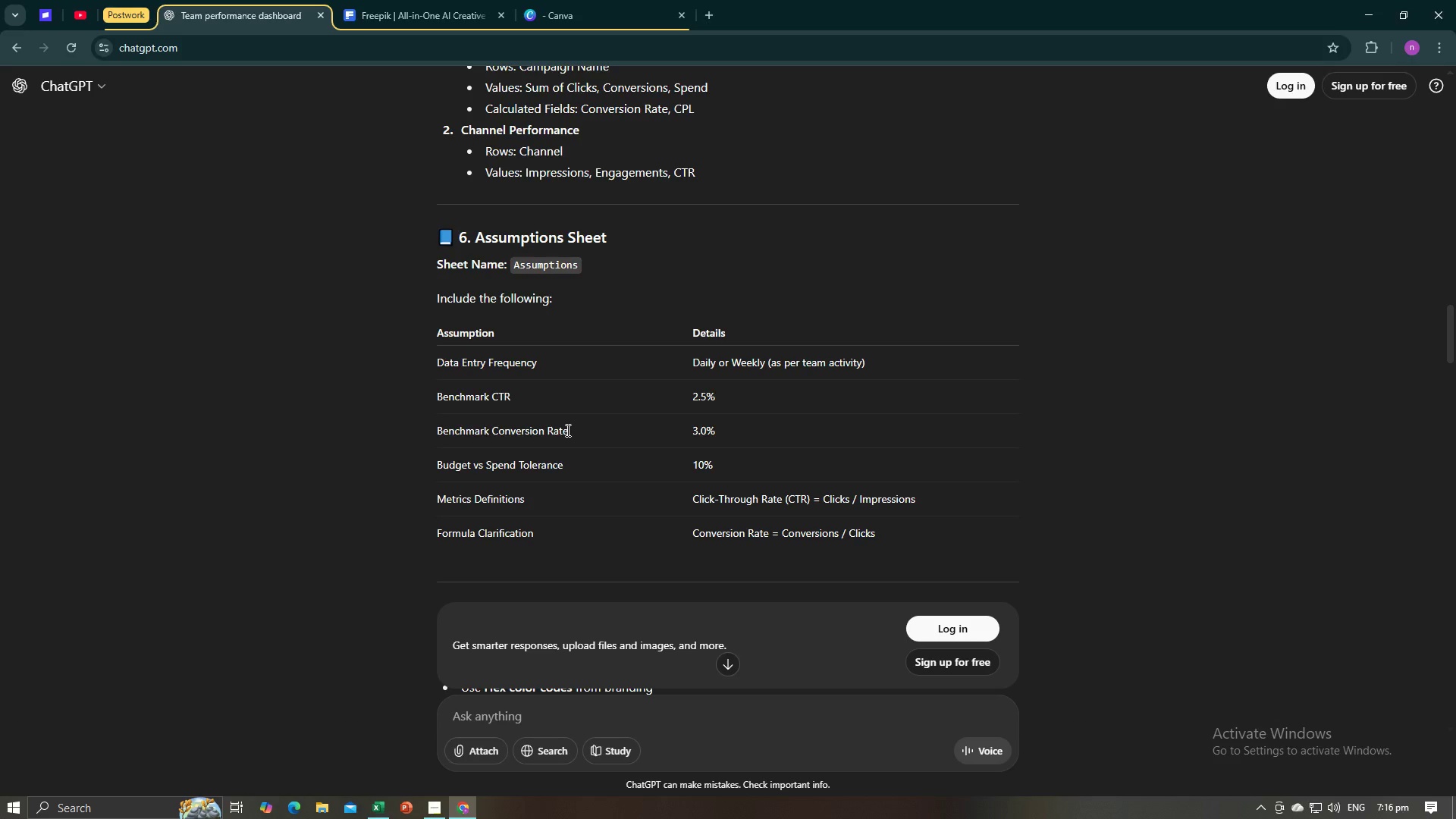 
key(Alt+AltLeft)
 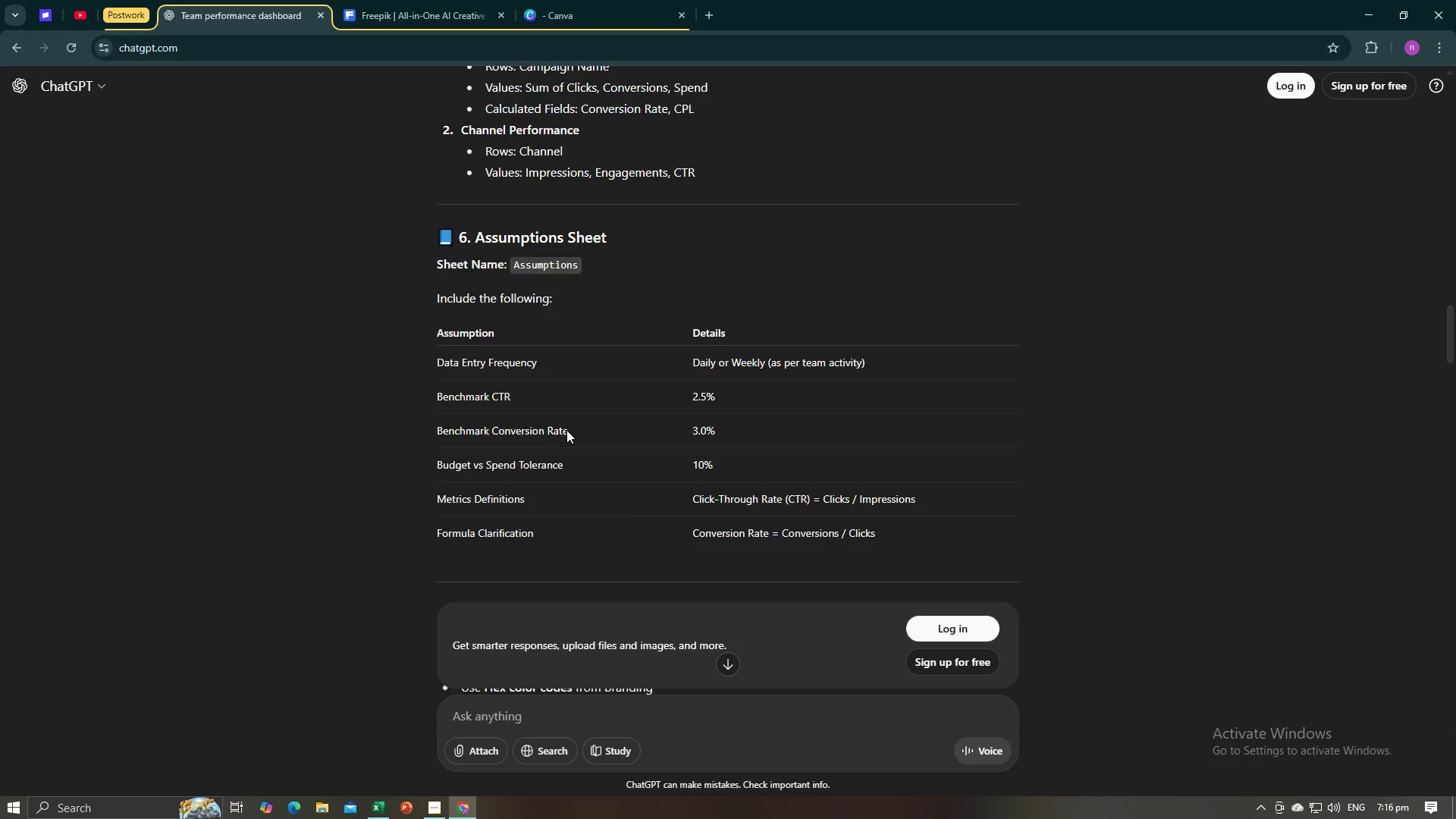 
key(Alt+Tab)
 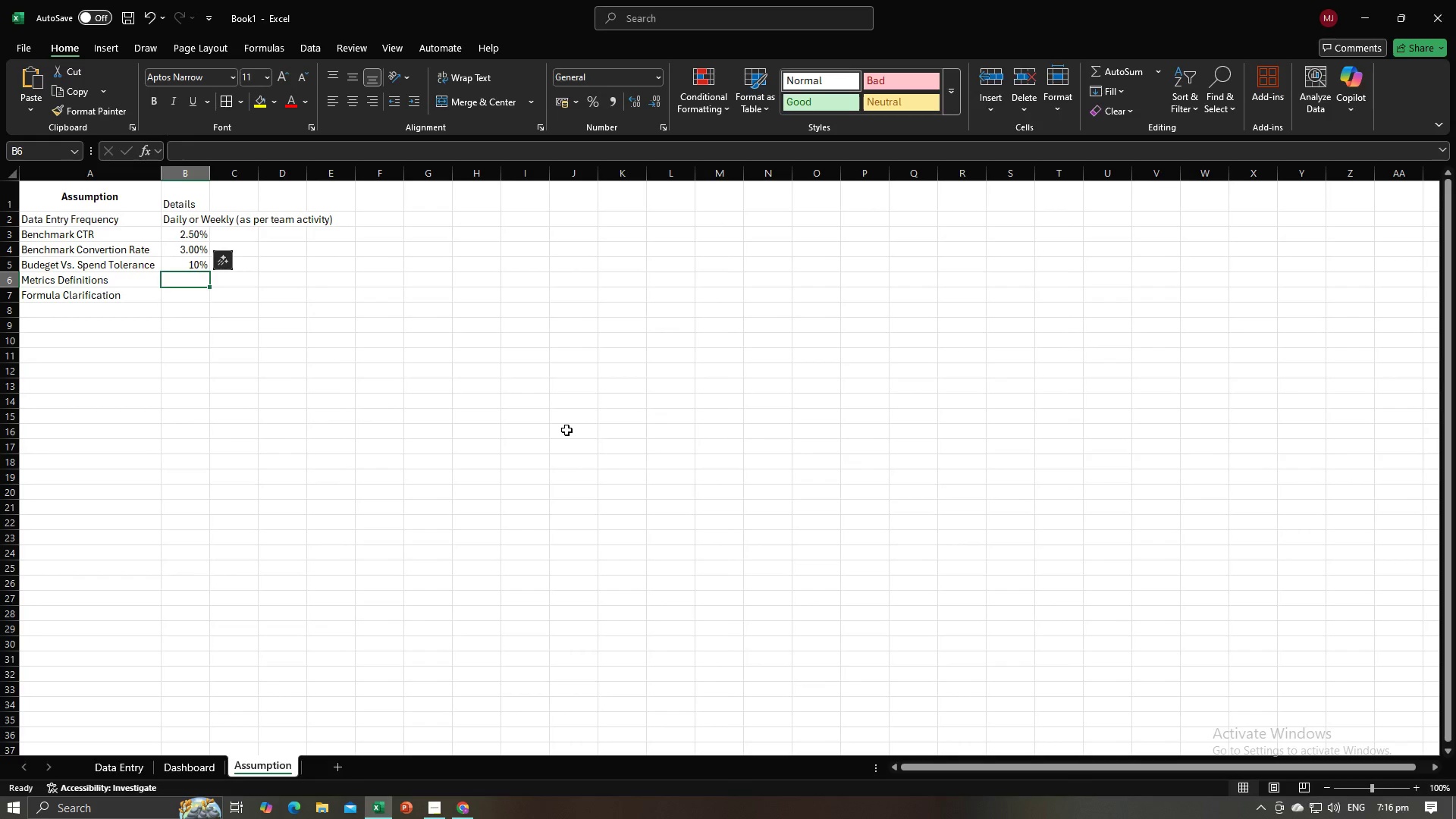 
key(Alt+AltLeft)
 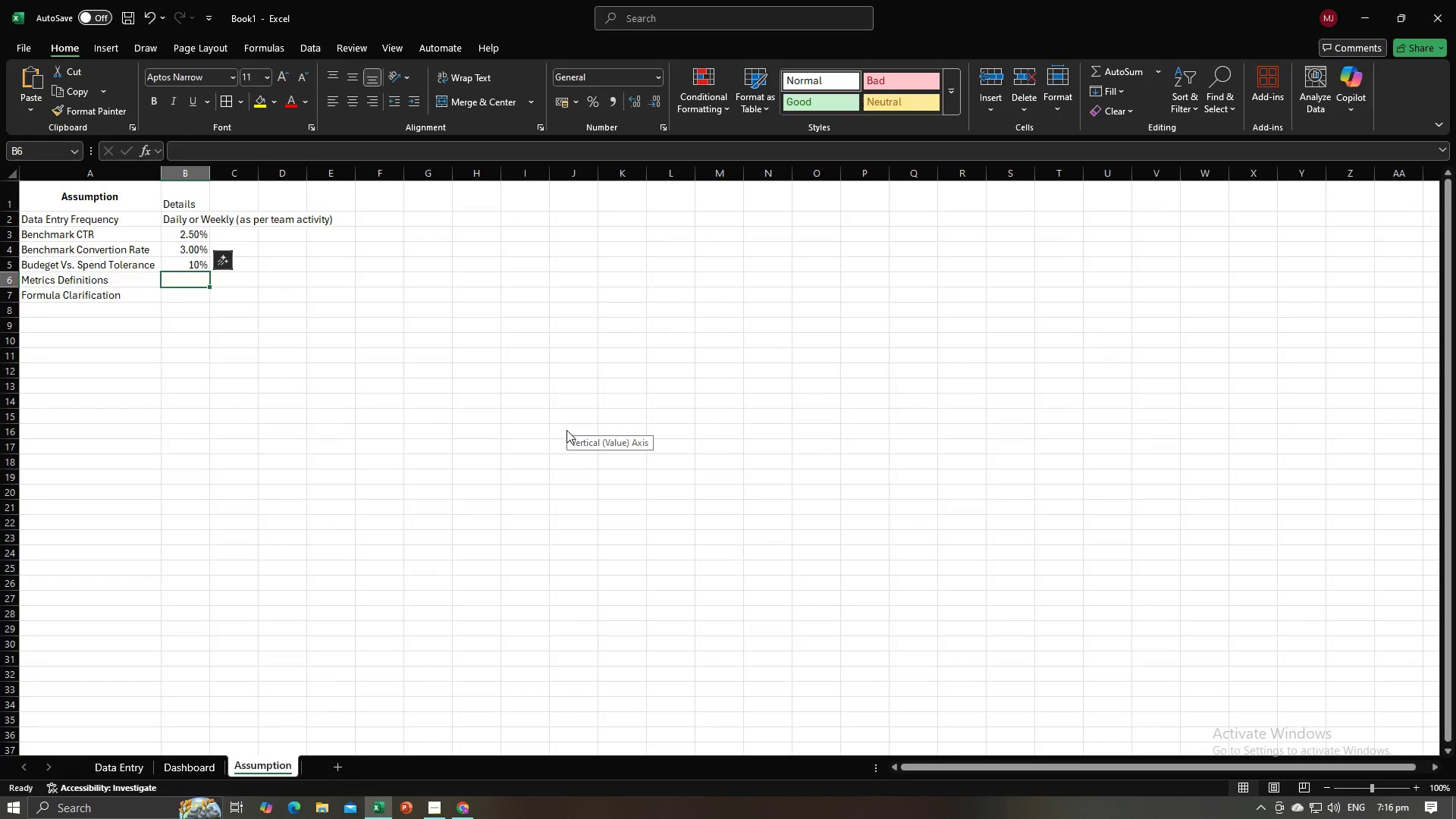 
key(Alt+Tab)
 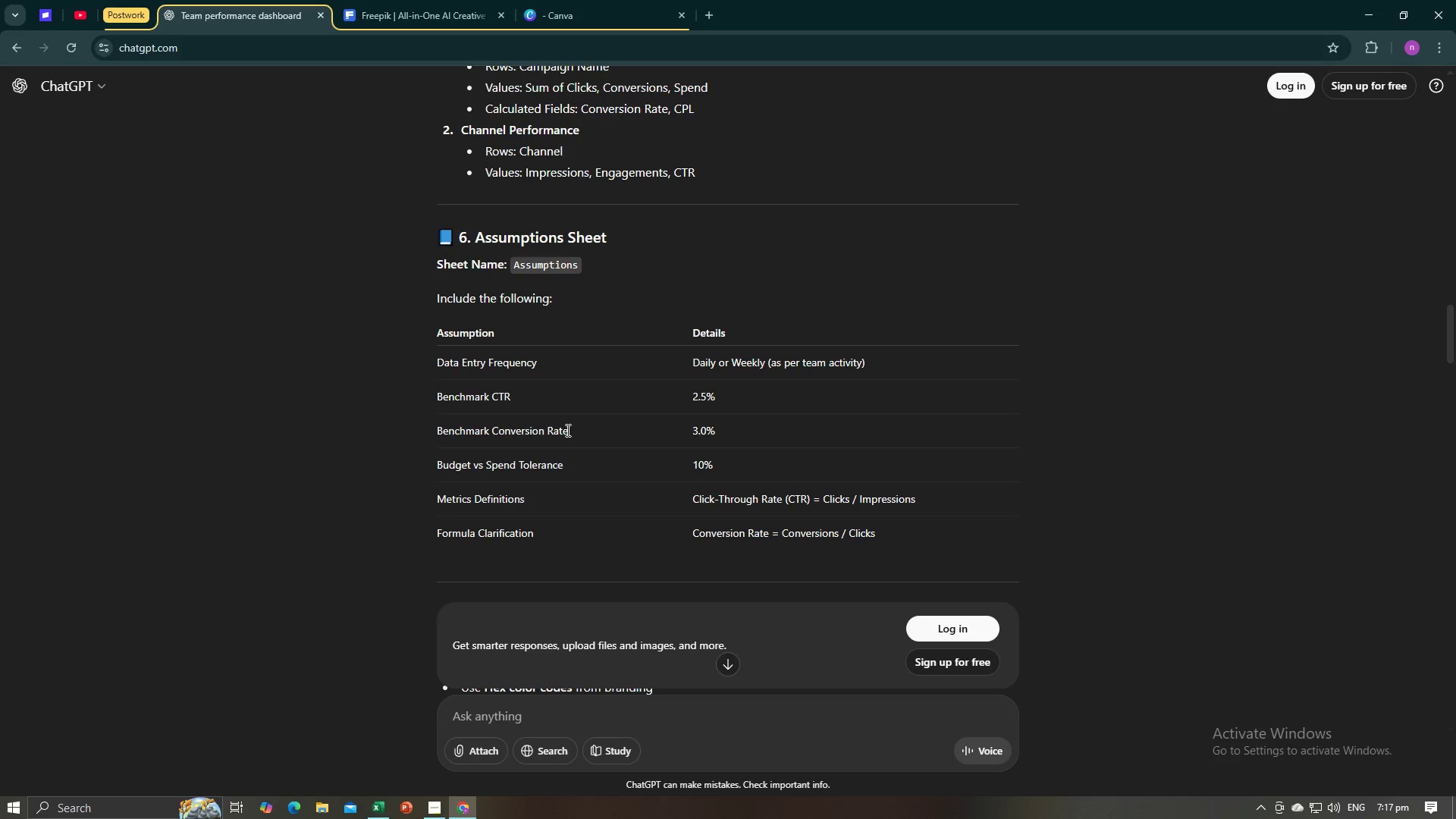 
key(Alt+AltLeft)
 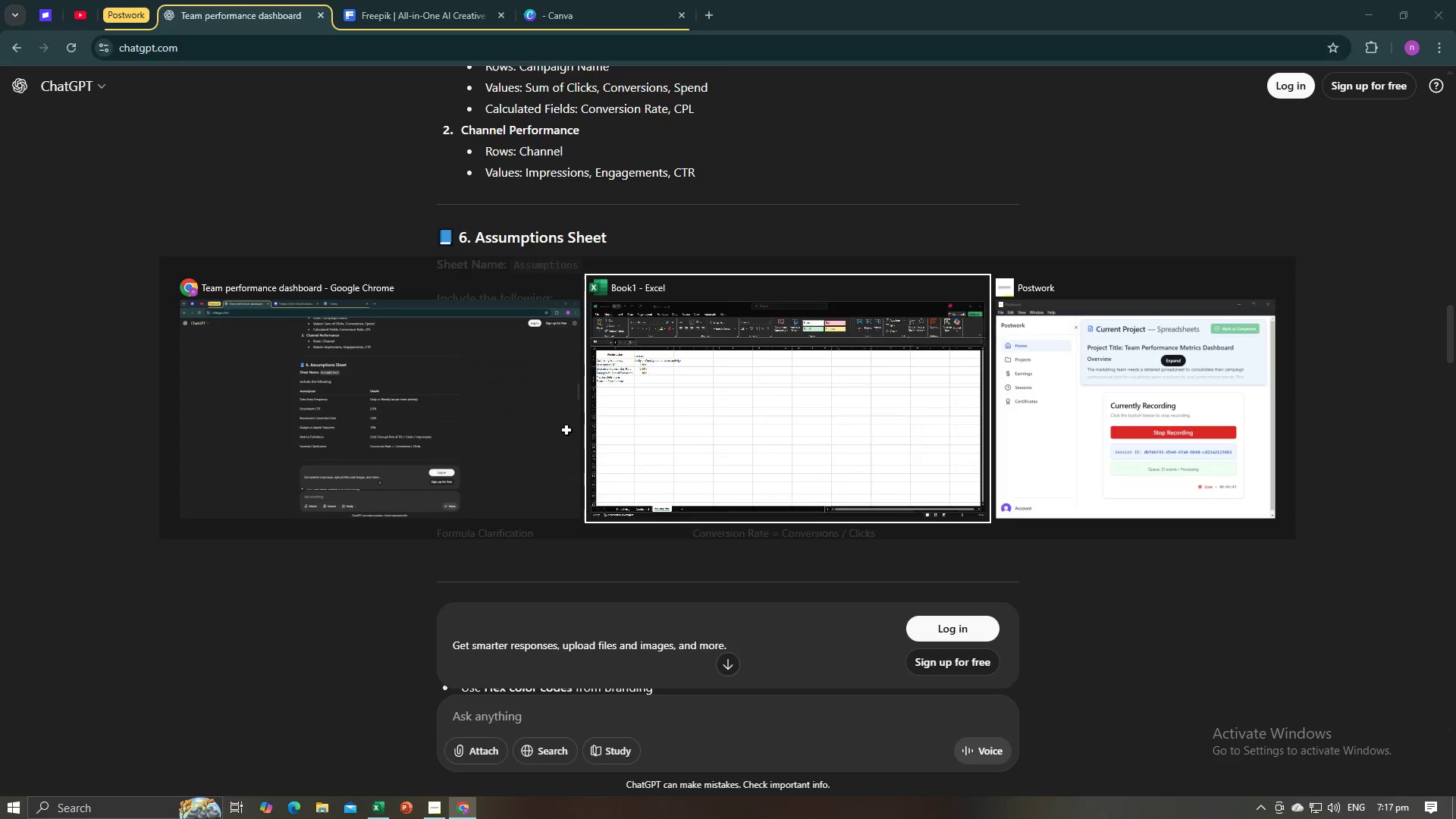 
key(Tab)
type(Click-Throug Rate )
 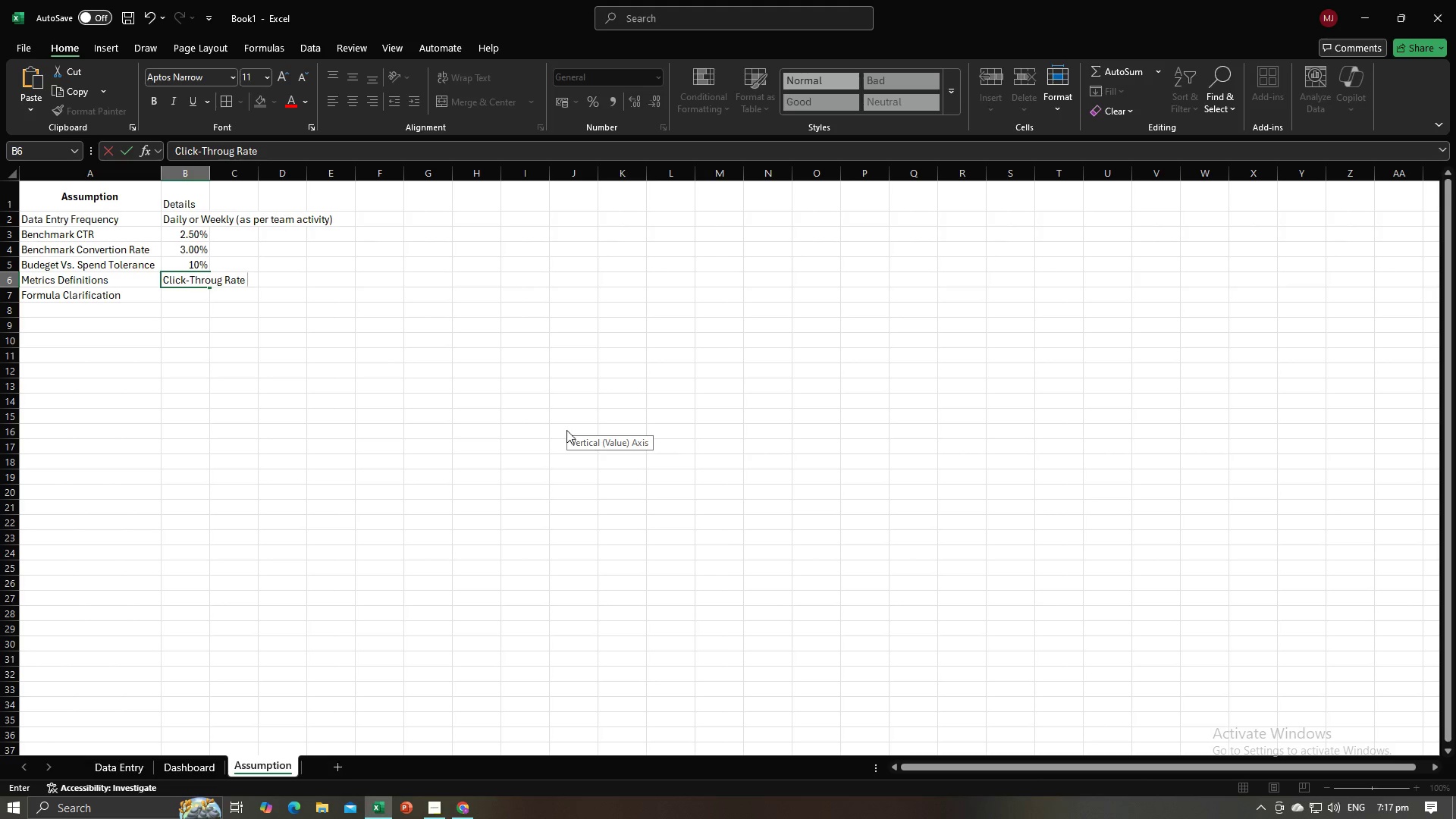 
key(Alt+AltLeft)
 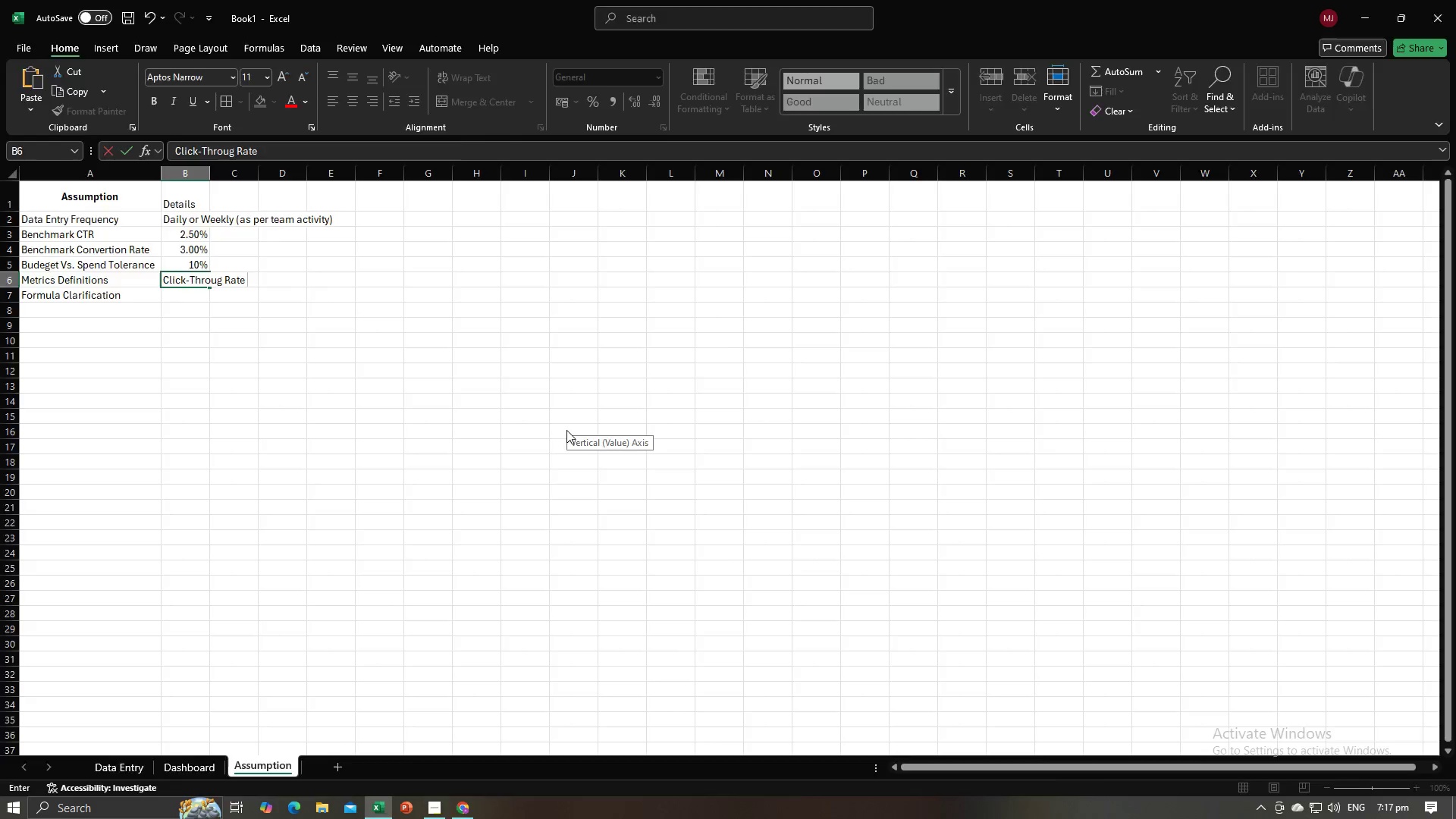 
key(Alt+Tab)
 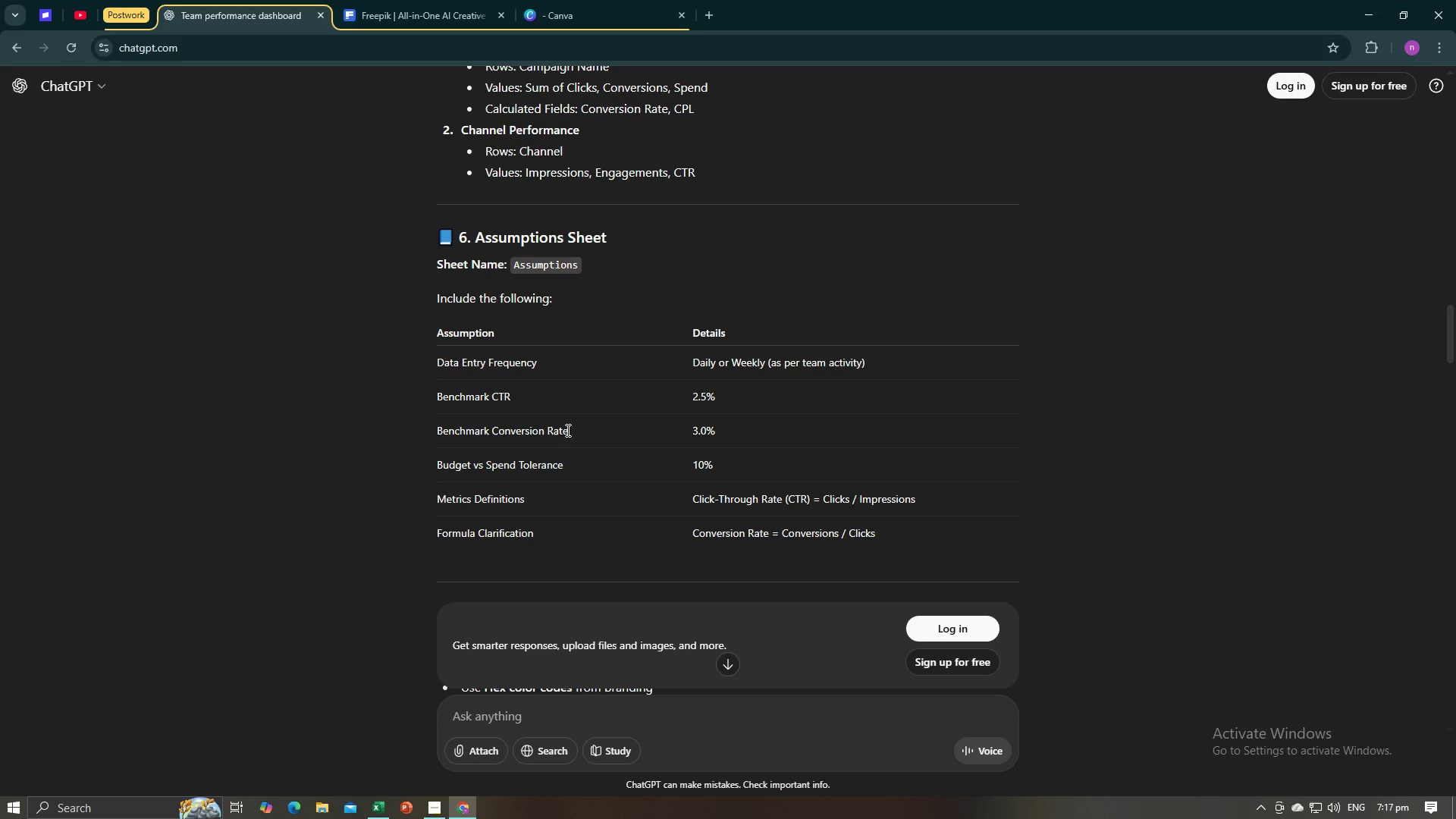 
key(Alt+AltLeft)
 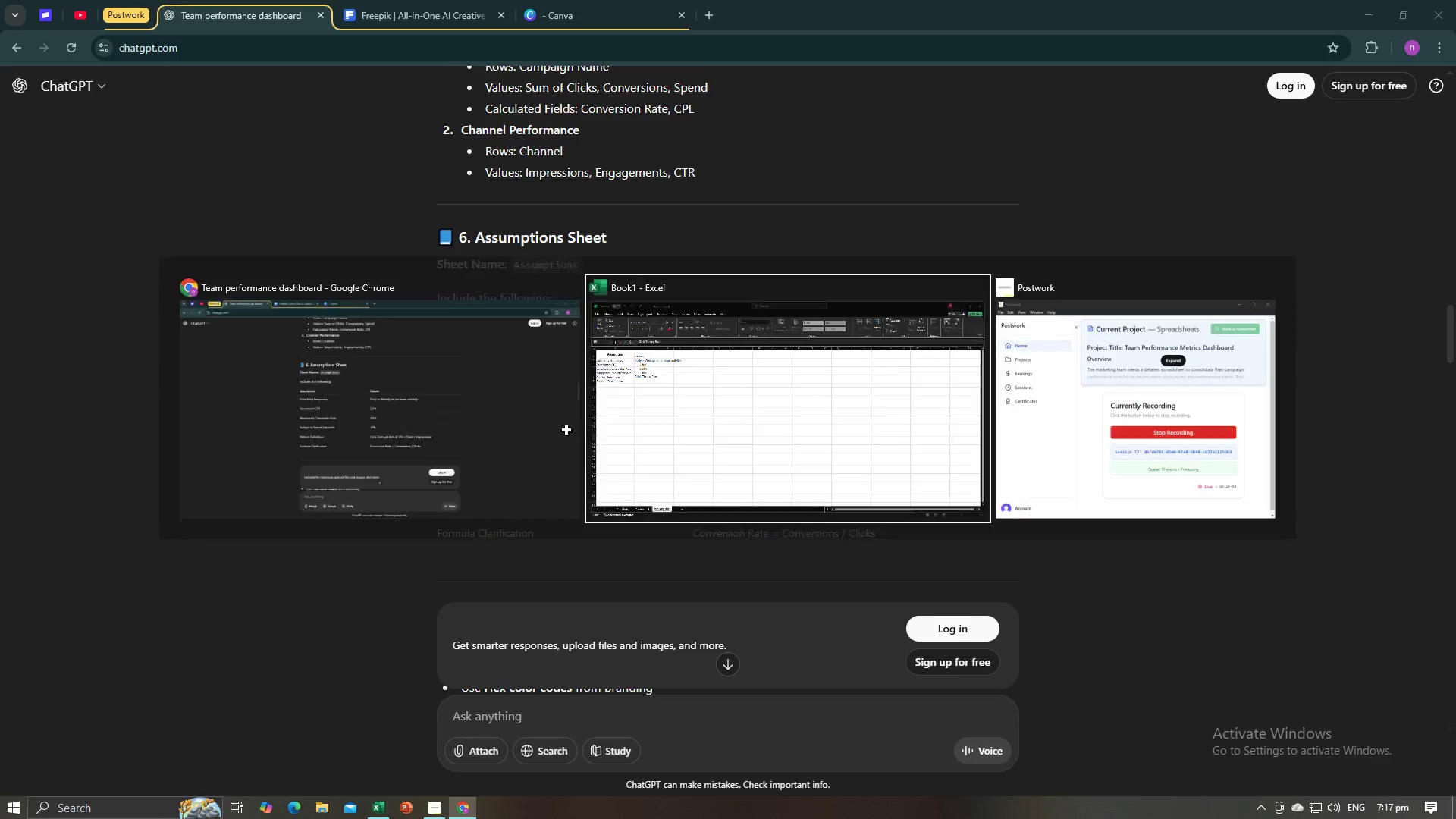 
key(Tab)
key(Backspace)
key(Backspace)
key(Backspace)
key(Backspace)
key(Backspace)
key(Backspace)
type(g R)
key(Backspace)
key(Backspace)
key(Backspace)
key(Backspace)
key(Backspace)
key(Backspace)
key(Backspace)
key(Backspace)
key(Backspace)
type(through rate )
 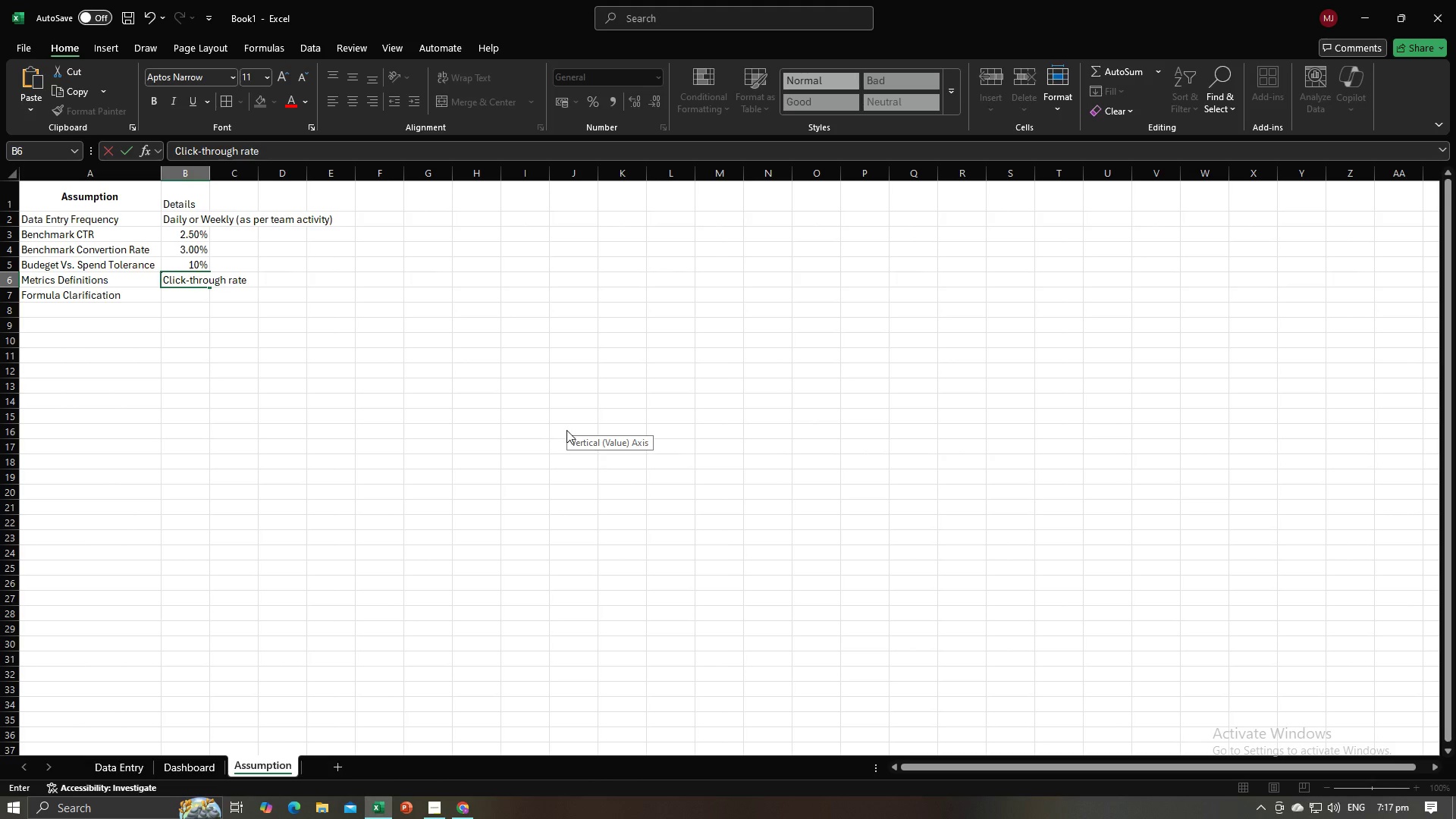 
key(Alt+AltLeft)
 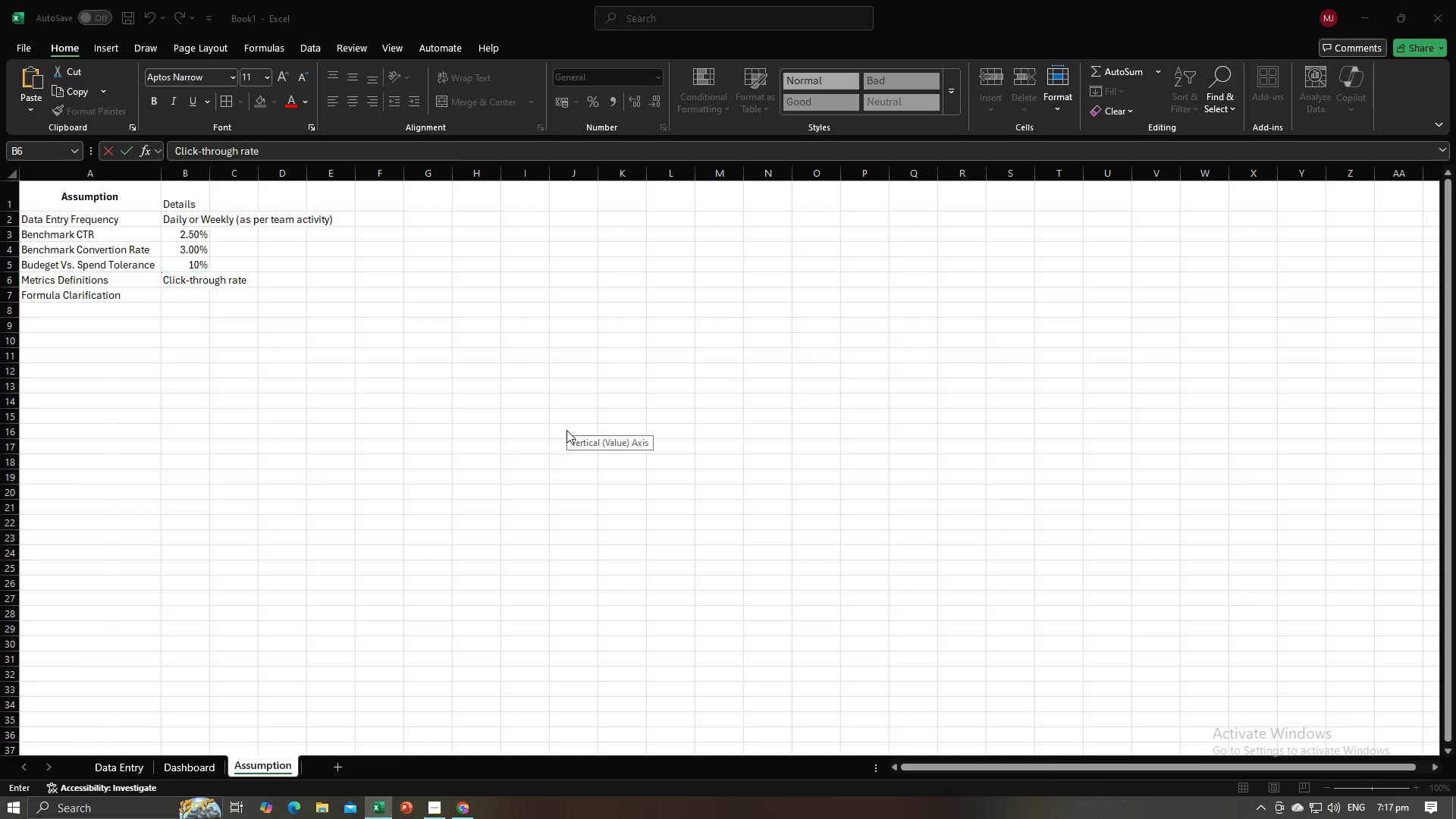 
key(Alt+Tab)
 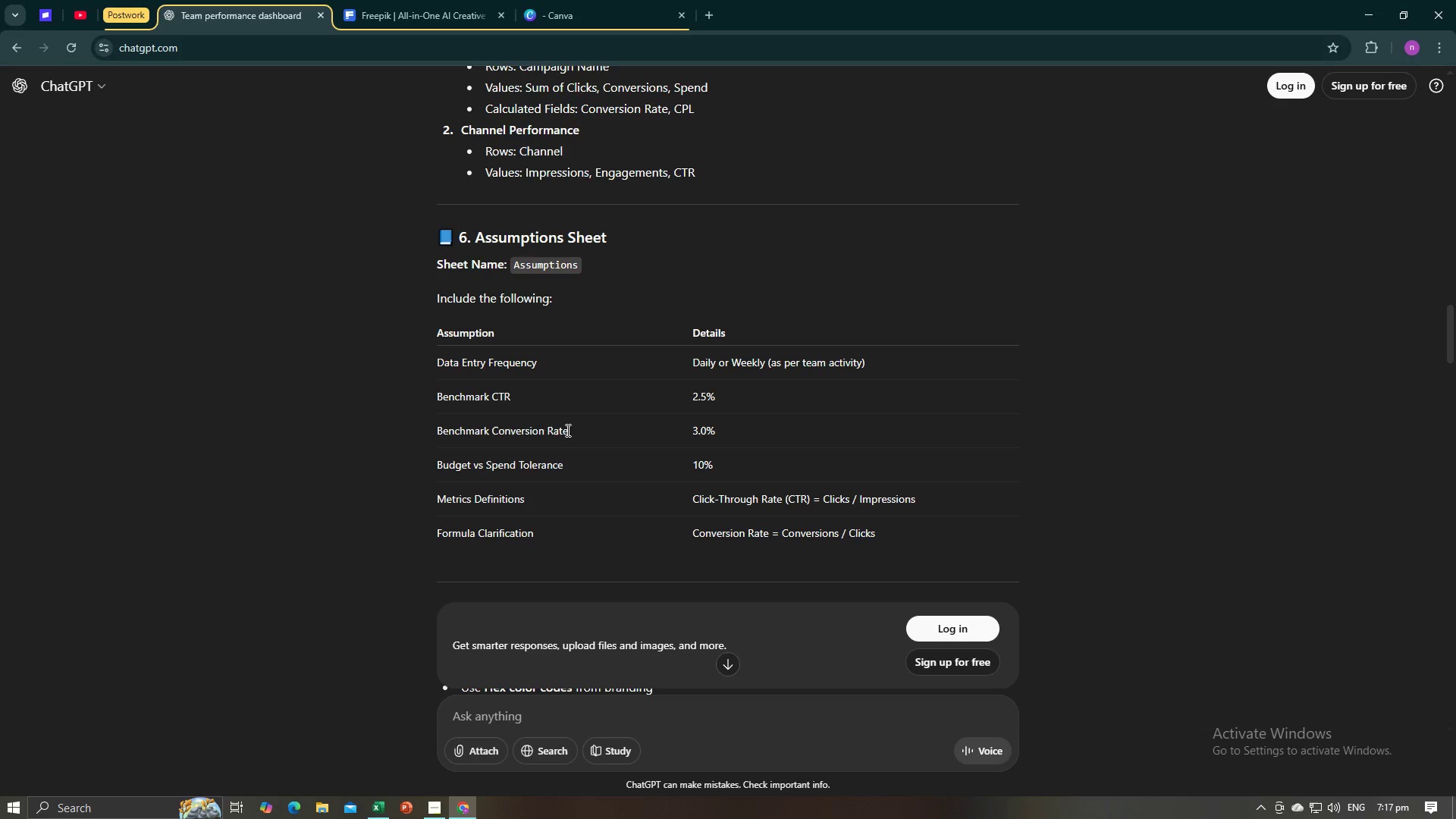 
key(Alt+AltLeft)
 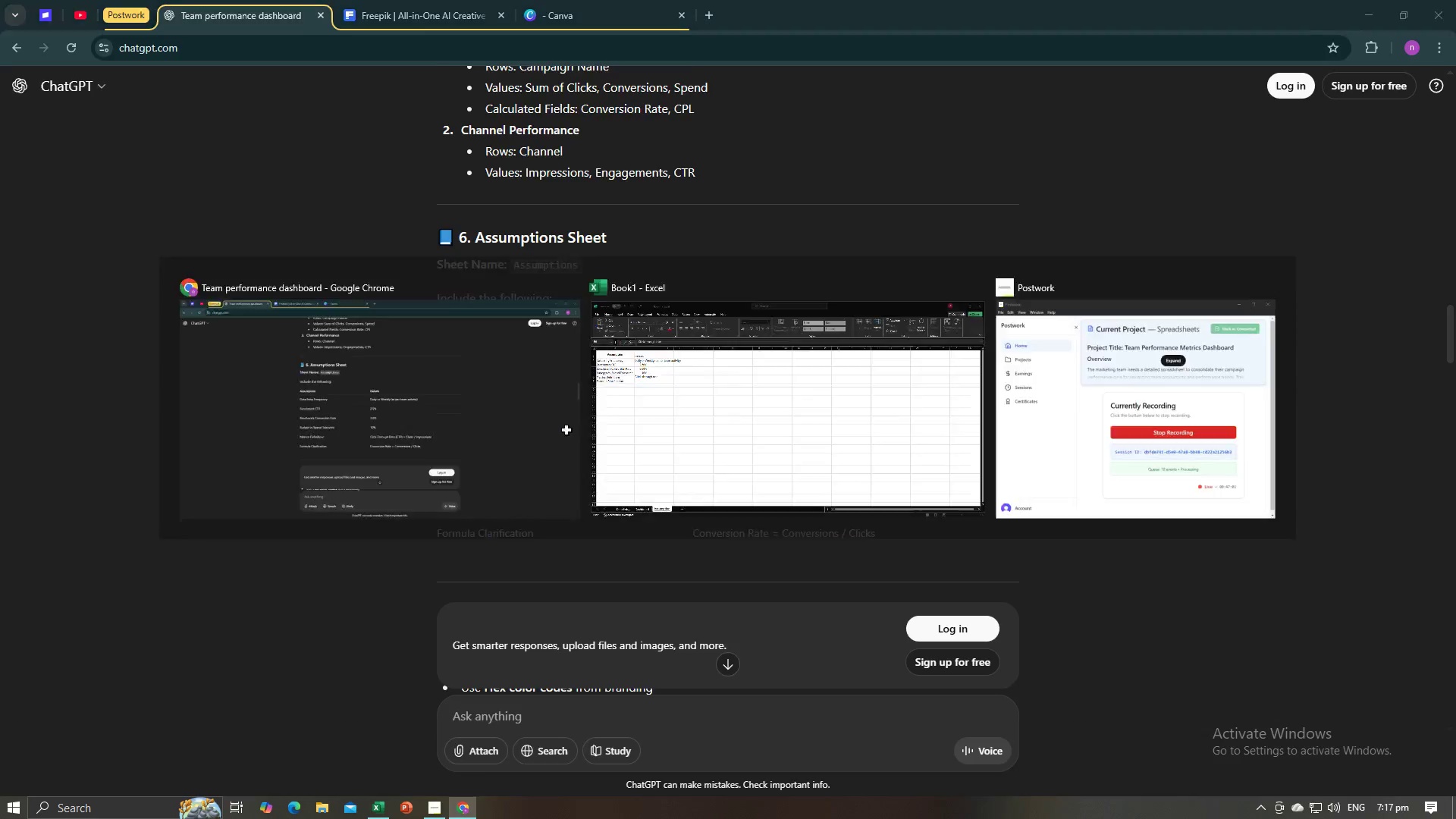 
key(Tab)
key(Backspace)
key(Backspace)
key(Backspace)
key(Backspace)
key(Backspace)
type(Rate(CTR)
 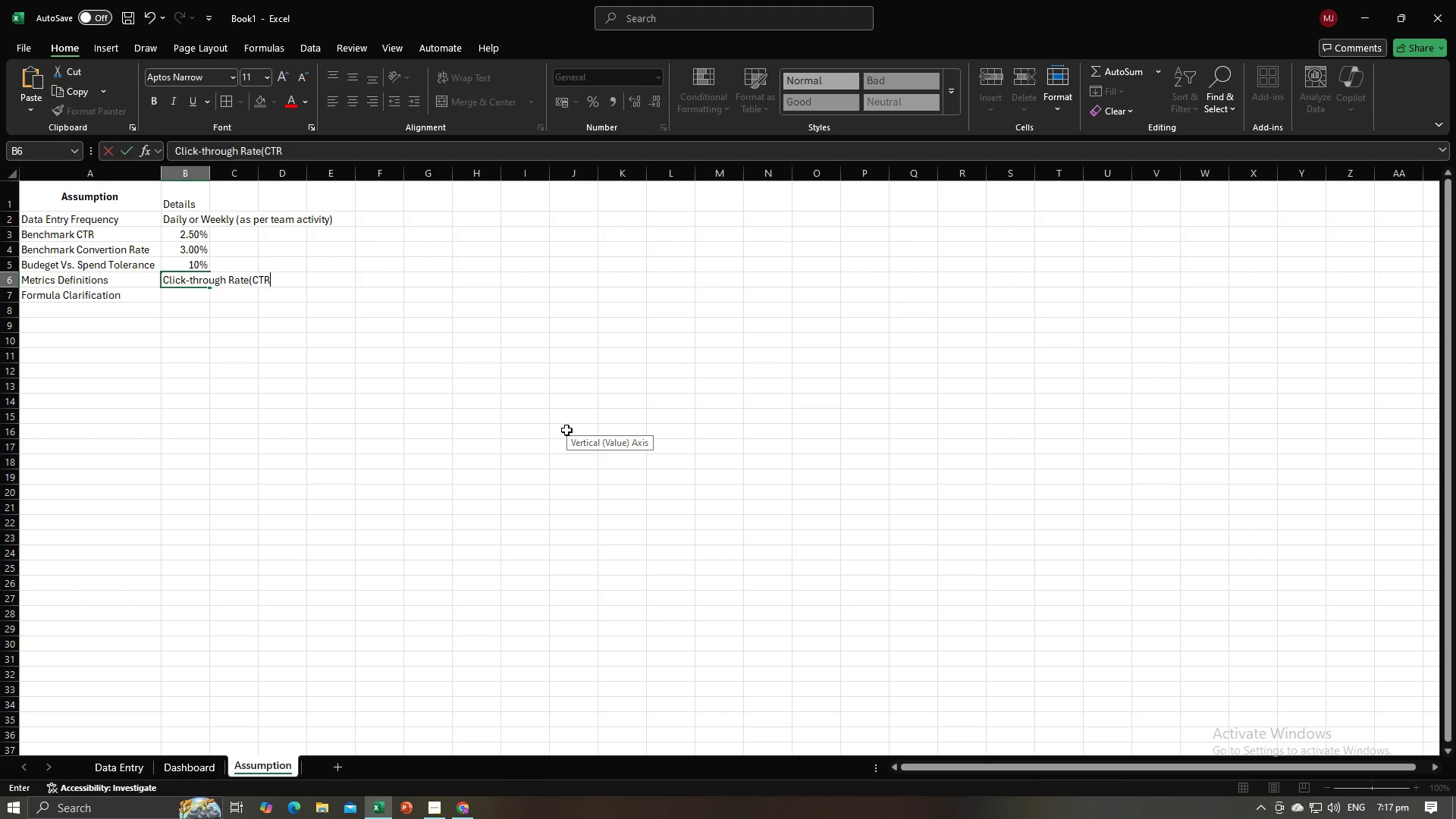 
key(Alt+AltLeft)
 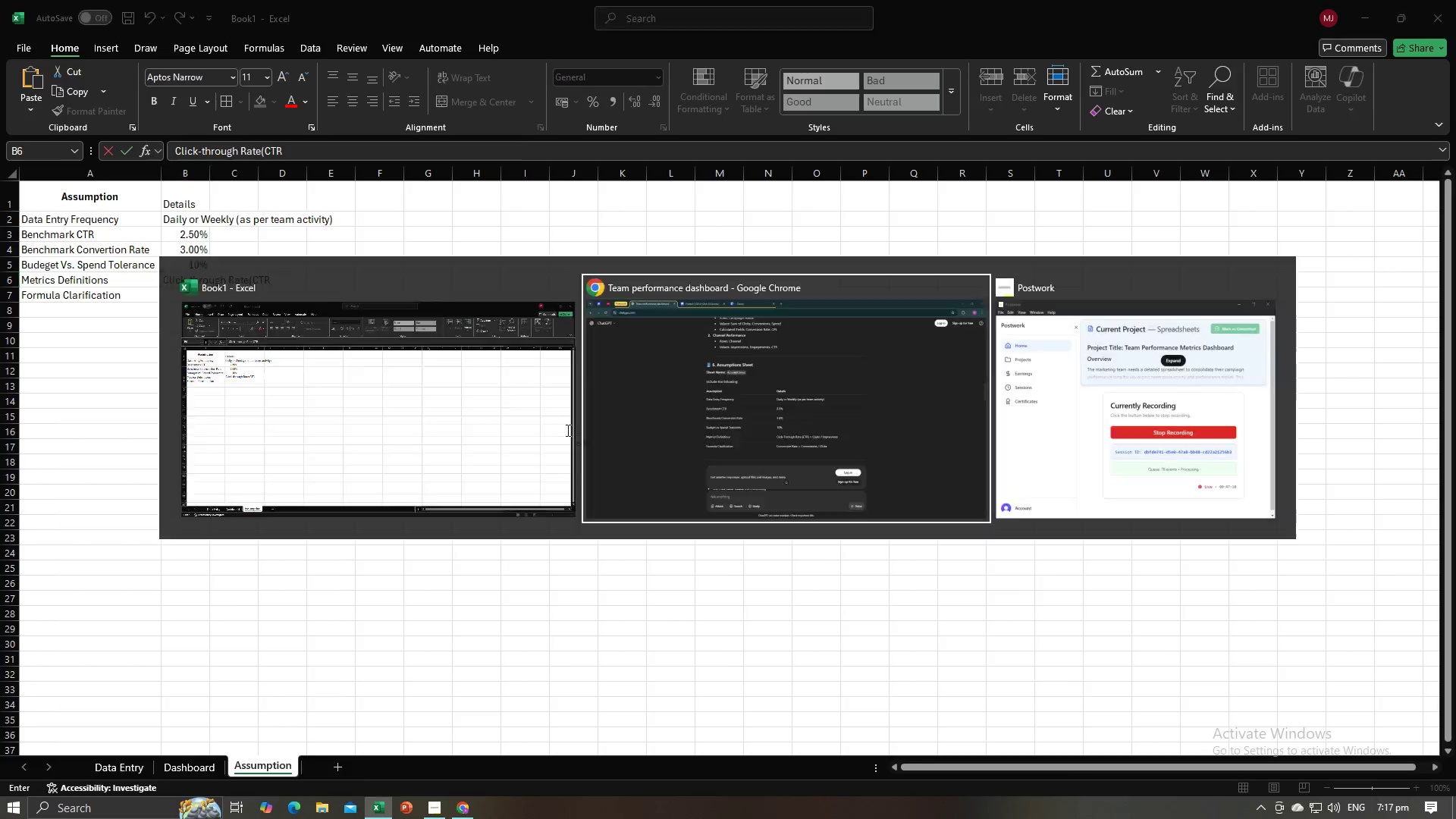 
key(Alt+Tab)
 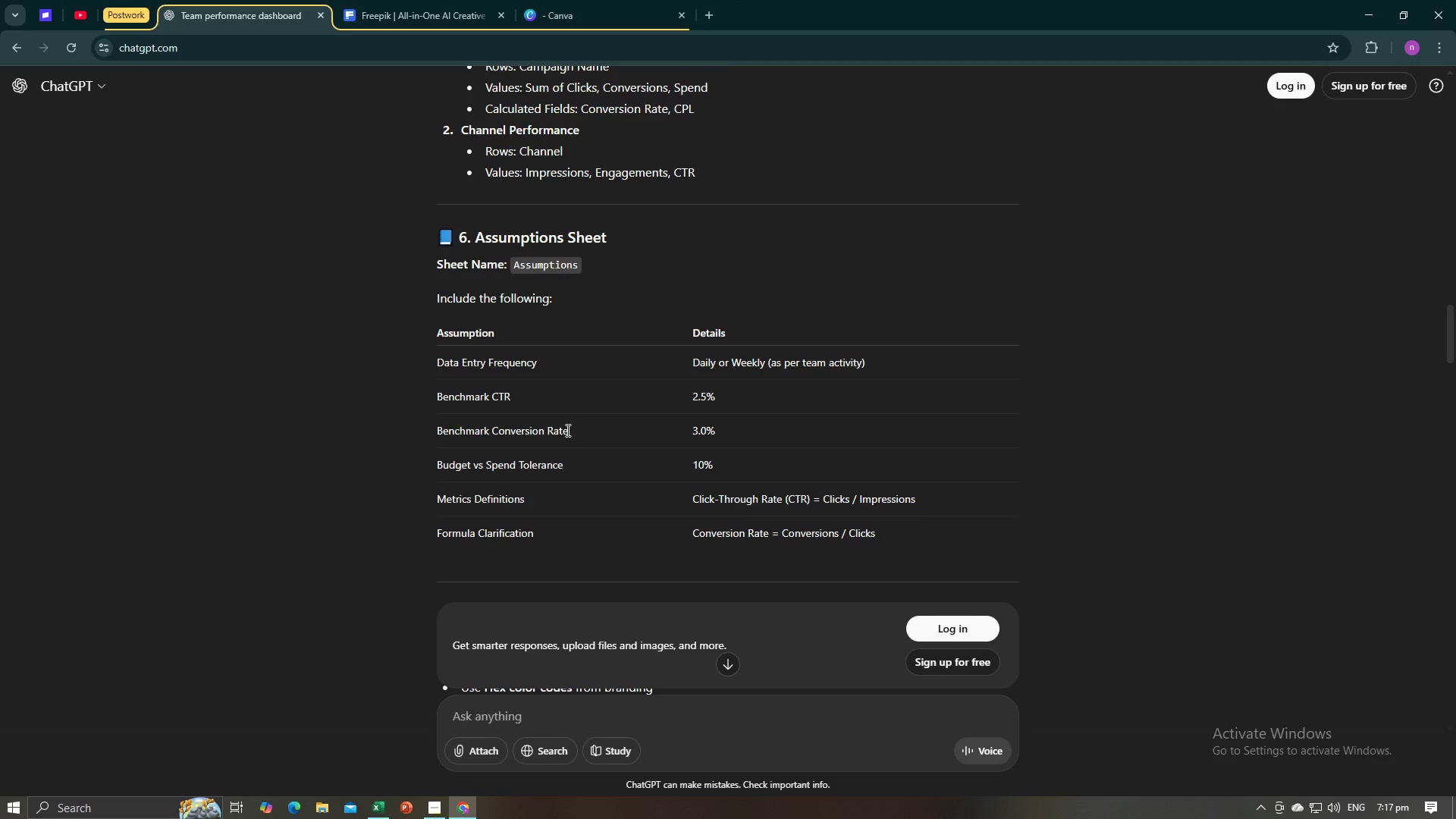 
key(Alt+AltLeft)
 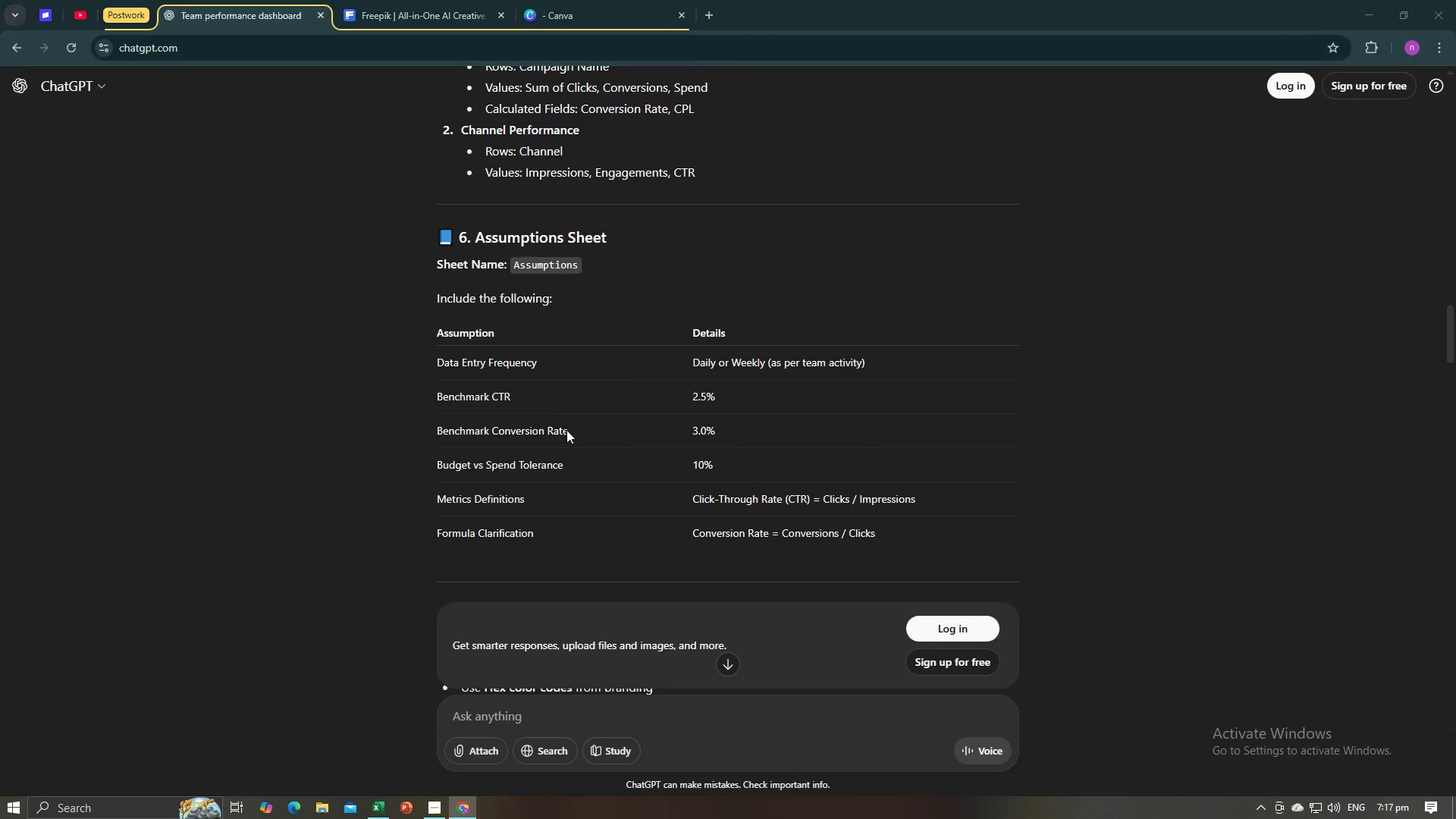 
key(Alt+Tab)
 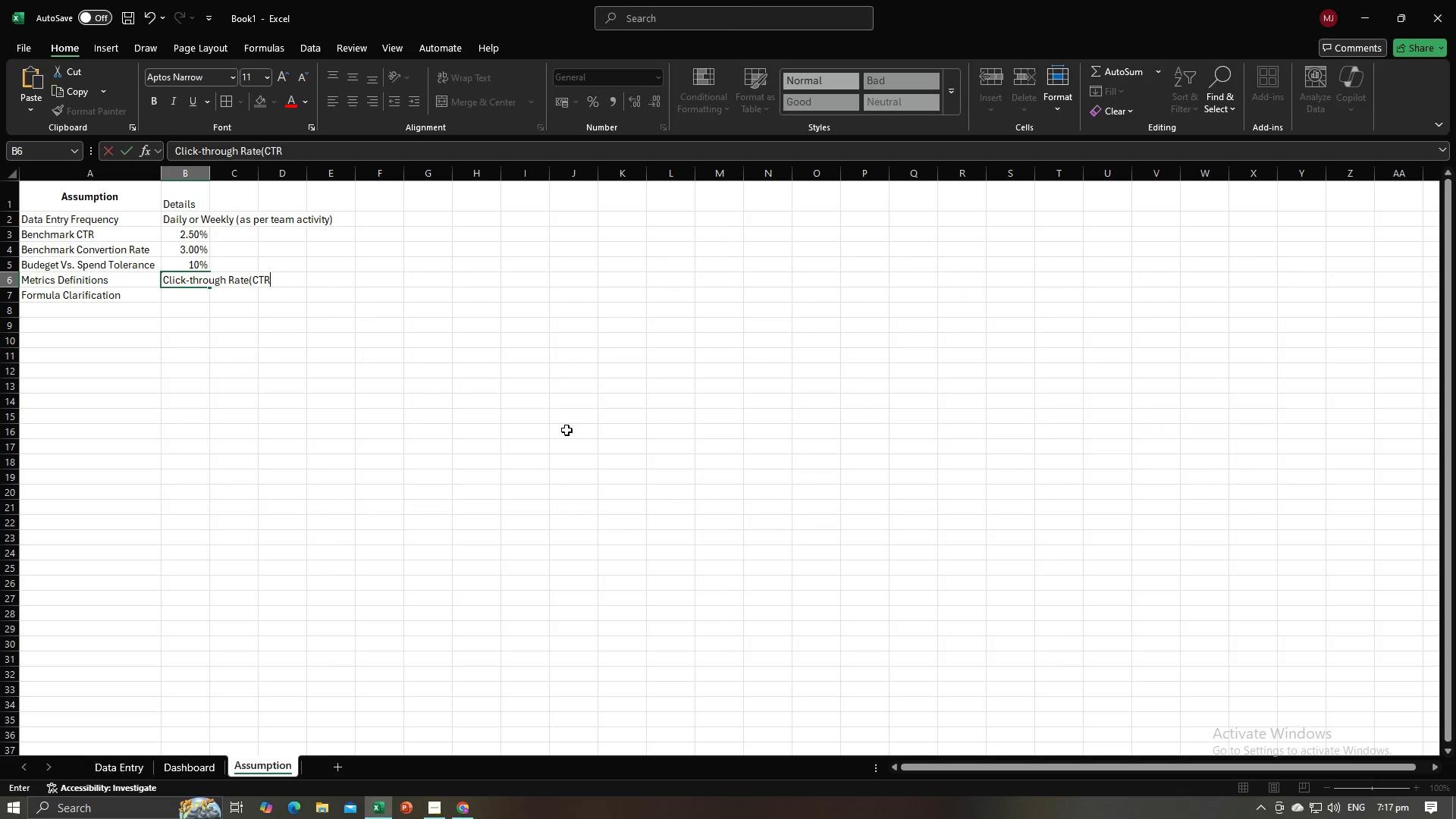 
key(Shift+0)
 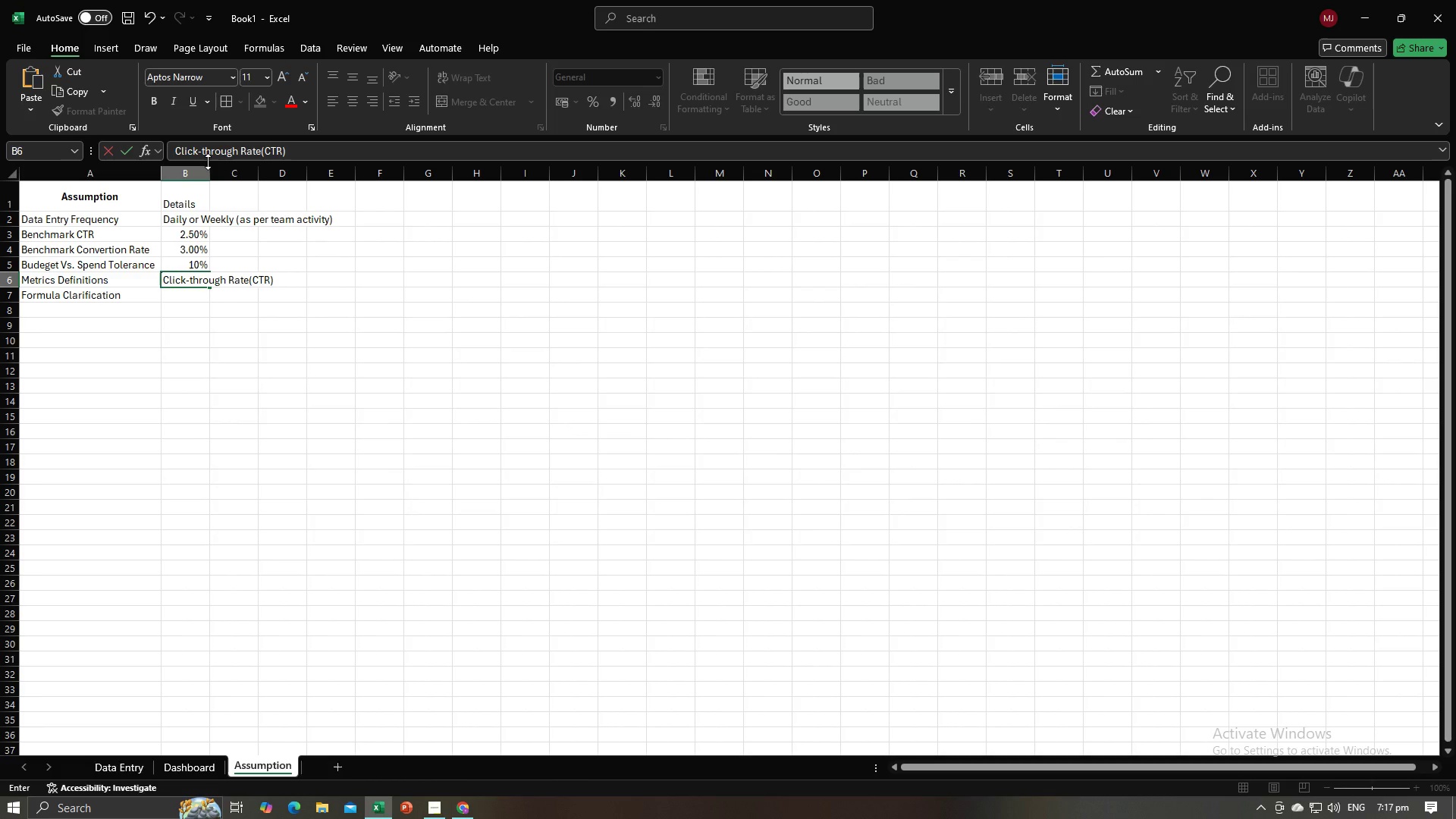 
left_click([205, 154])
 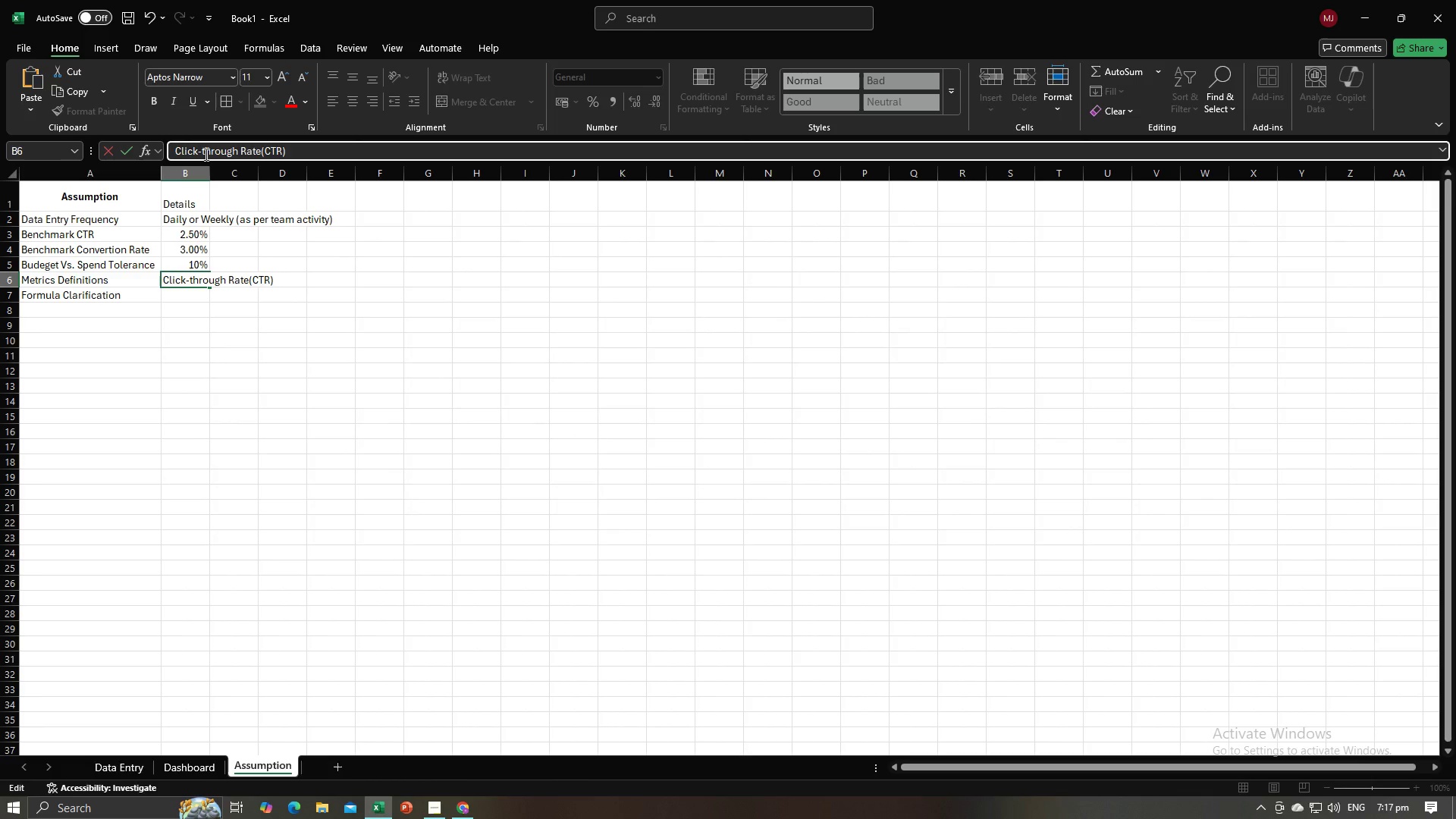 
key(Backspace)
 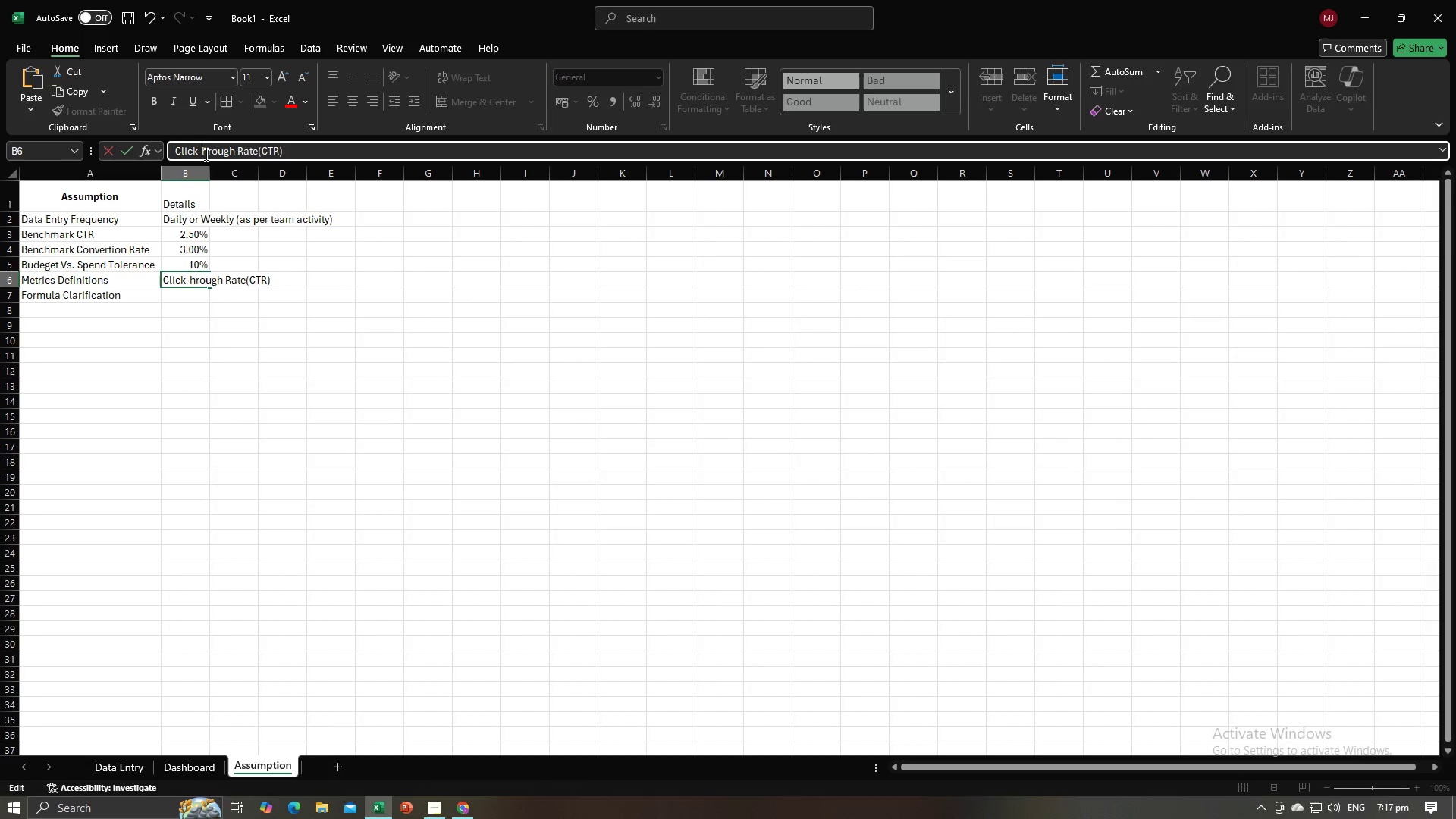 
key(Shift+ShiftLeft)
 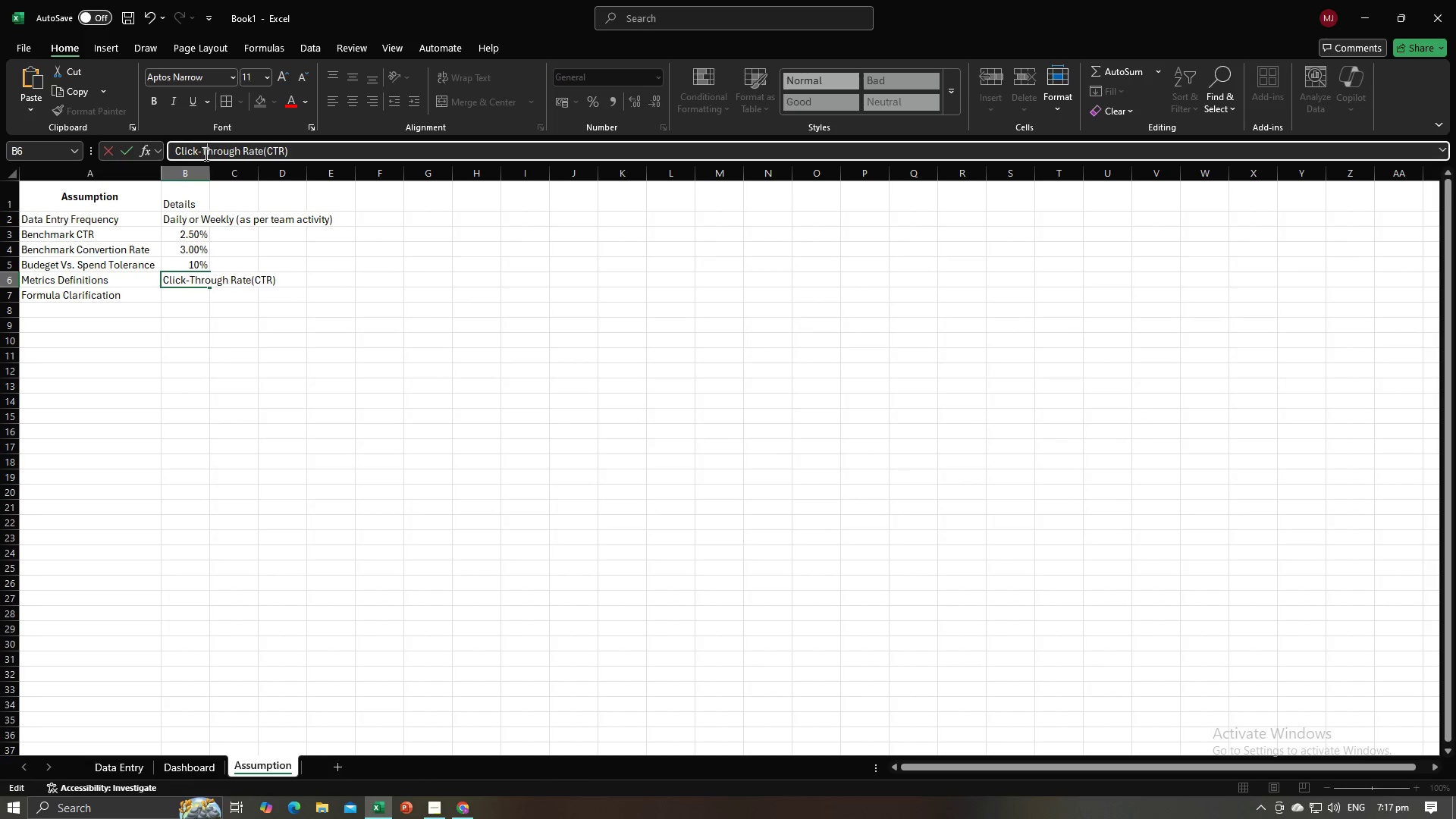 
key(Shift+T)
 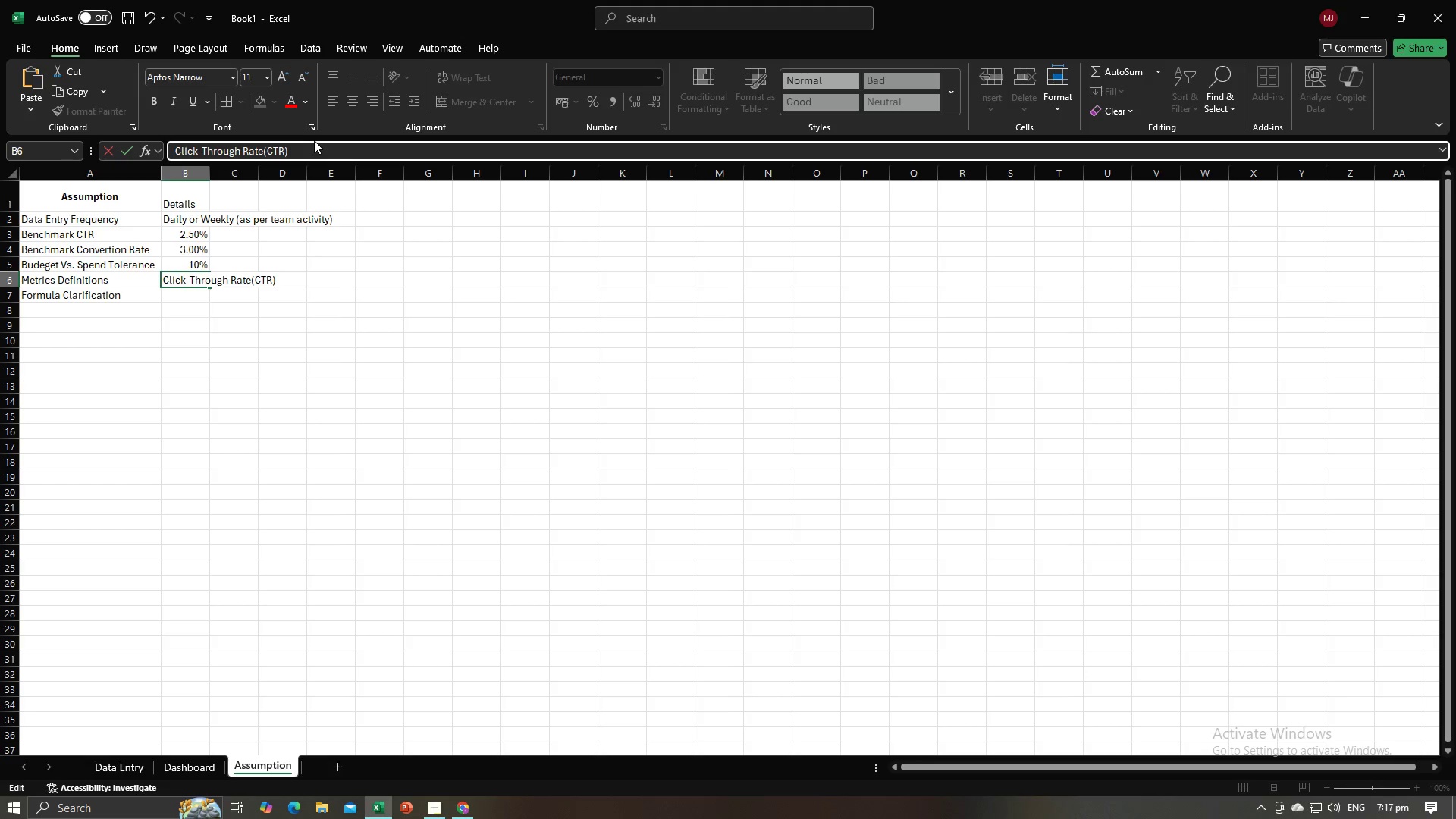 
double_click([315, 145])
 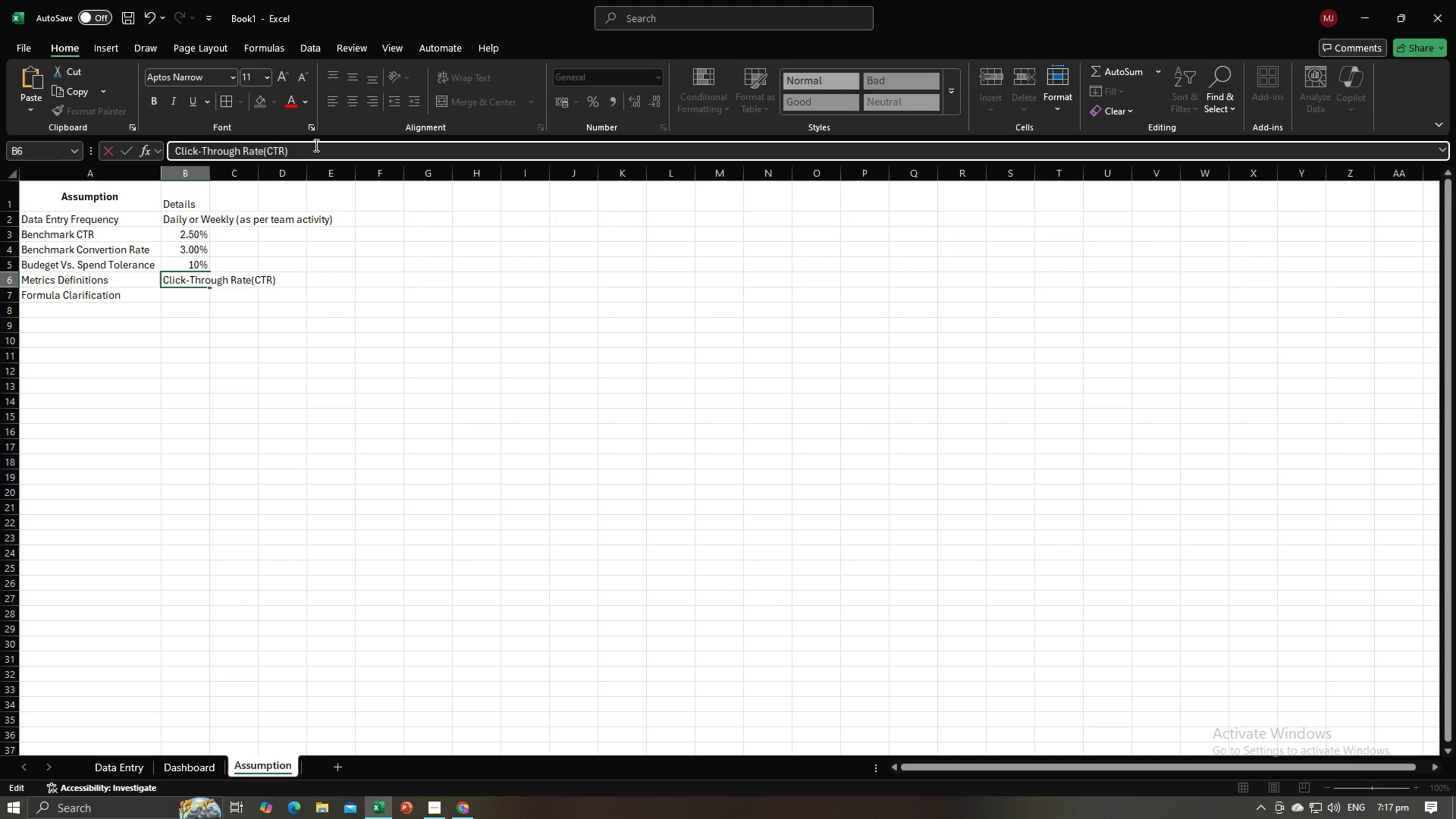 
key(Space)
 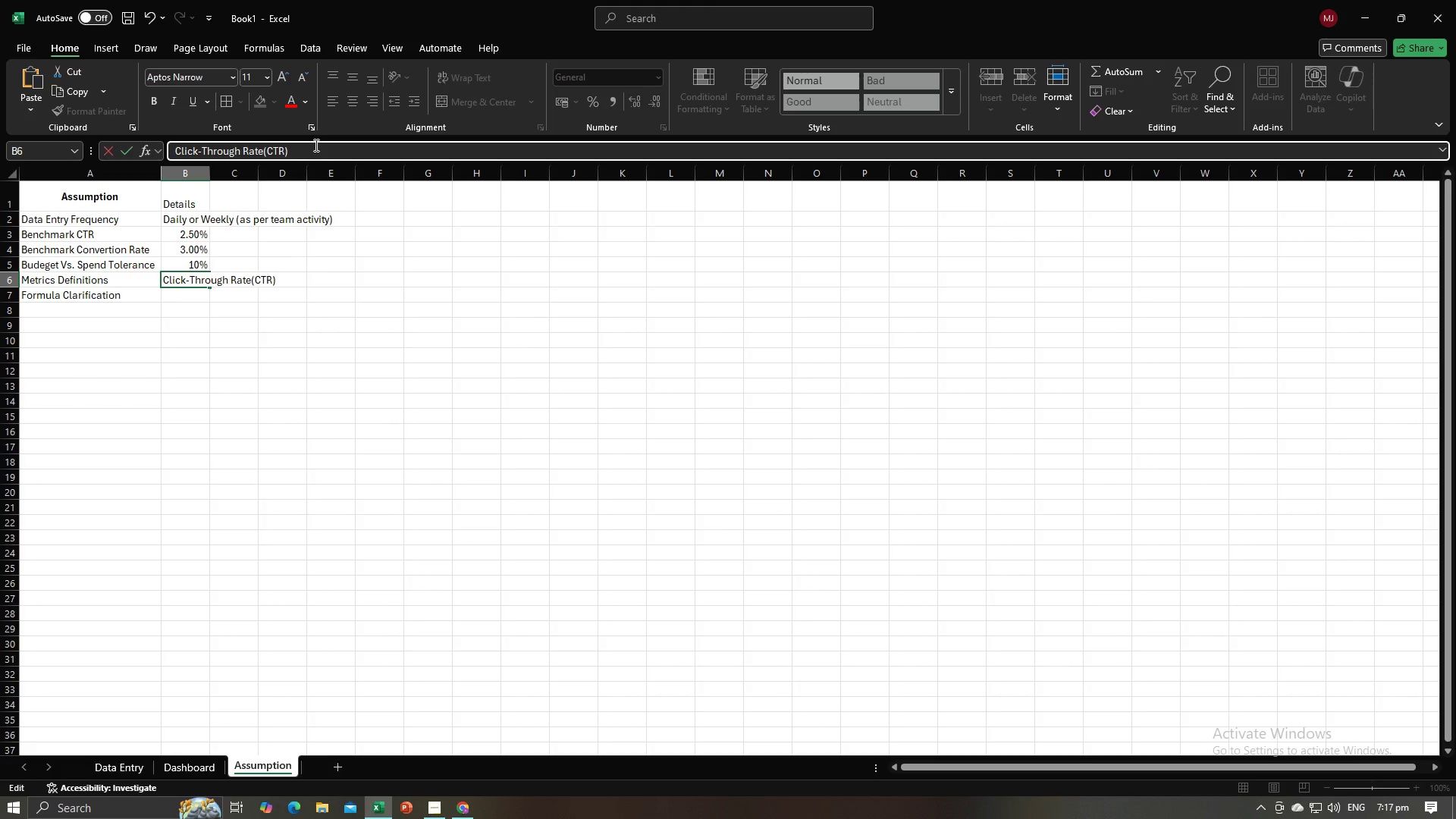 
key(Alt+AltLeft)
 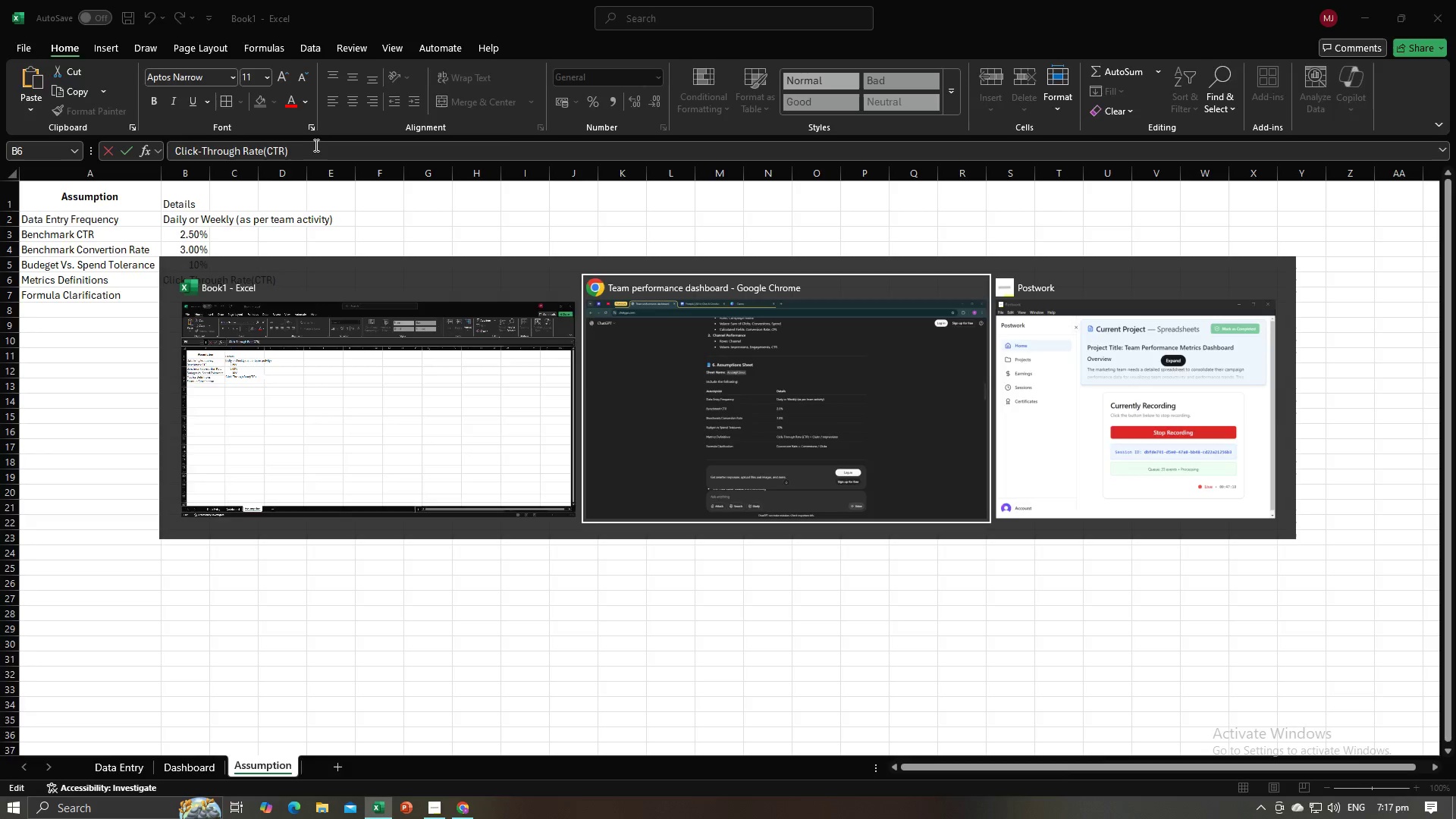 
key(Alt+Tab)
 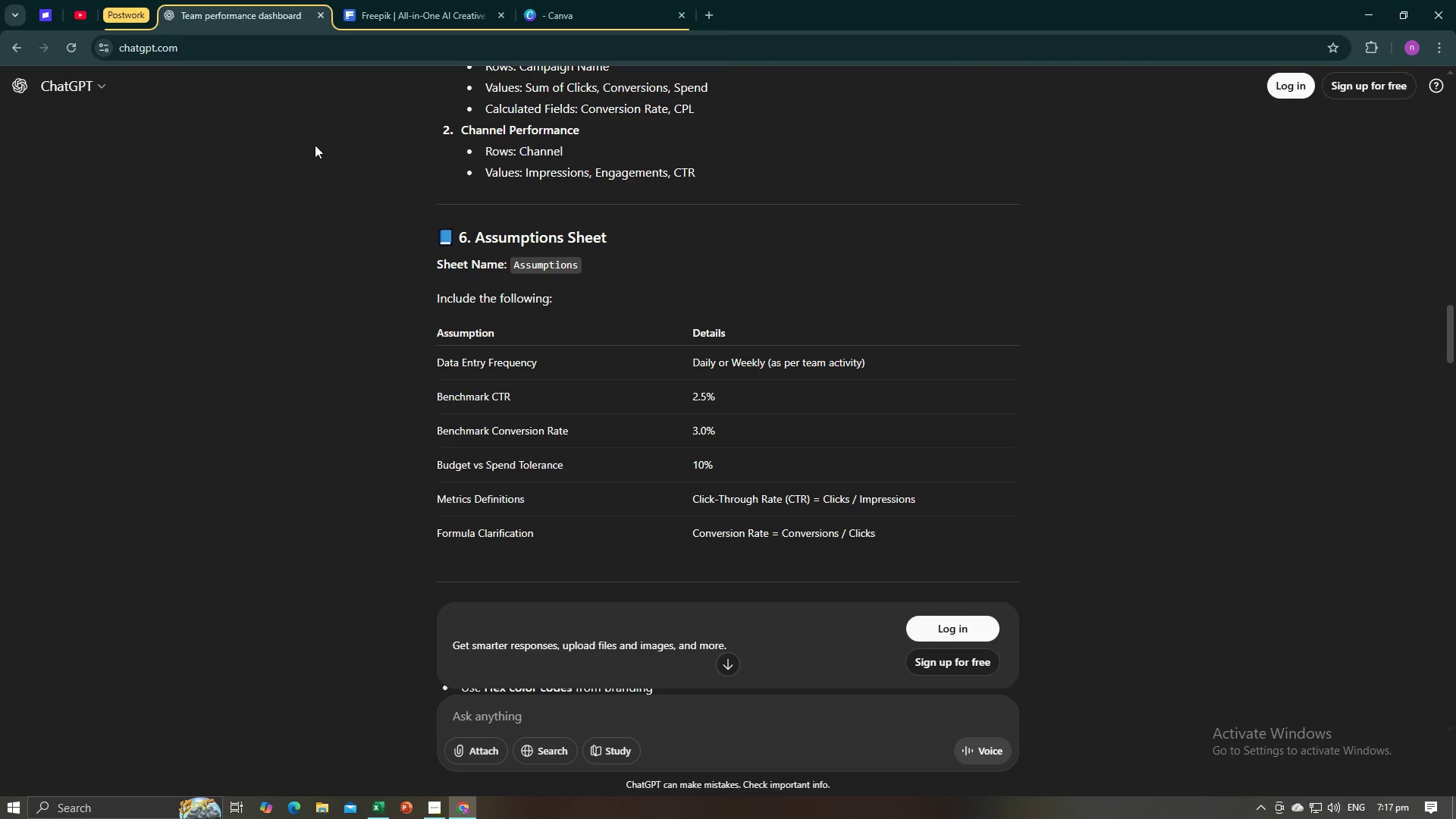 
key(Alt+AltLeft)
 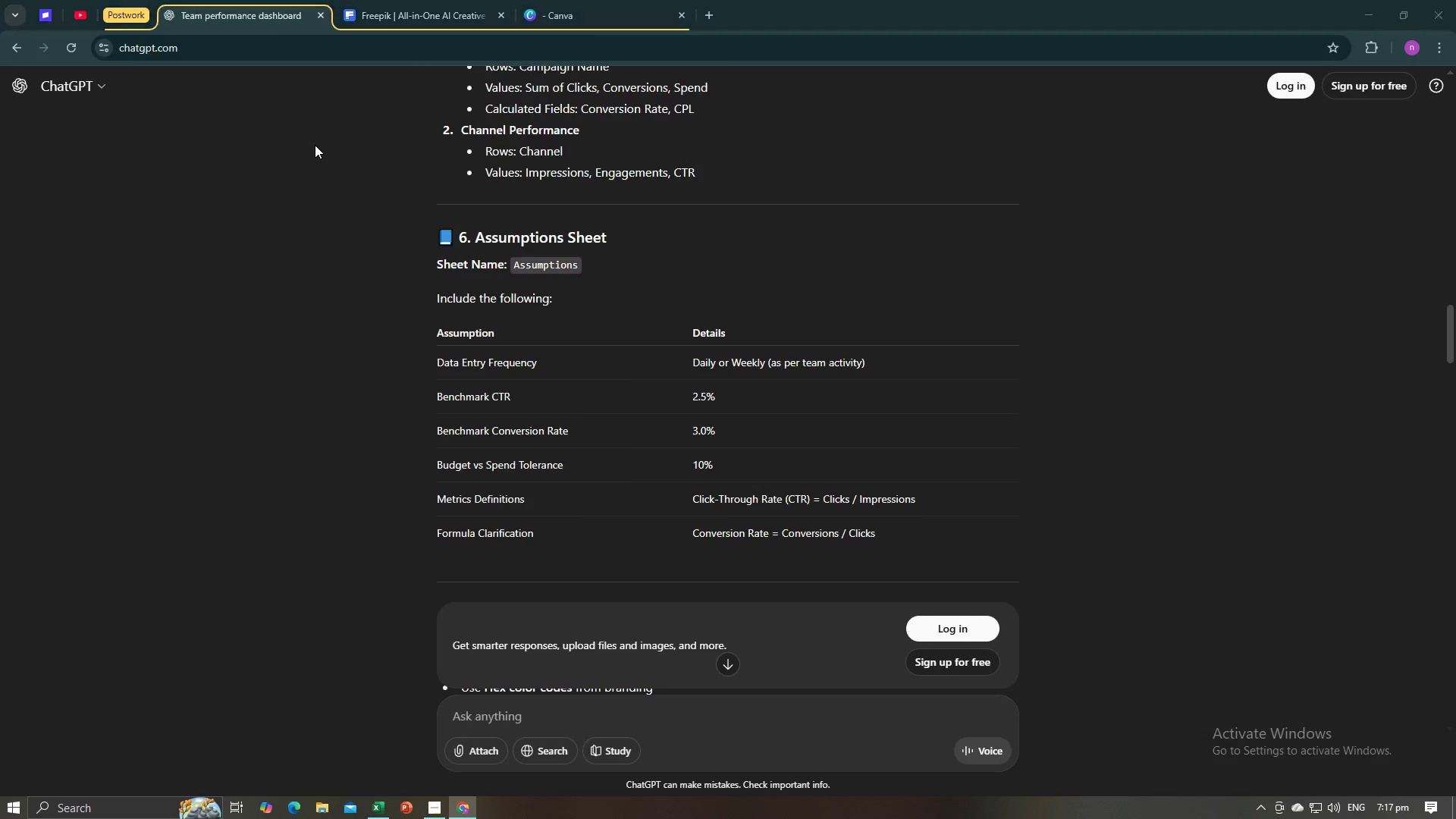 
key(Alt+Tab)
 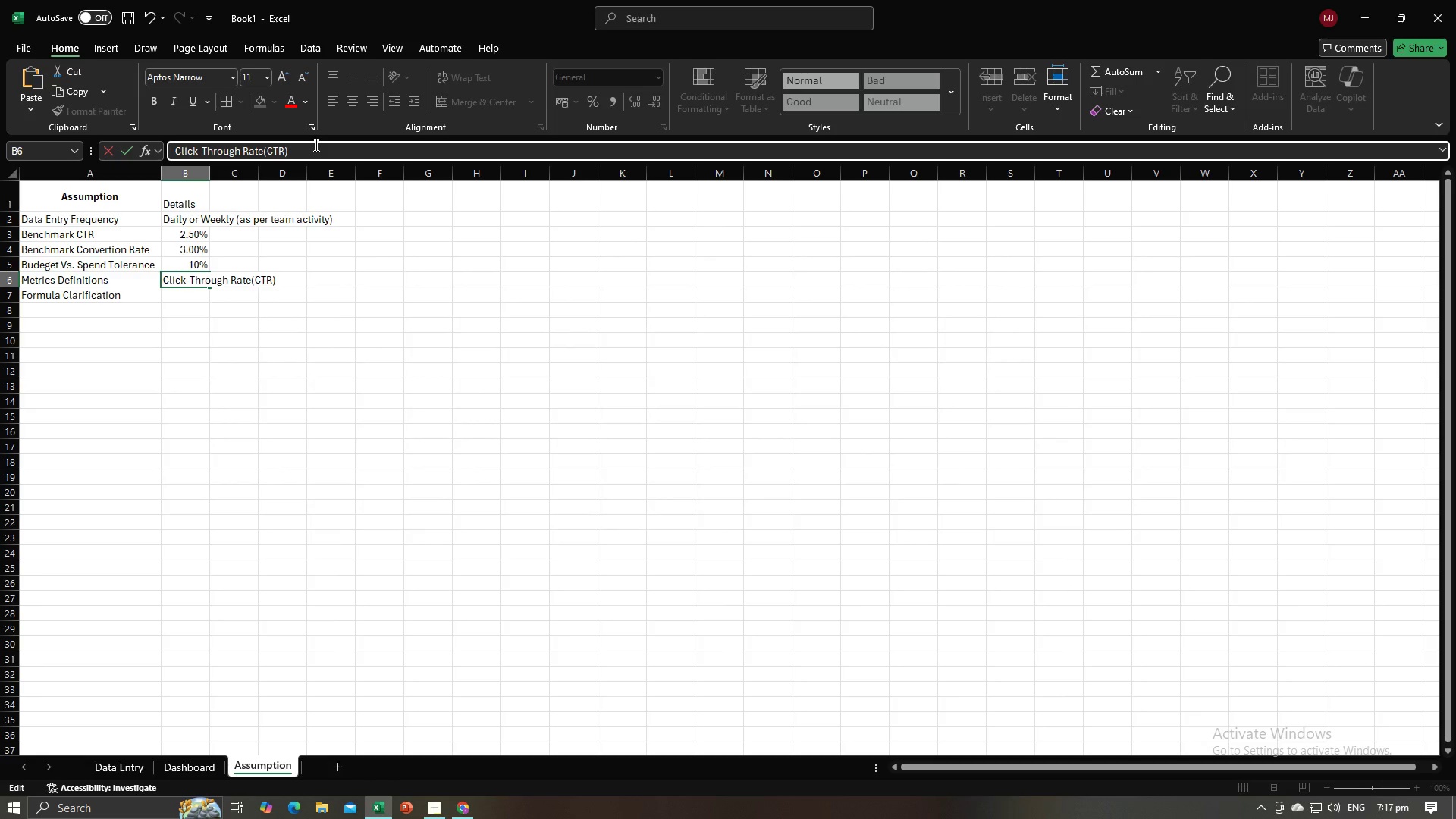 
key(Equal)
 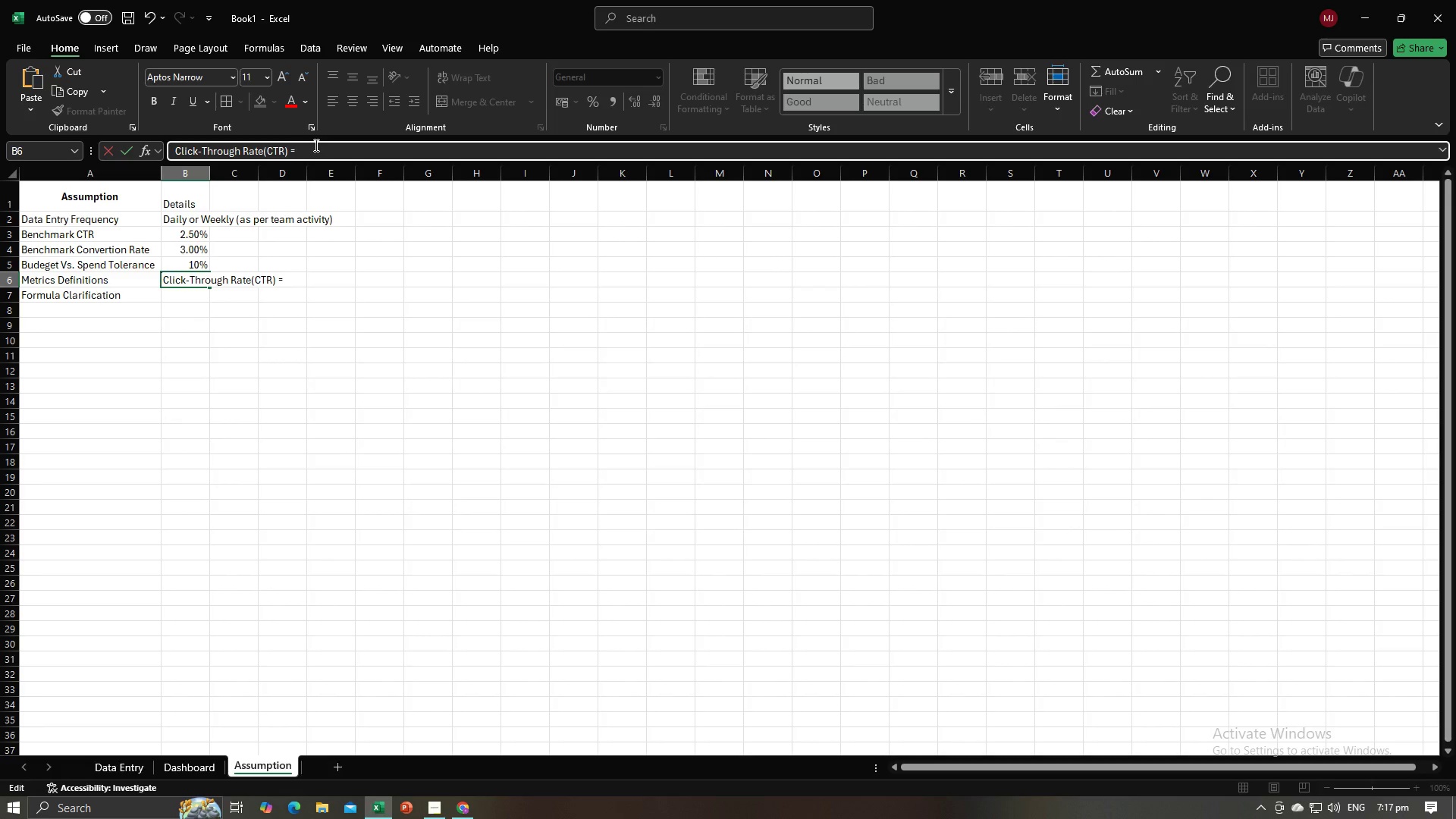 
key(Space)
 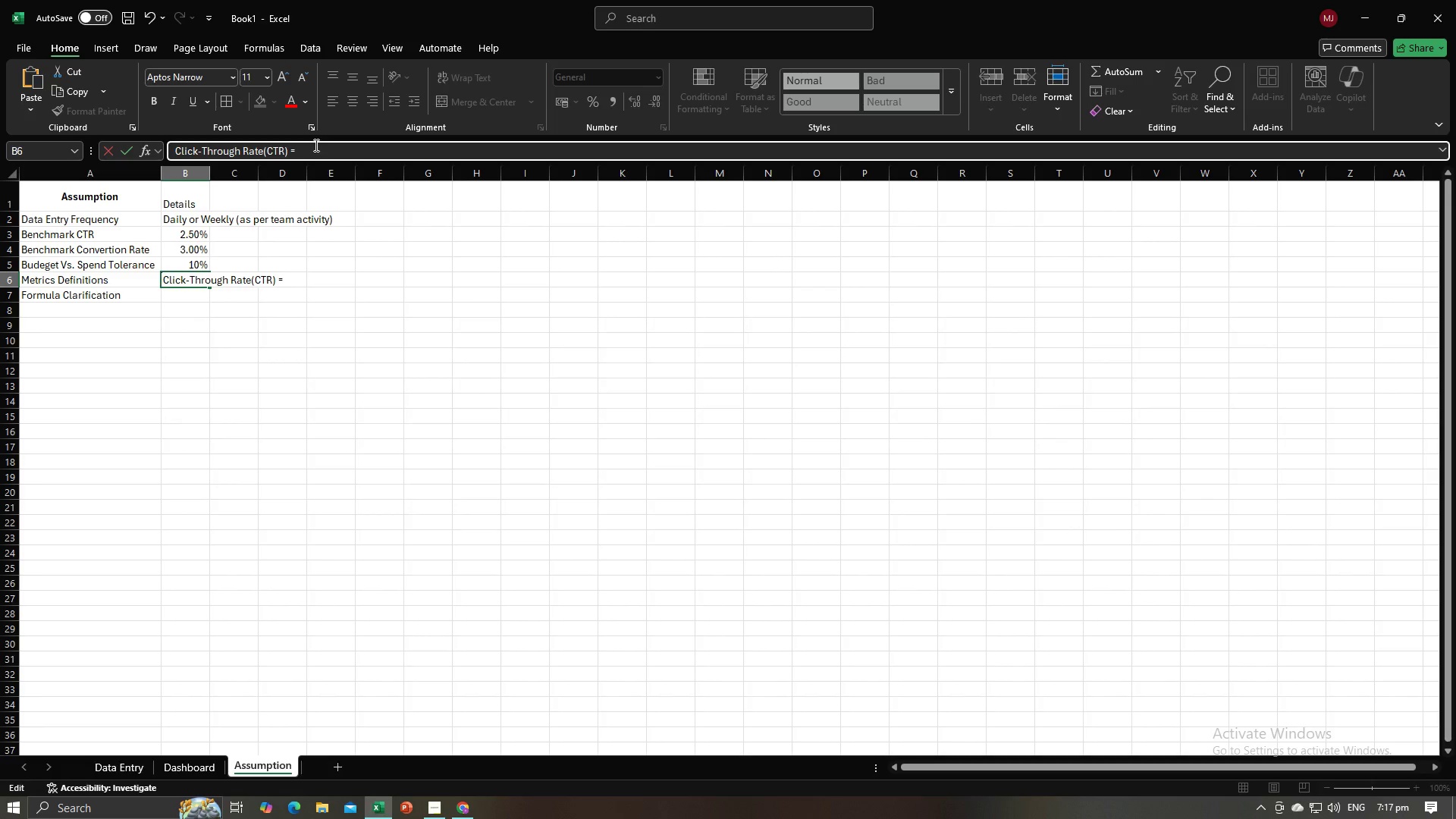 
hold_key(key=ShiftLeft, duration=0.39)
 